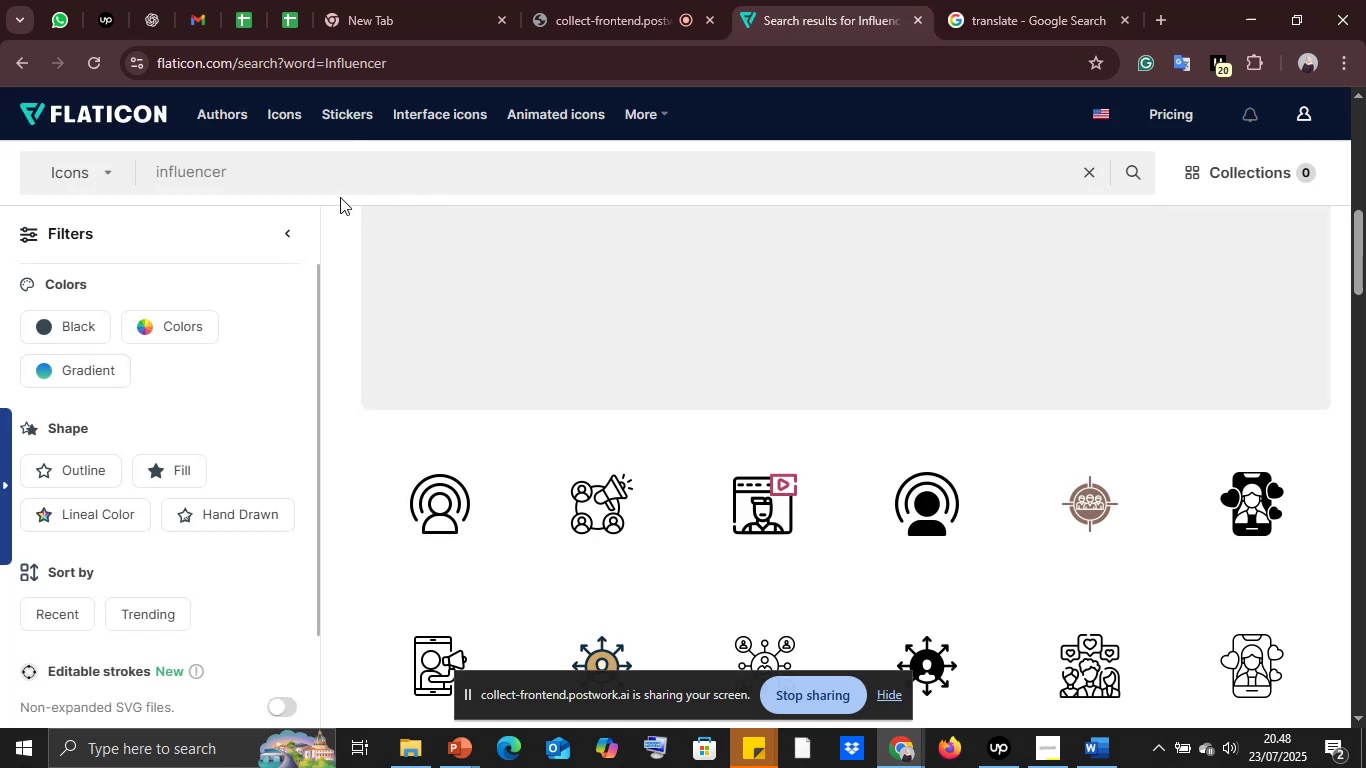 
left_click([335, 178])
 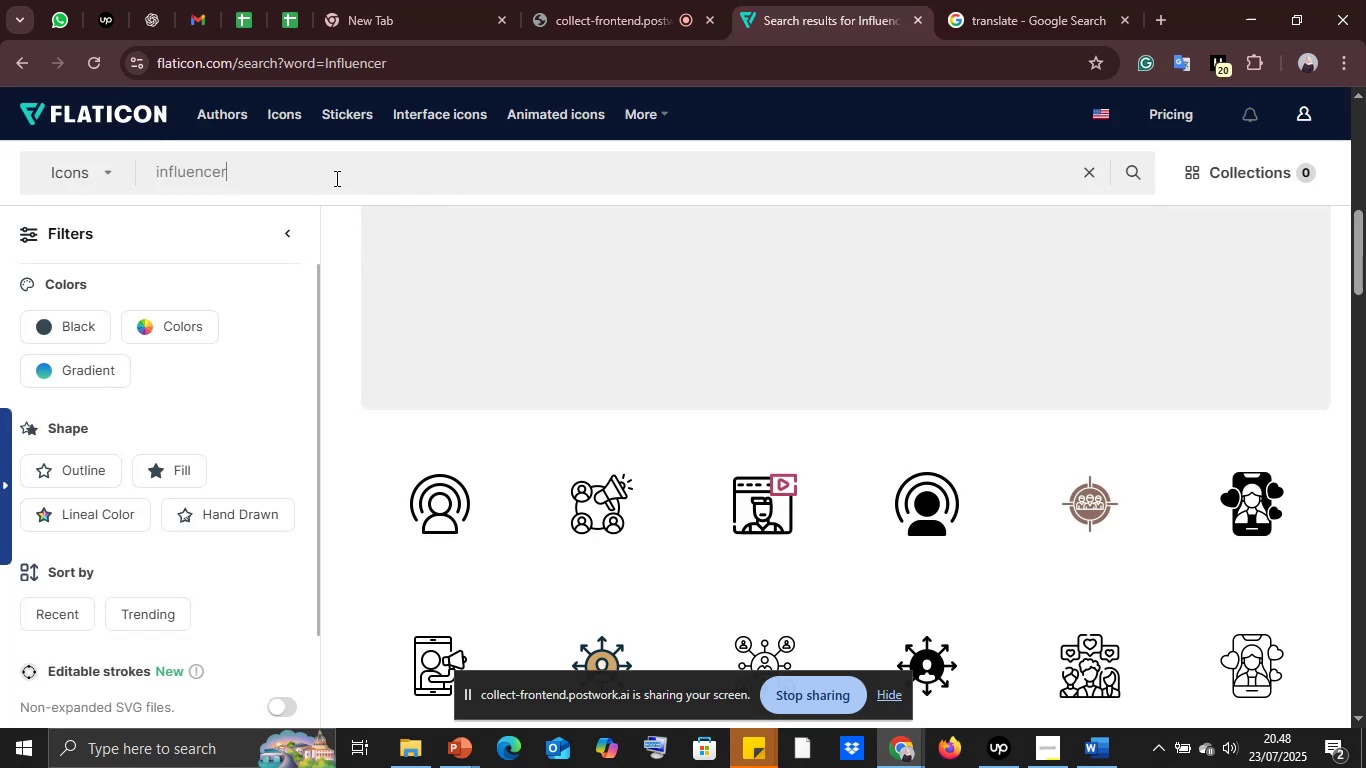 
double_click([335, 178])
 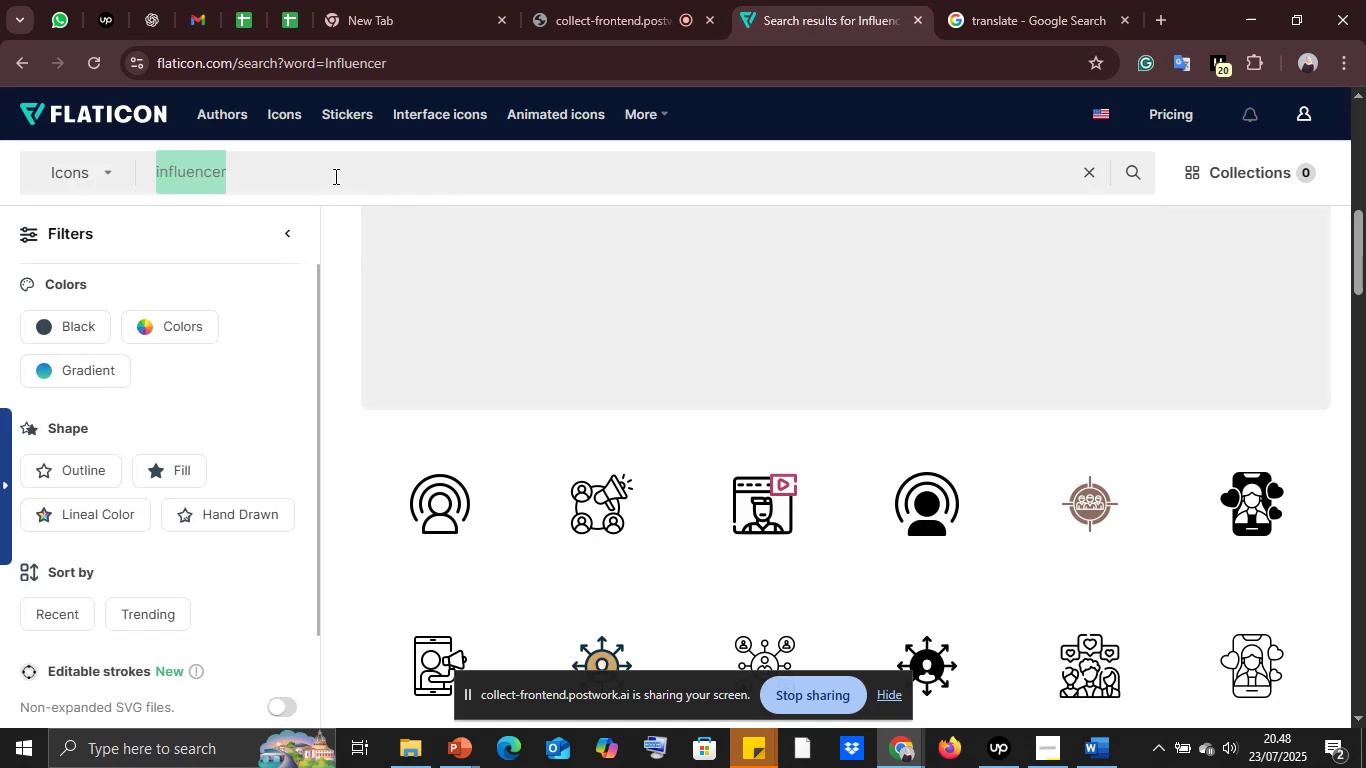 
triple_click([334, 176])
 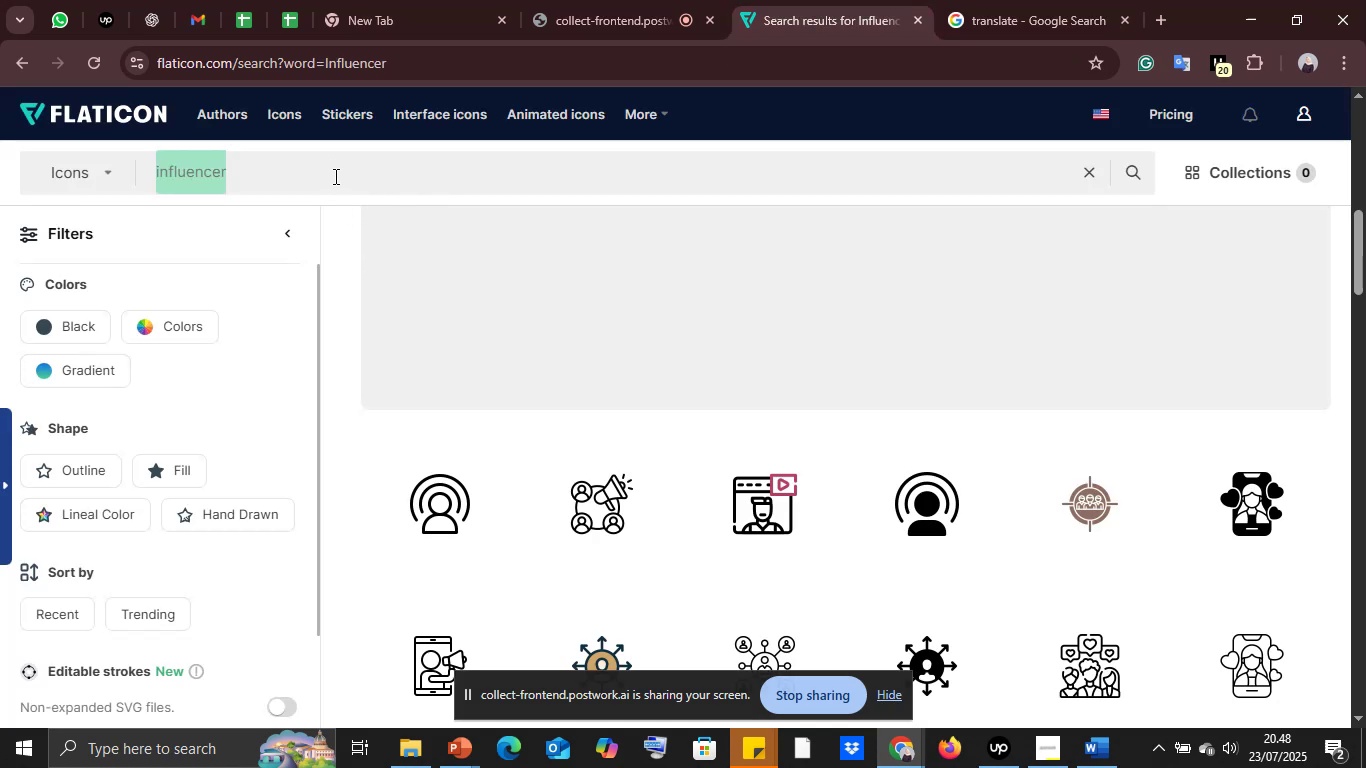 
key(Control+V)
 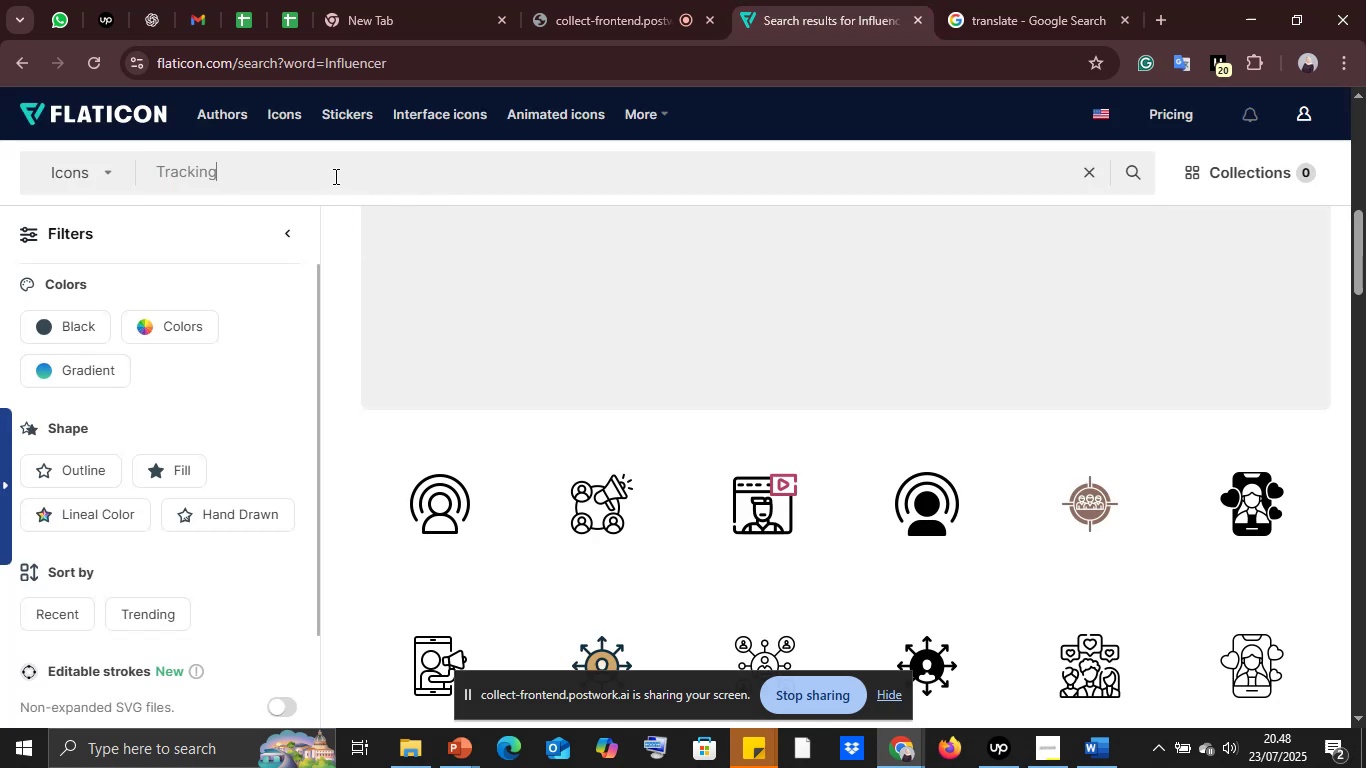 
key(Enter)
 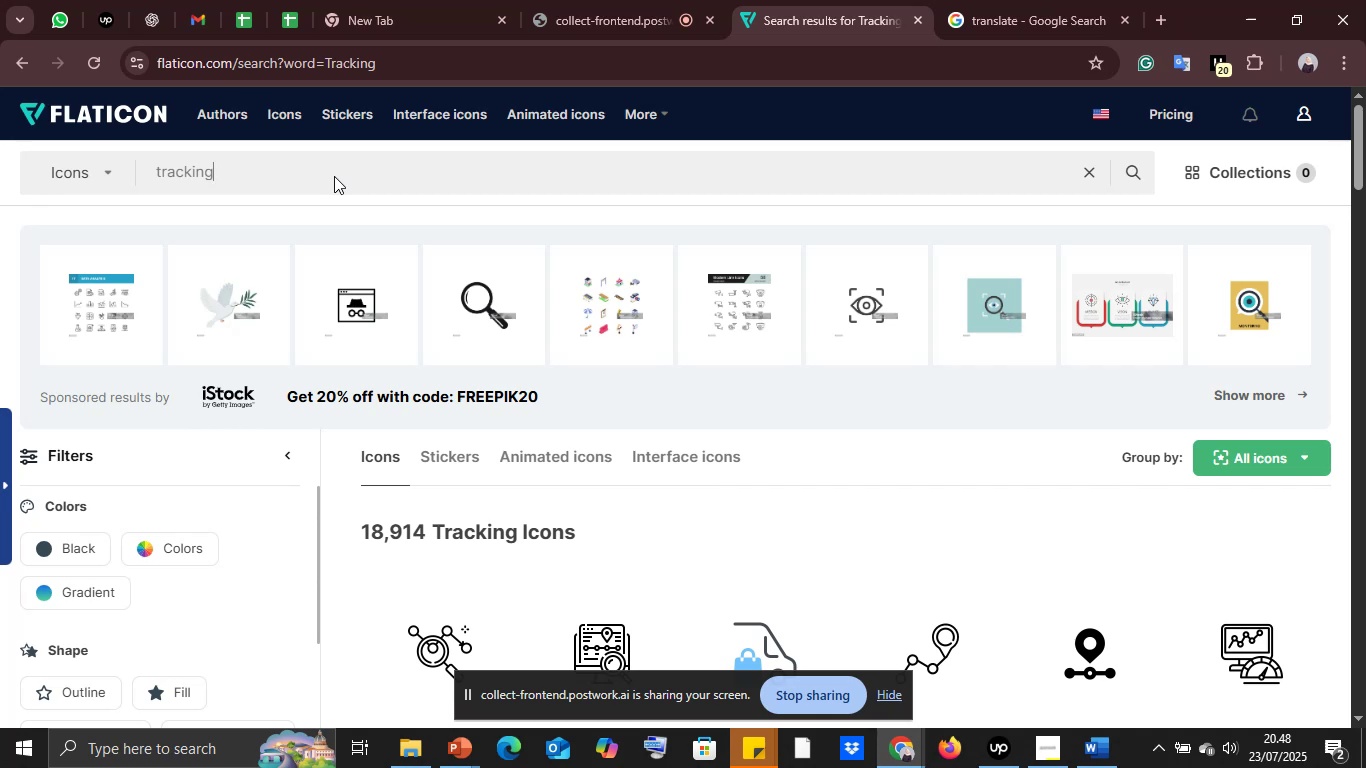 
wait(29.2)
 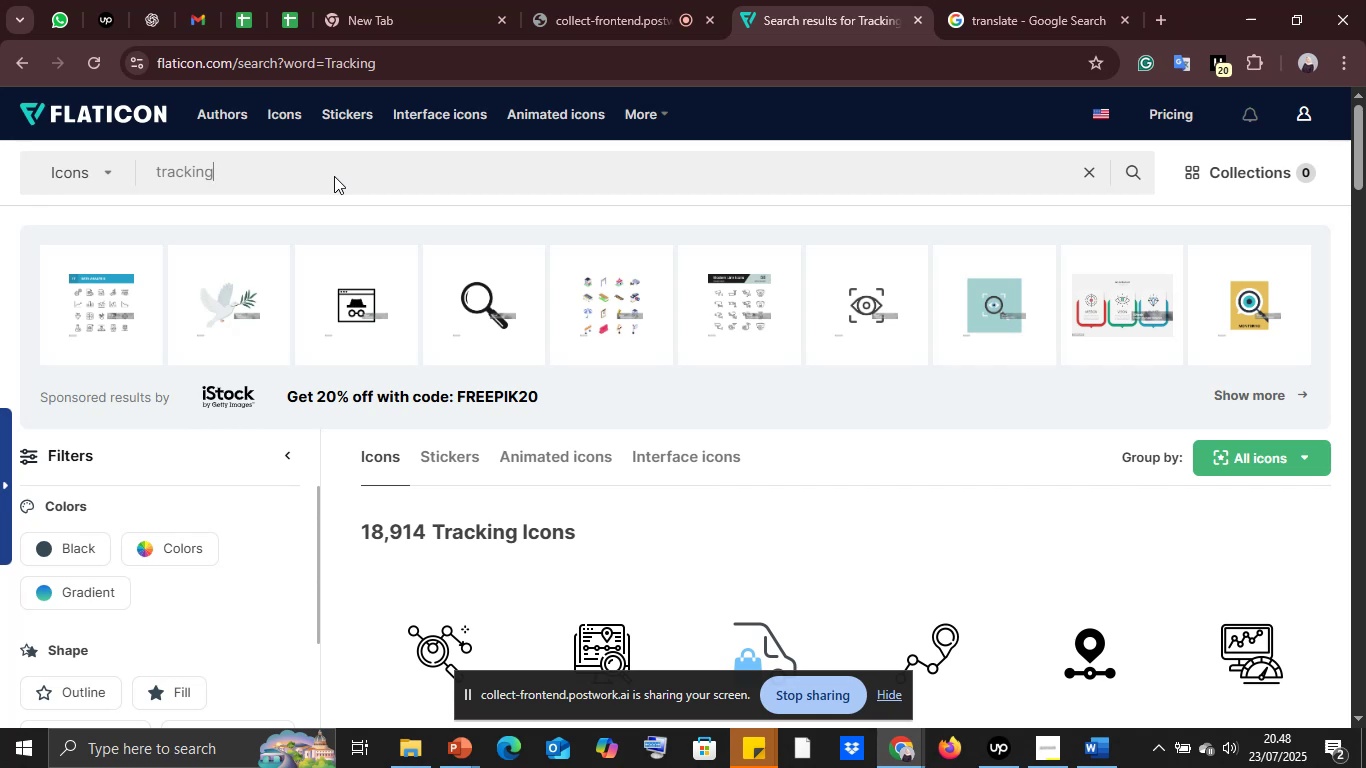 
scroll: coordinate [598, 505], scroll_direction: down, amount: 10.0
 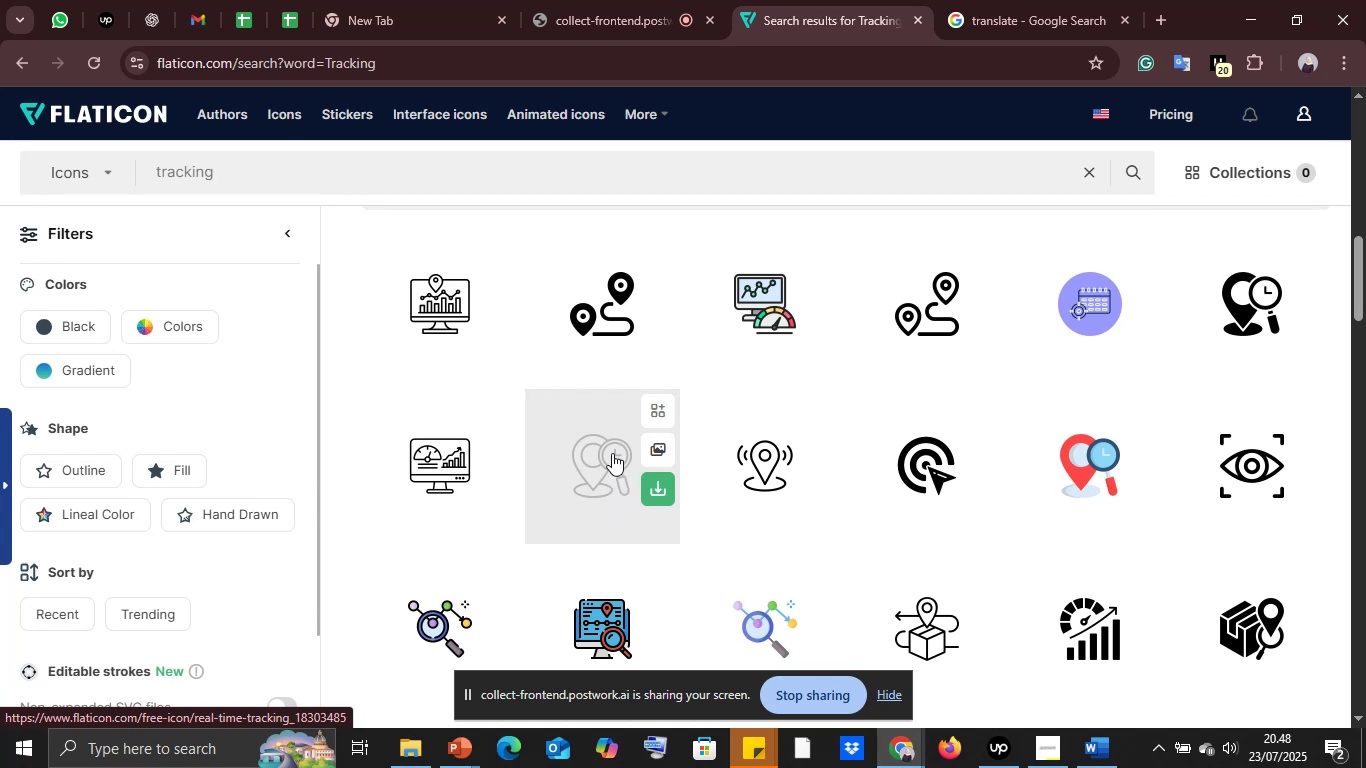 
scroll: coordinate [598, 379], scroll_direction: up, amount: 7.0
 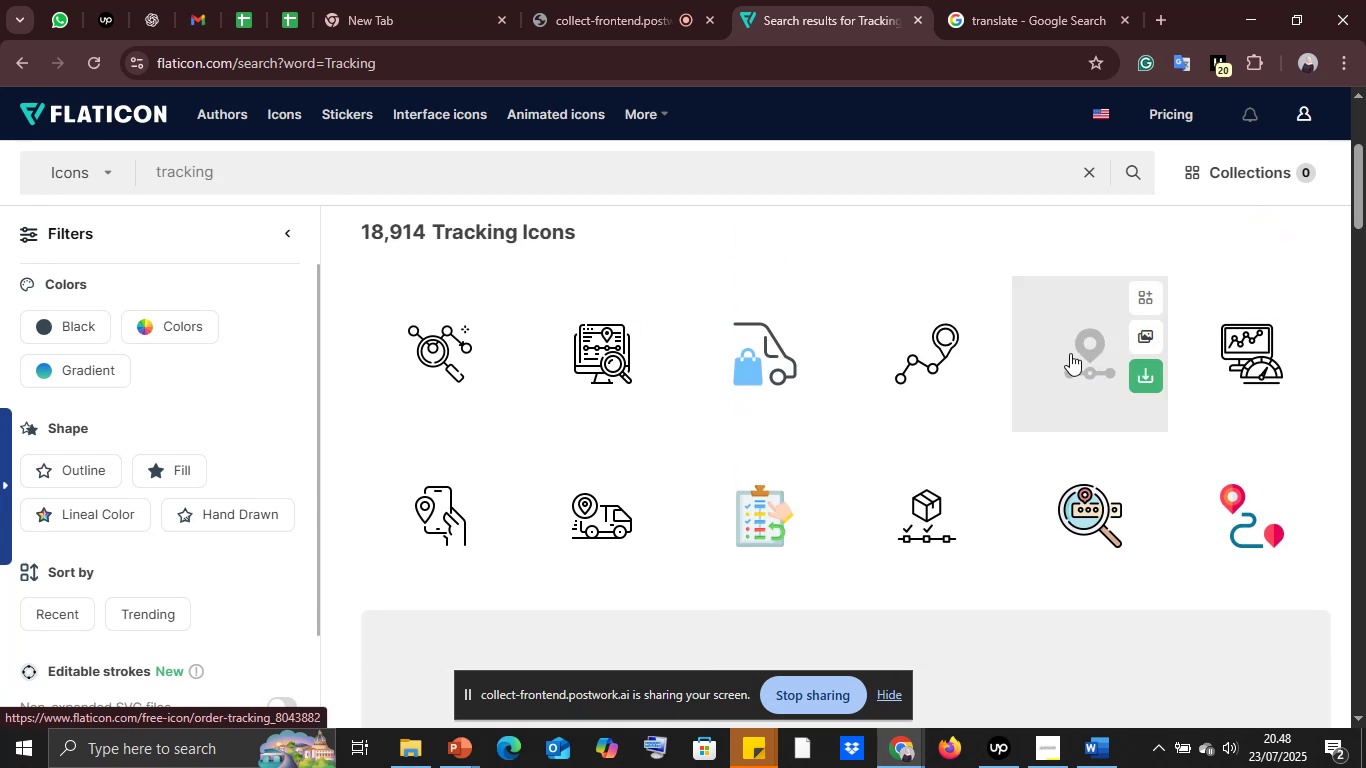 
right_click([1065, 350])
 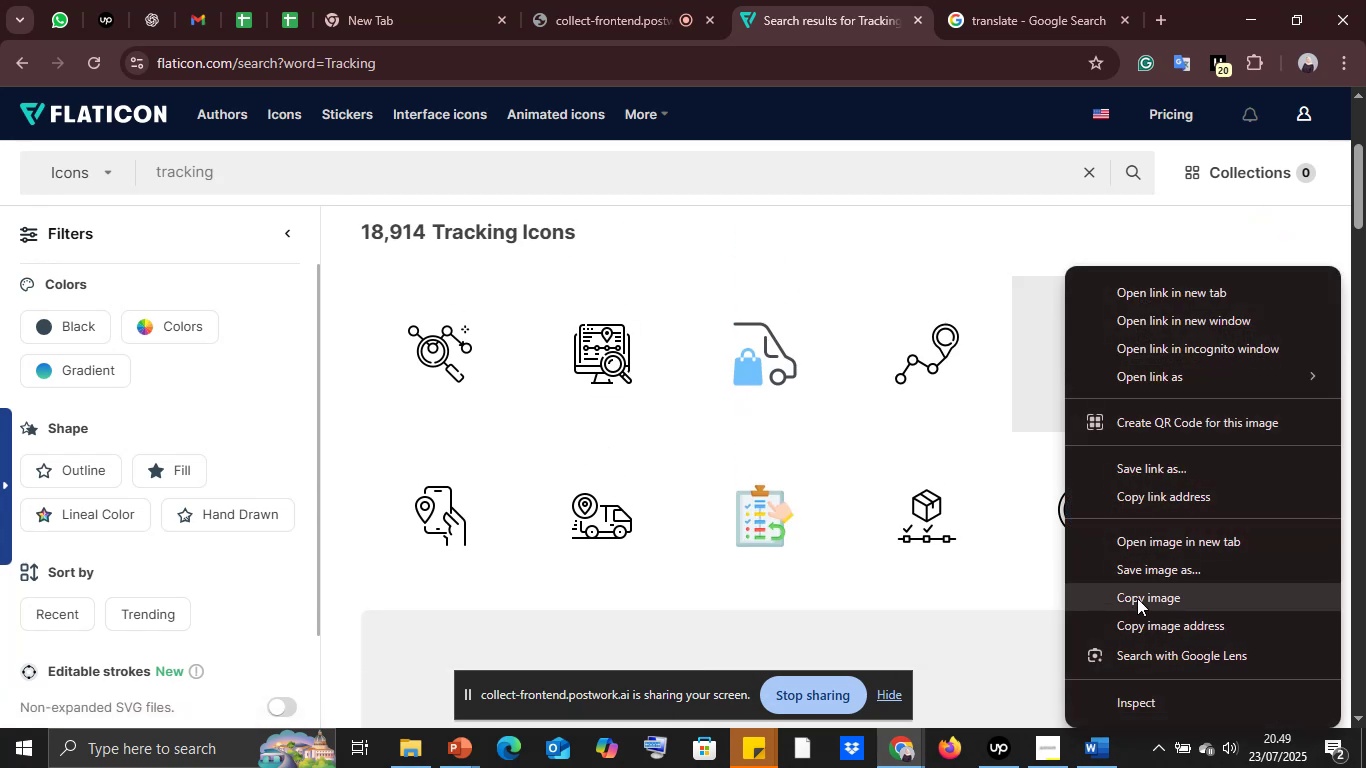 
left_click([1137, 598])
 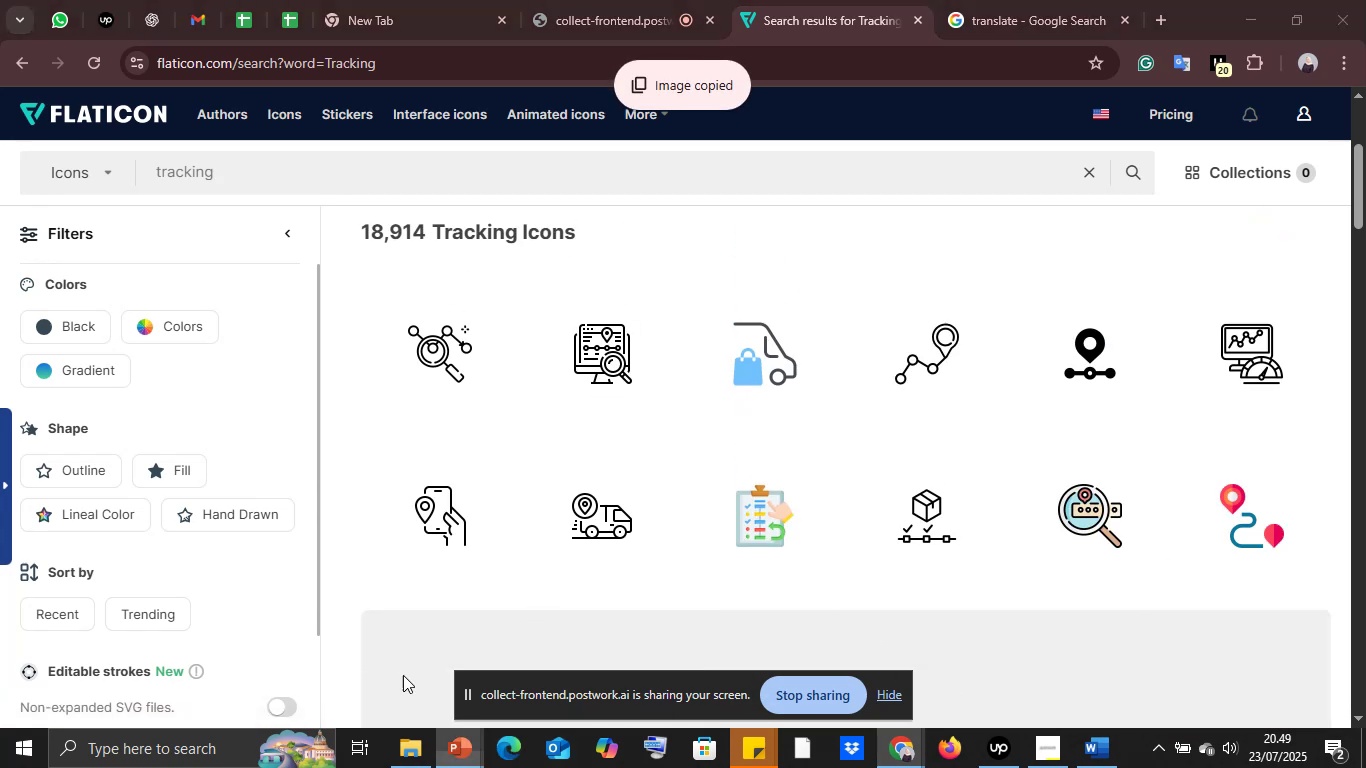 
left_click([285, 682])
 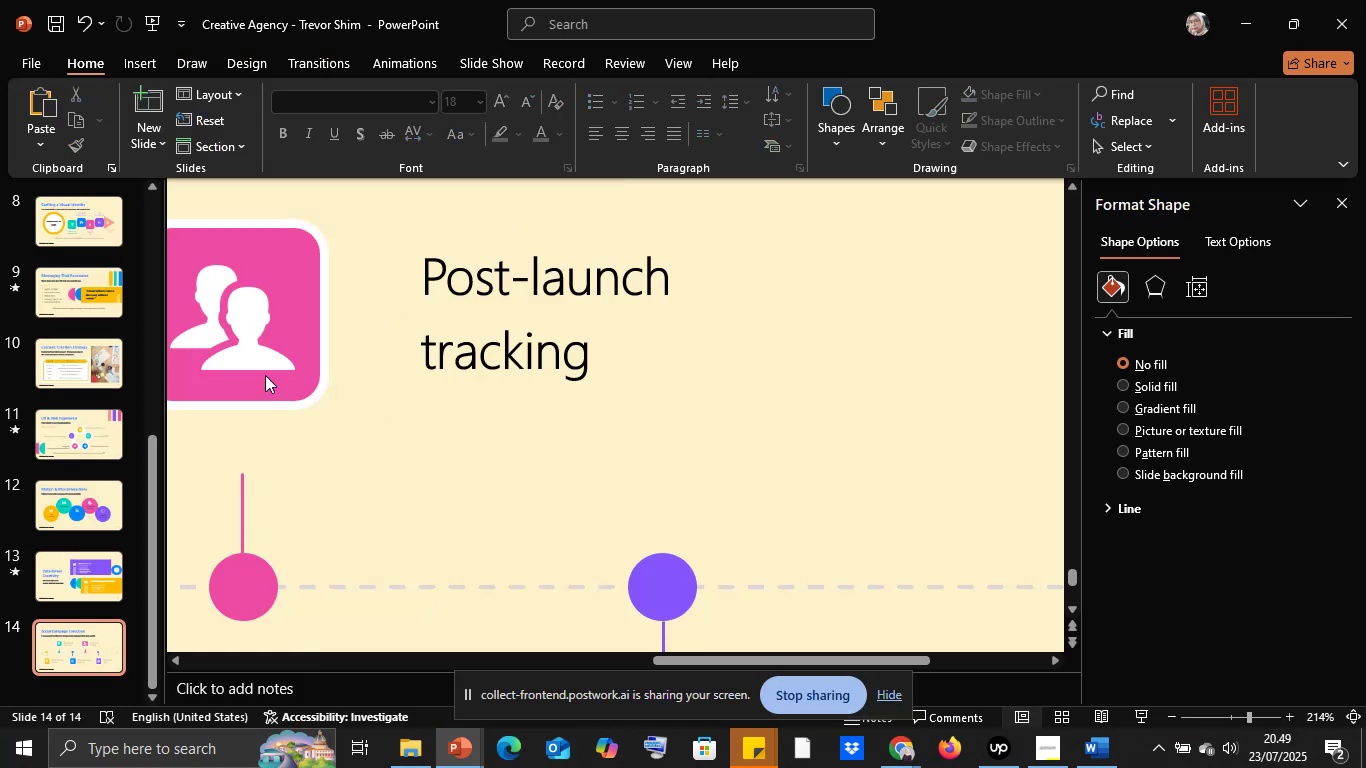 
double_click([253, 360])
 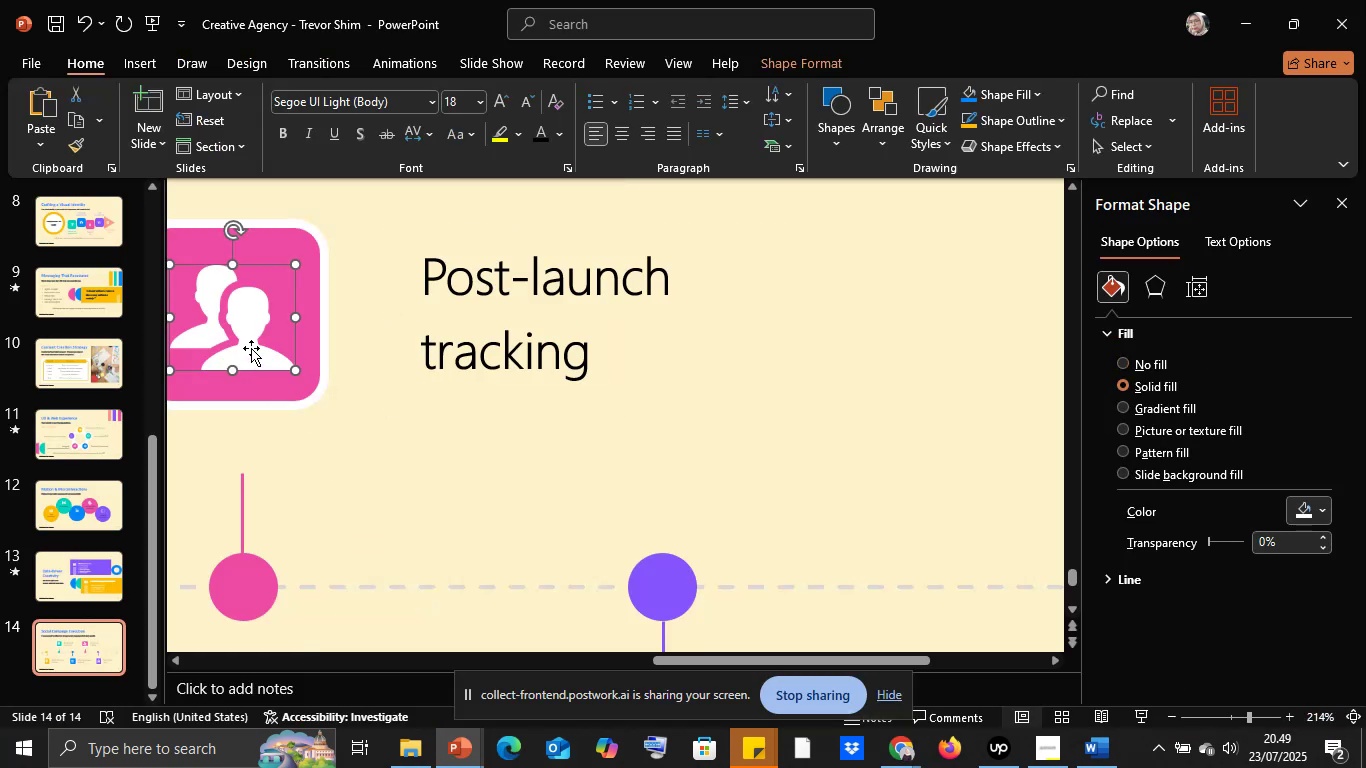 
key(Delete)
 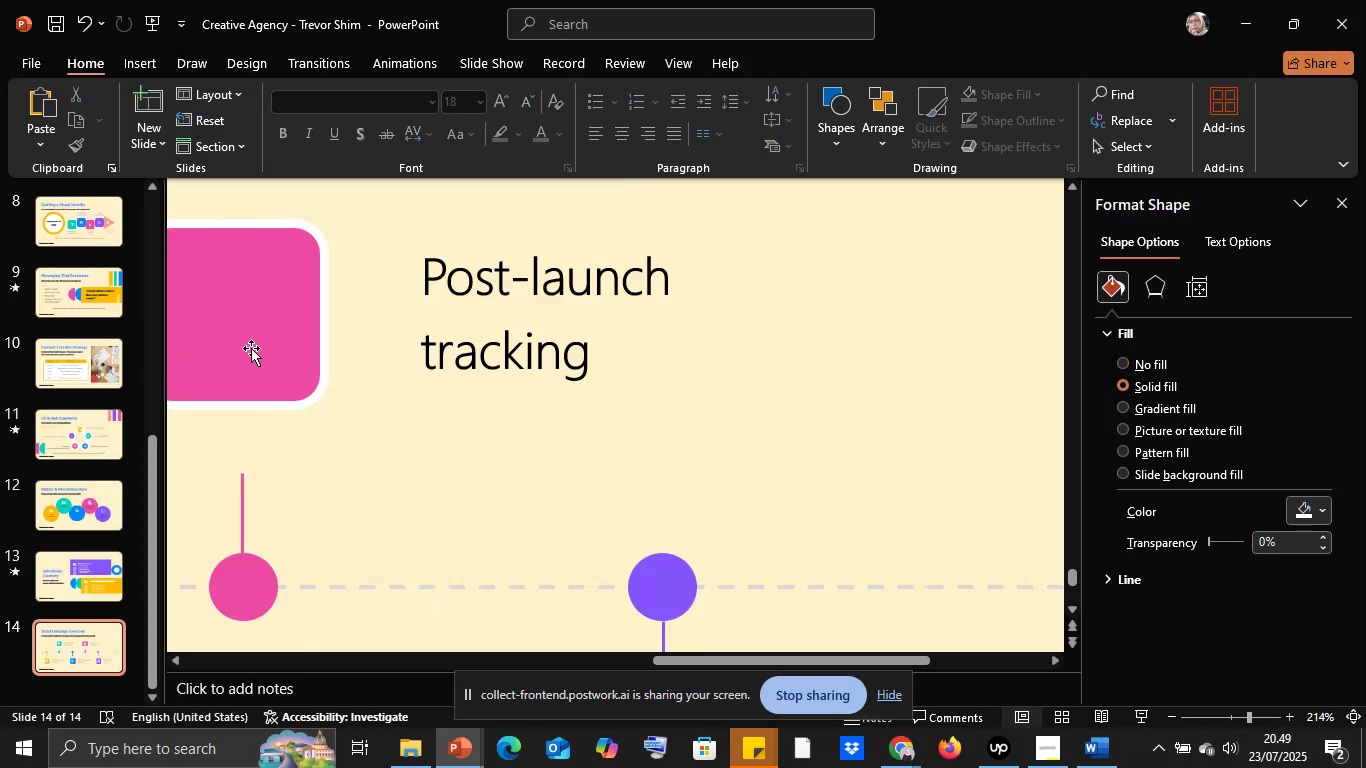 
key(Control+V)
 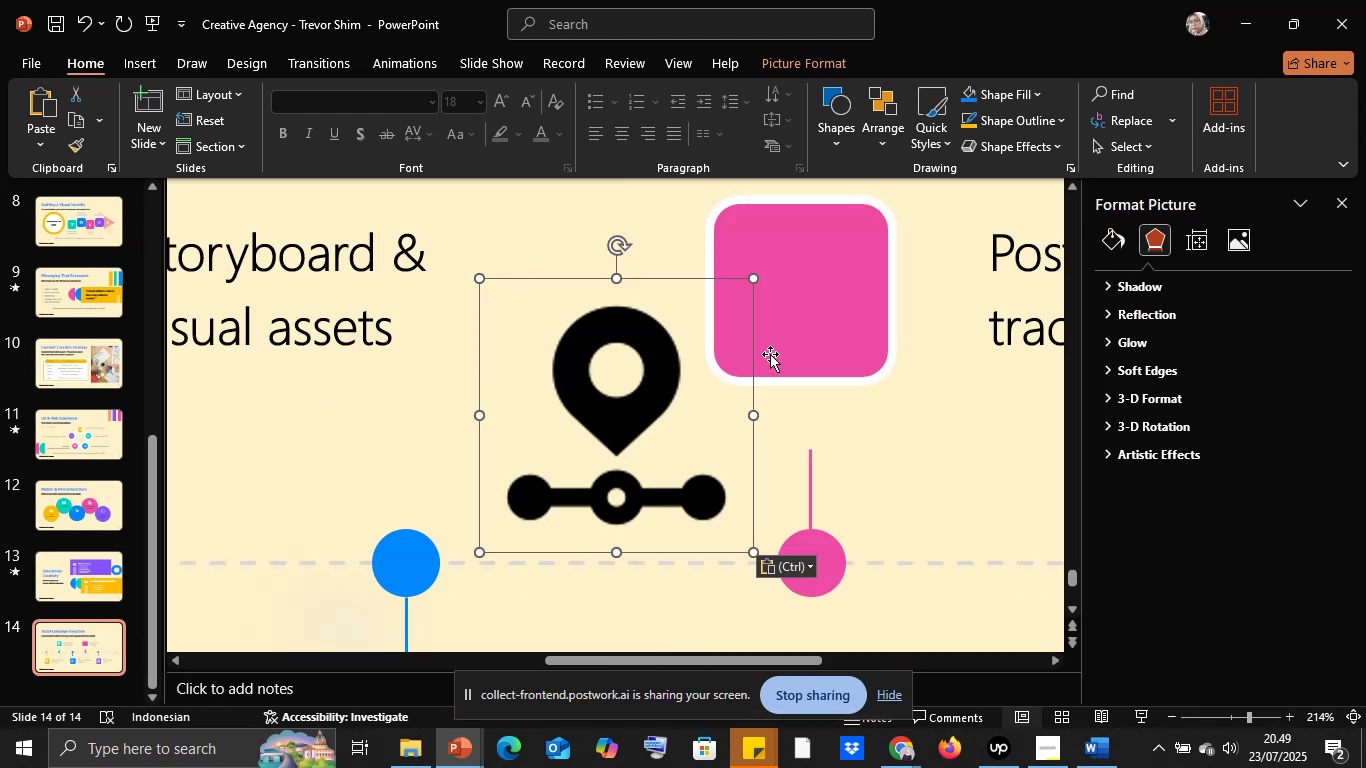 
left_click_drag(start_coordinate=[637, 406], to_coordinate=[862, 314])
 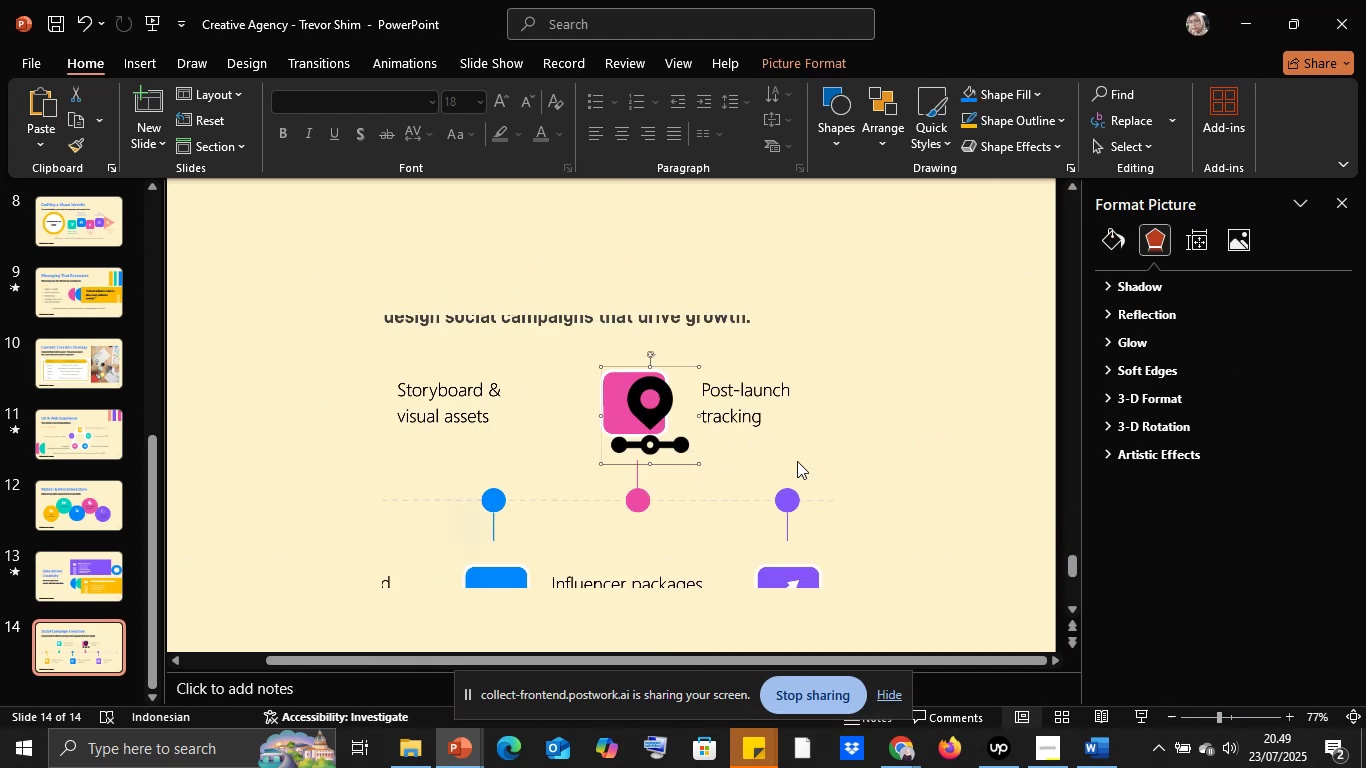 
hold_key(key=ShiftLeft, duration=1.8)
left_click([697, 457])
 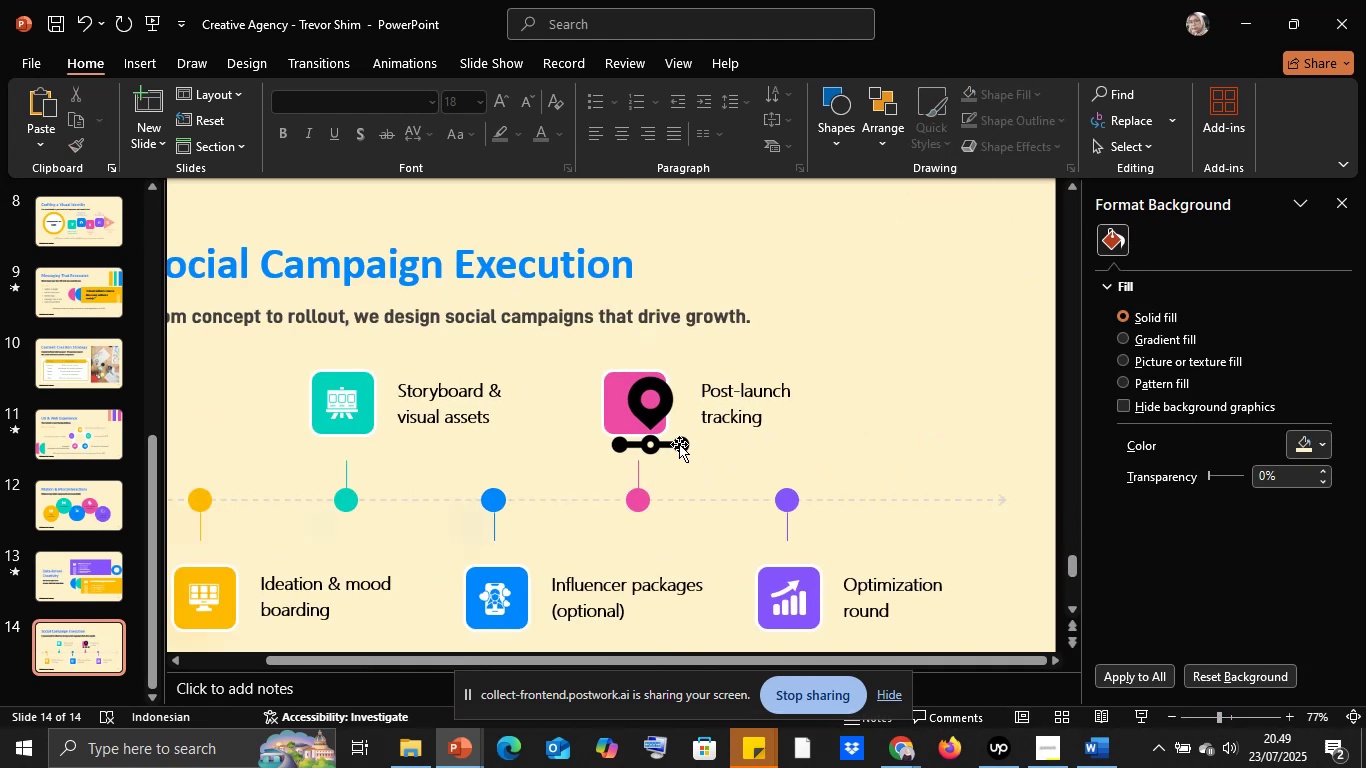 
left_click([670, 421])
 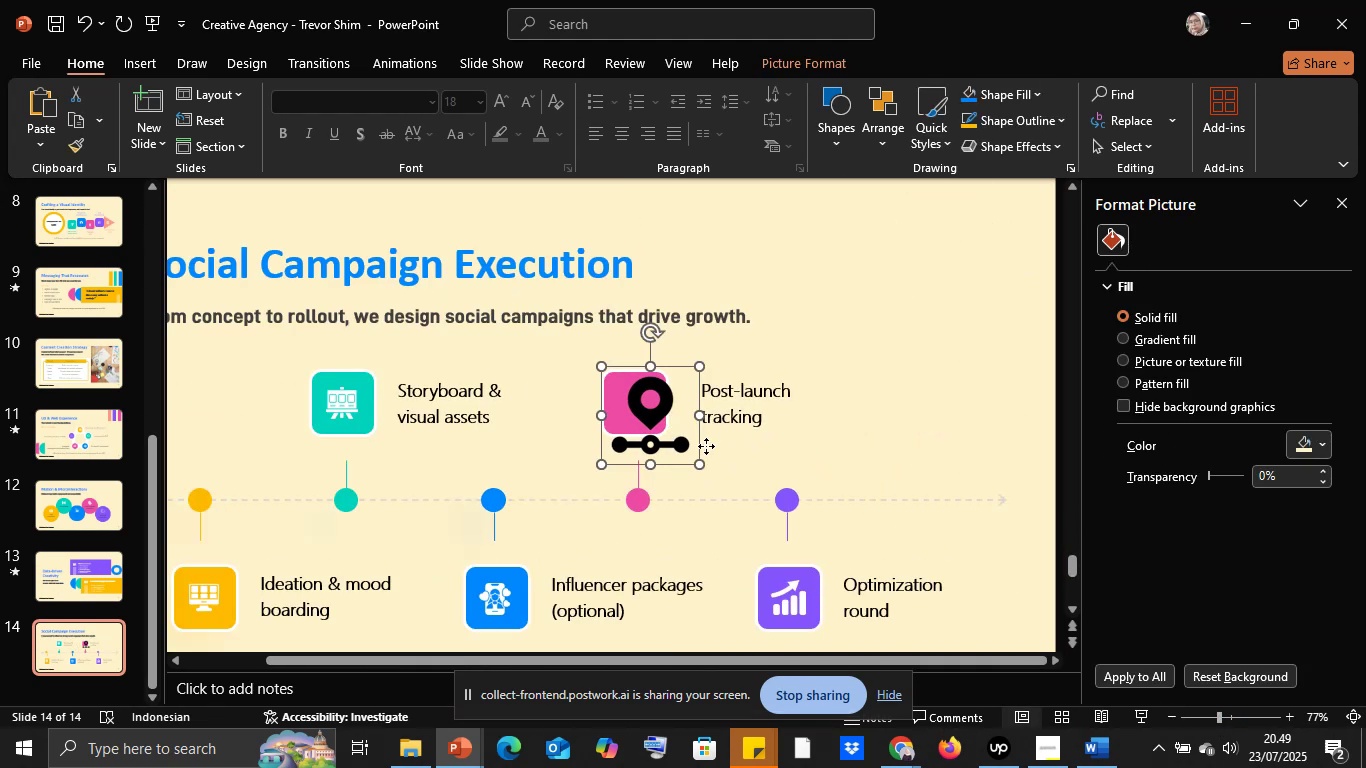 
hold_key(key=ShiftLeft, duration=1.29)
left_click_drag(start_coordinate=[699, 464], to_coordinate=[643, 402])
 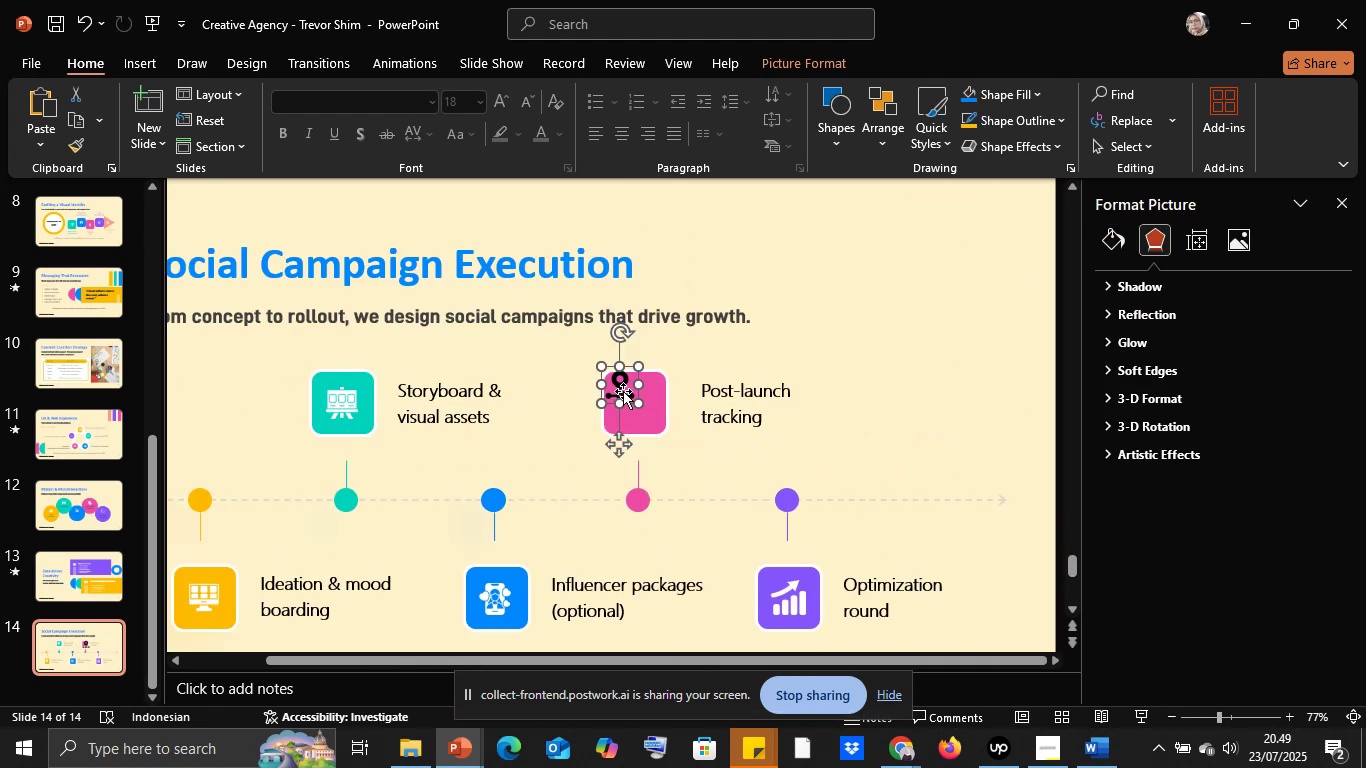 
left_click_drag(start_coordinate=[623, 389], to_coordinate=[643, 405])
 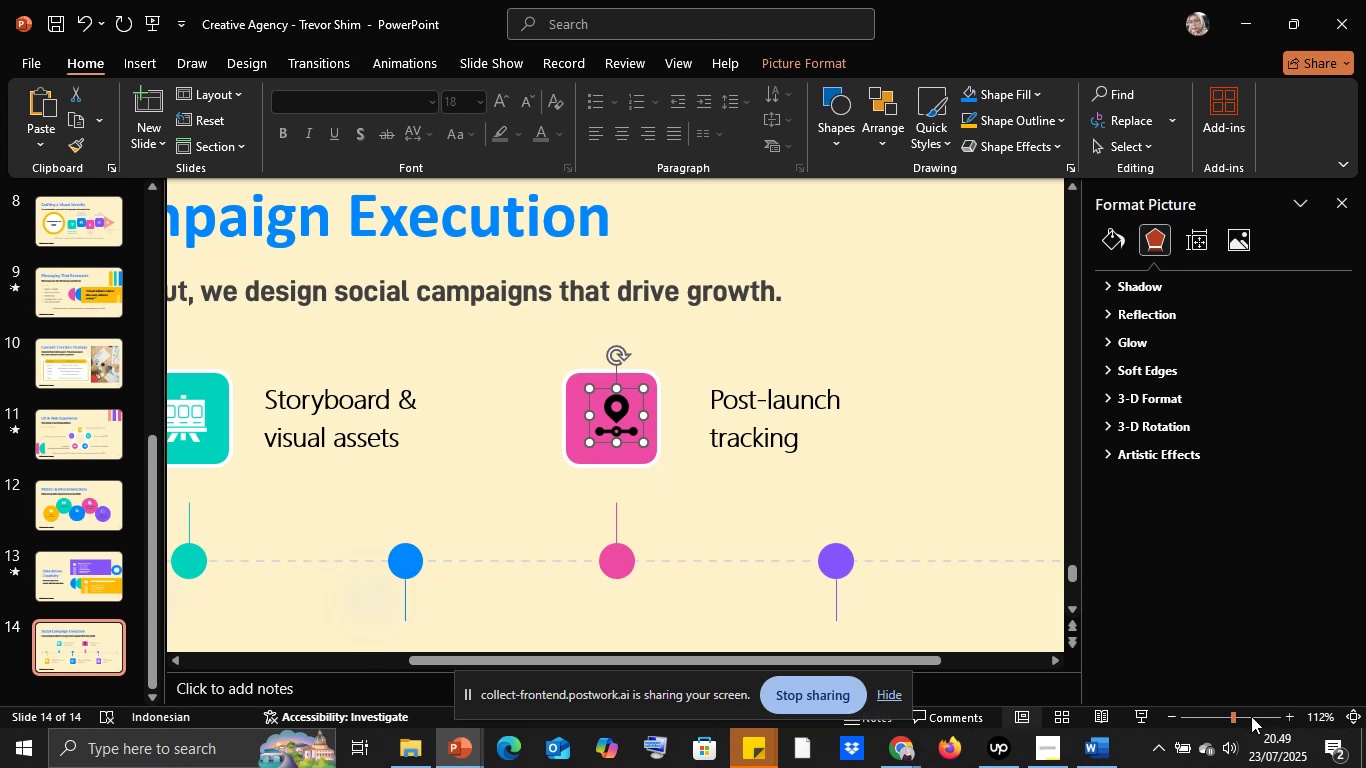 
hold_key(key=ShiftLeft, duration=1.5)
left_click_drag(start_coordinate=[662, 464], to_coordinate=[673, 478])
 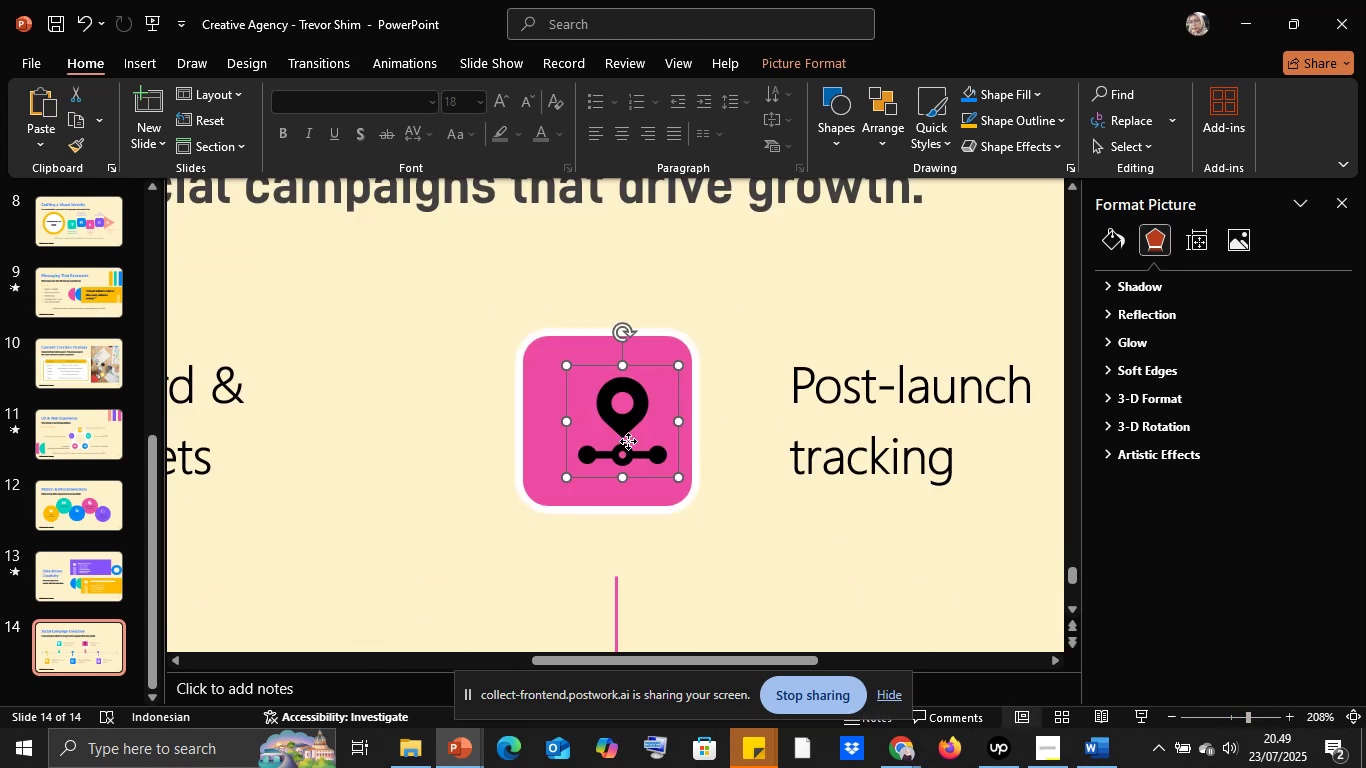 
key(Shift+ShiftLeft)
 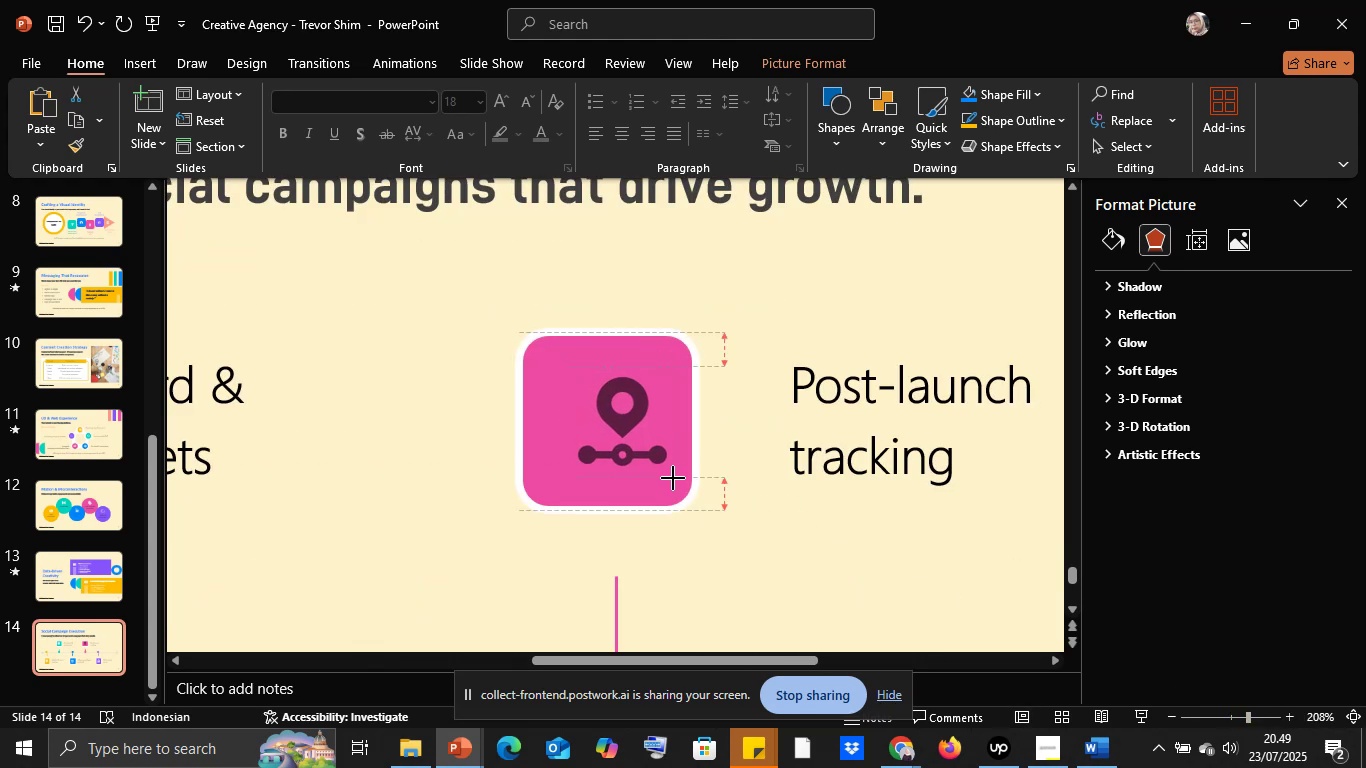 
key(Shift+ShiftLeft)
 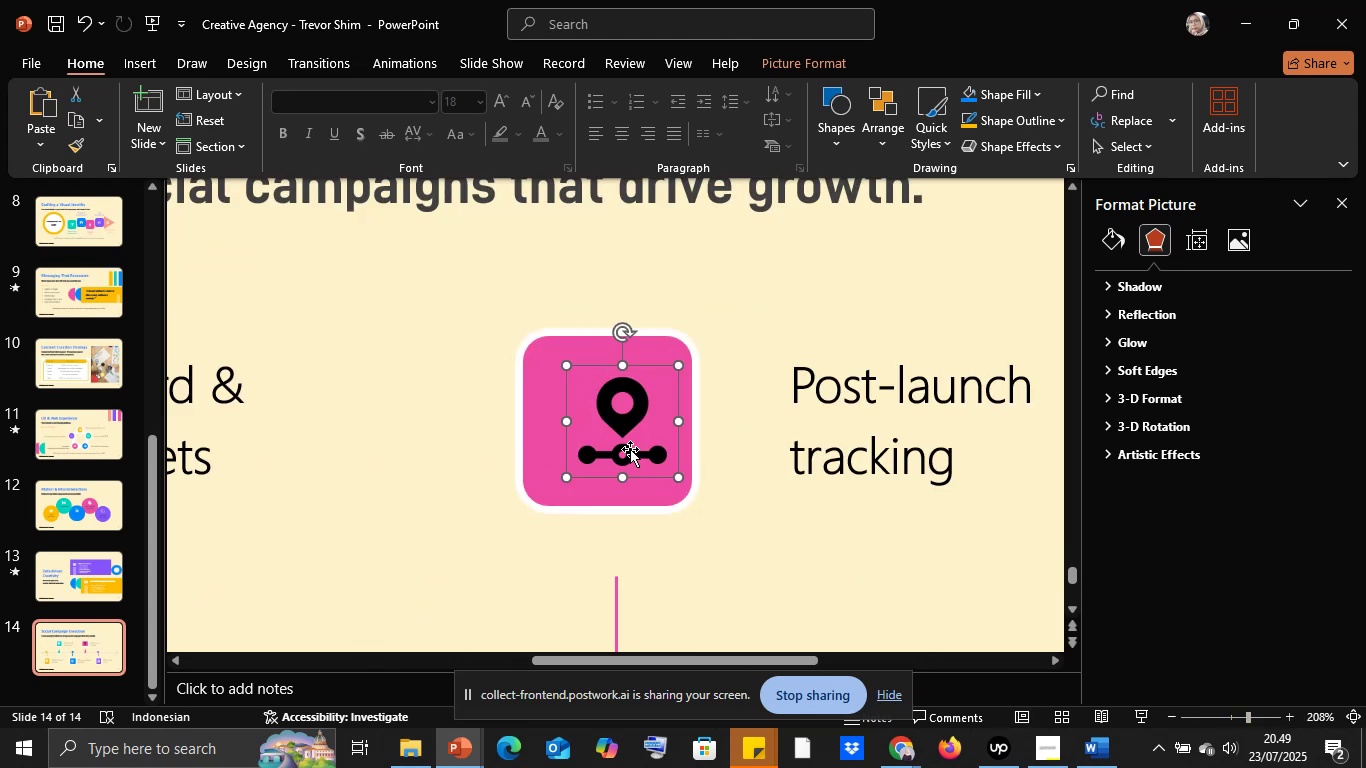 
left_click_drag(start_coordinate=[630, 445], to_coordinate=[616, 437])
 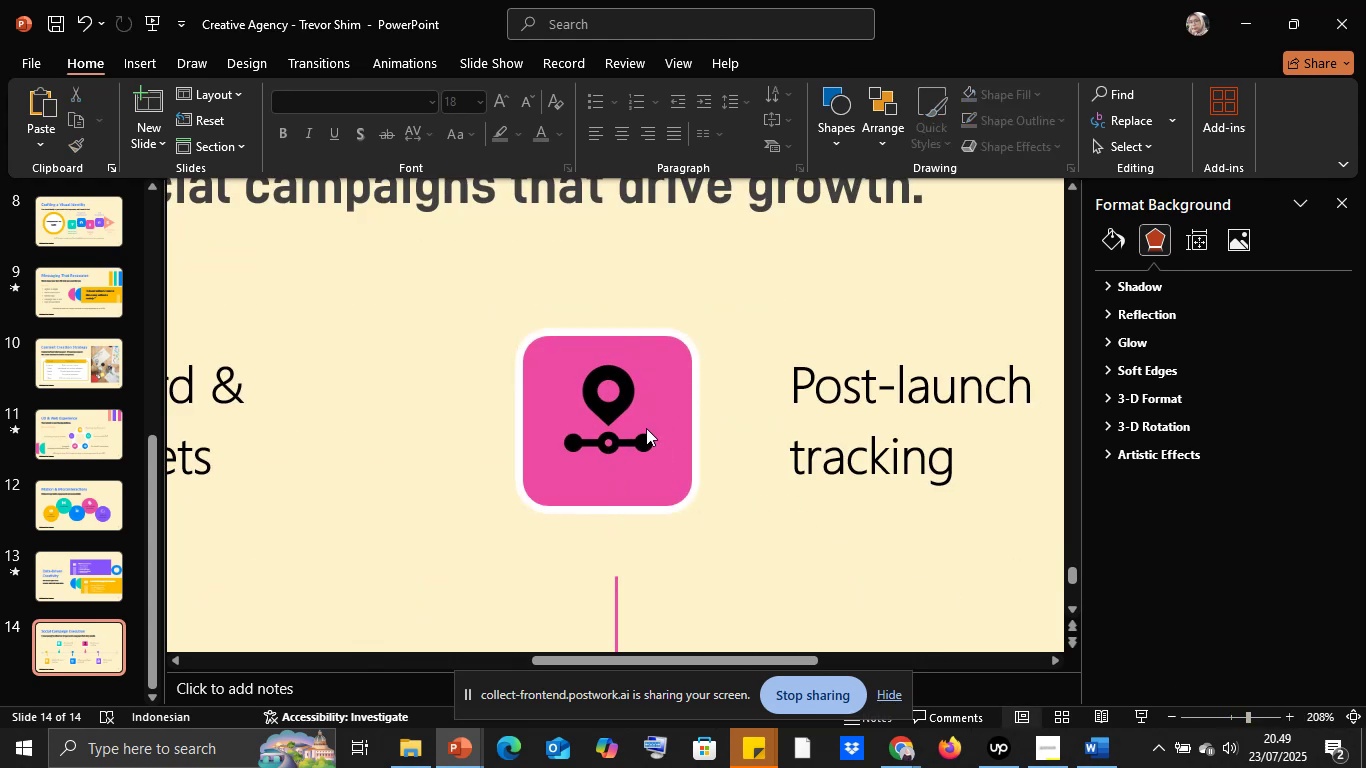 
double_click([615, 423])
 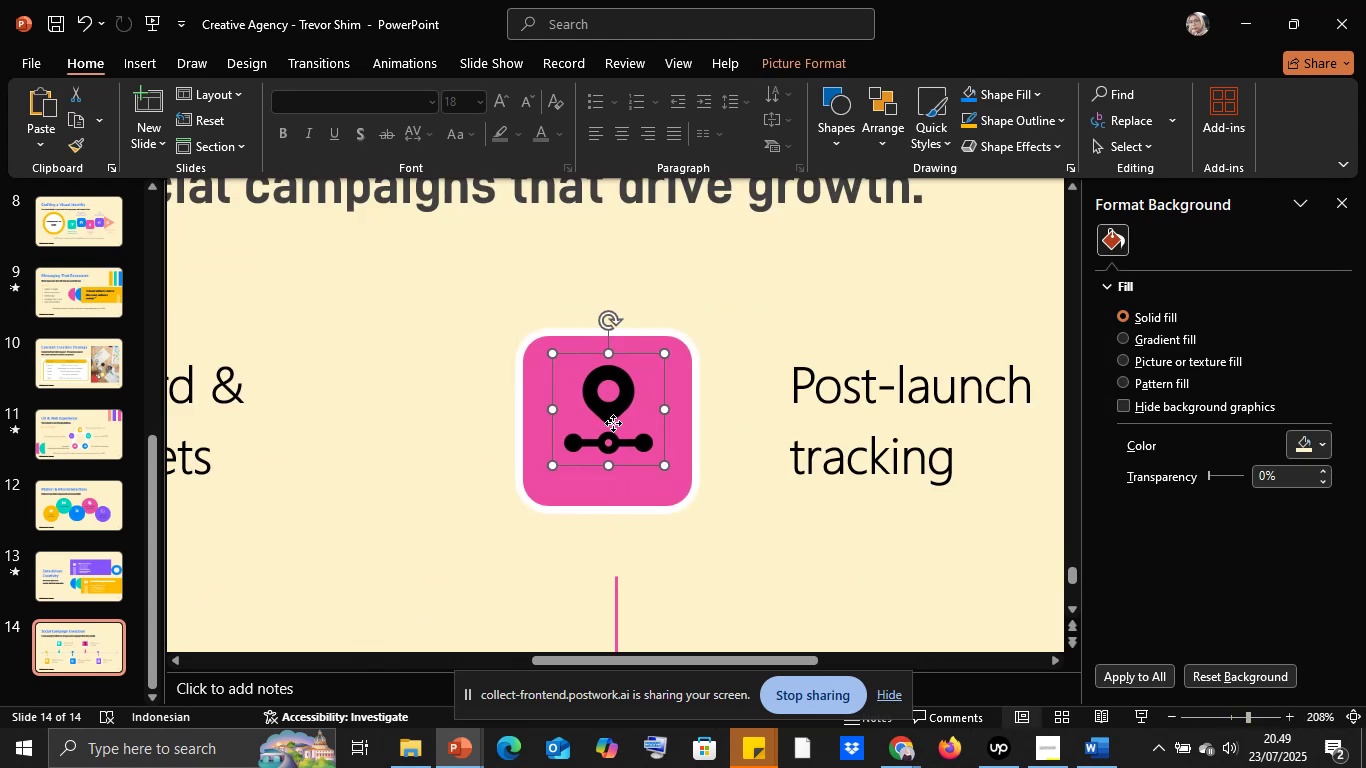 
left_click_drag(start_coordinate=[612, 422], to_coordinate=[613, 429])
 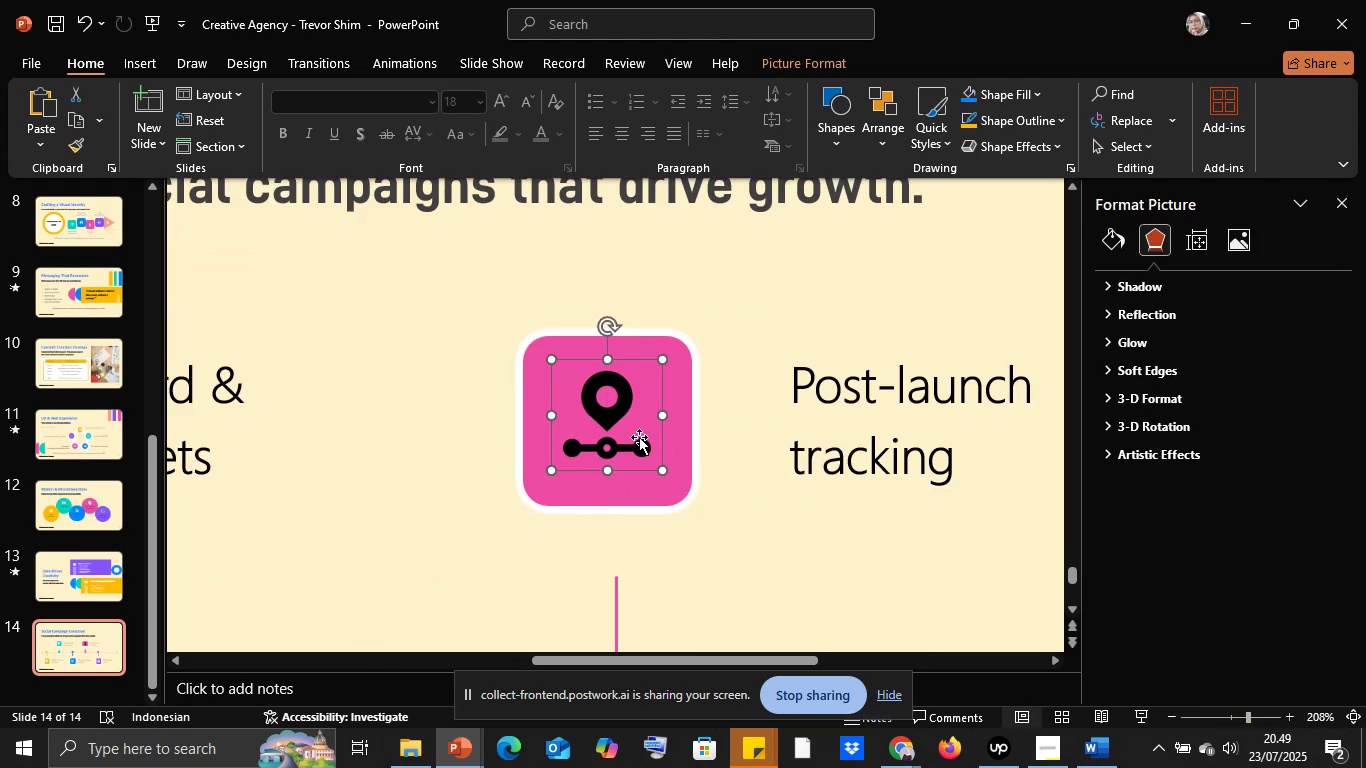 
hold_key(key=ShiftLeft, duration=1.08)
left_click_drag(start_coordinate=[659, 469], to_coordinate=[666, 476])
 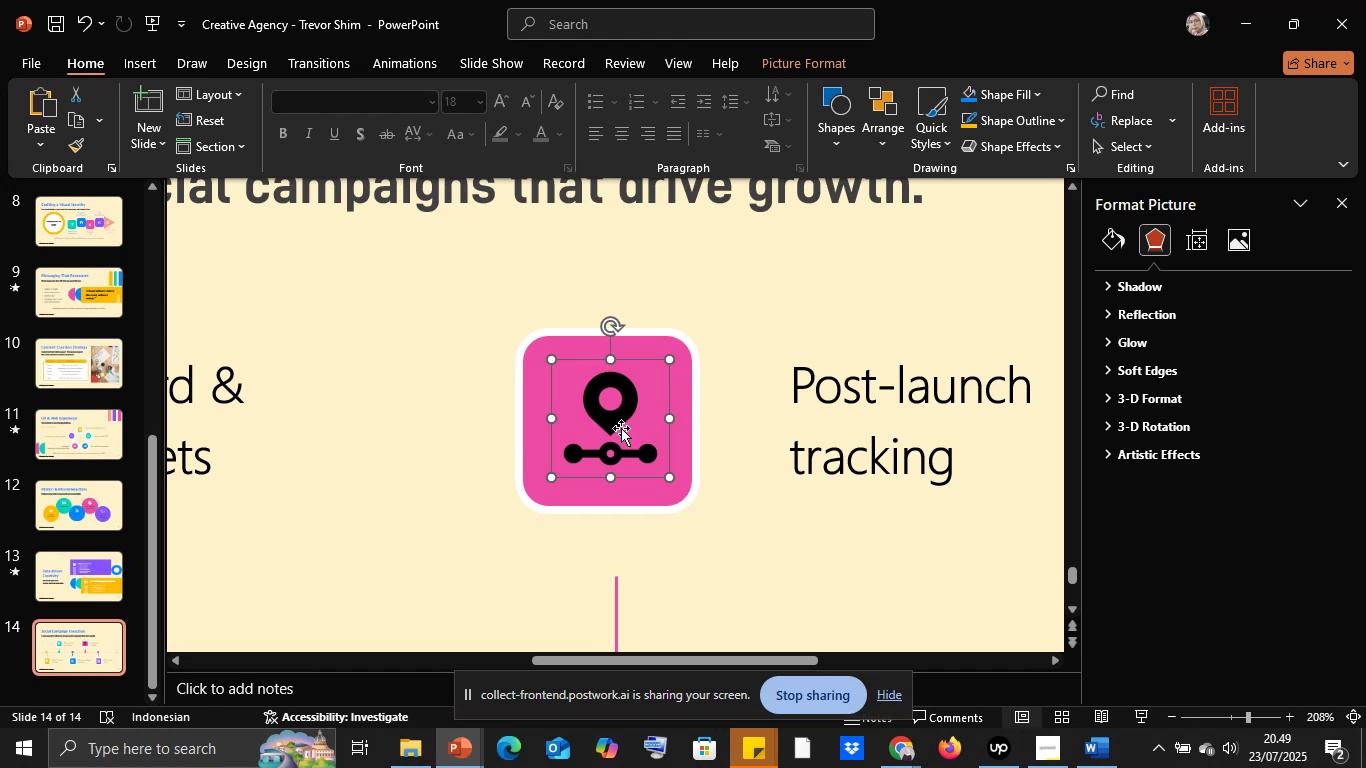 
right_click([620, 424])
 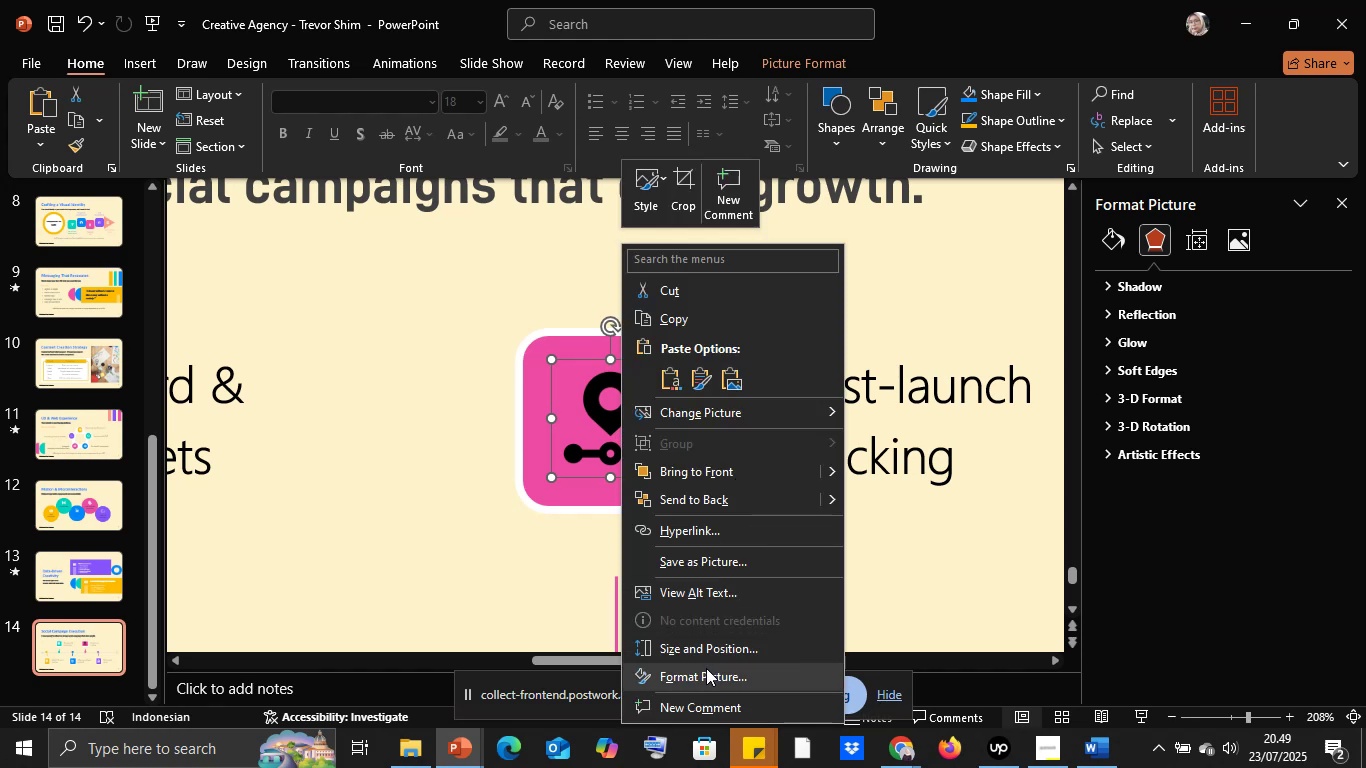 
left_click([706, 668])
 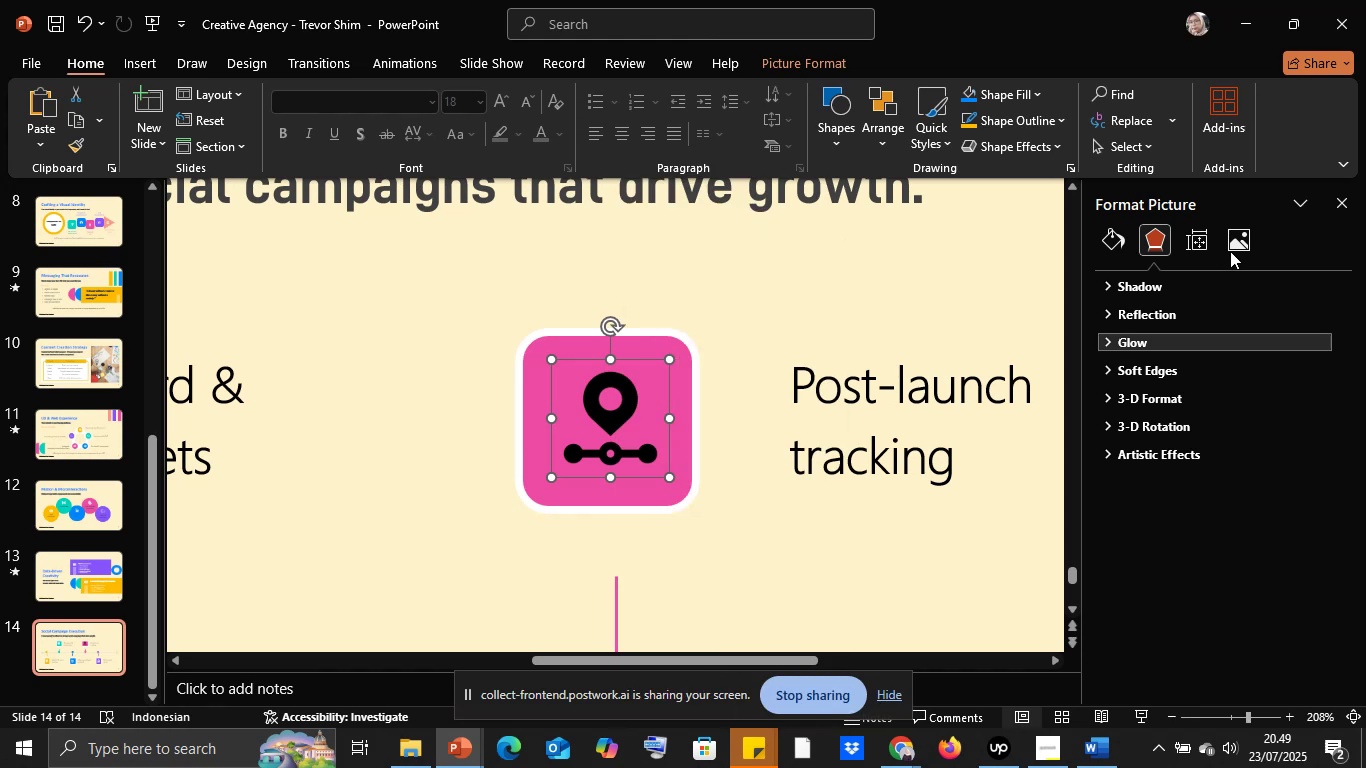 
left_click([1229, 241])
 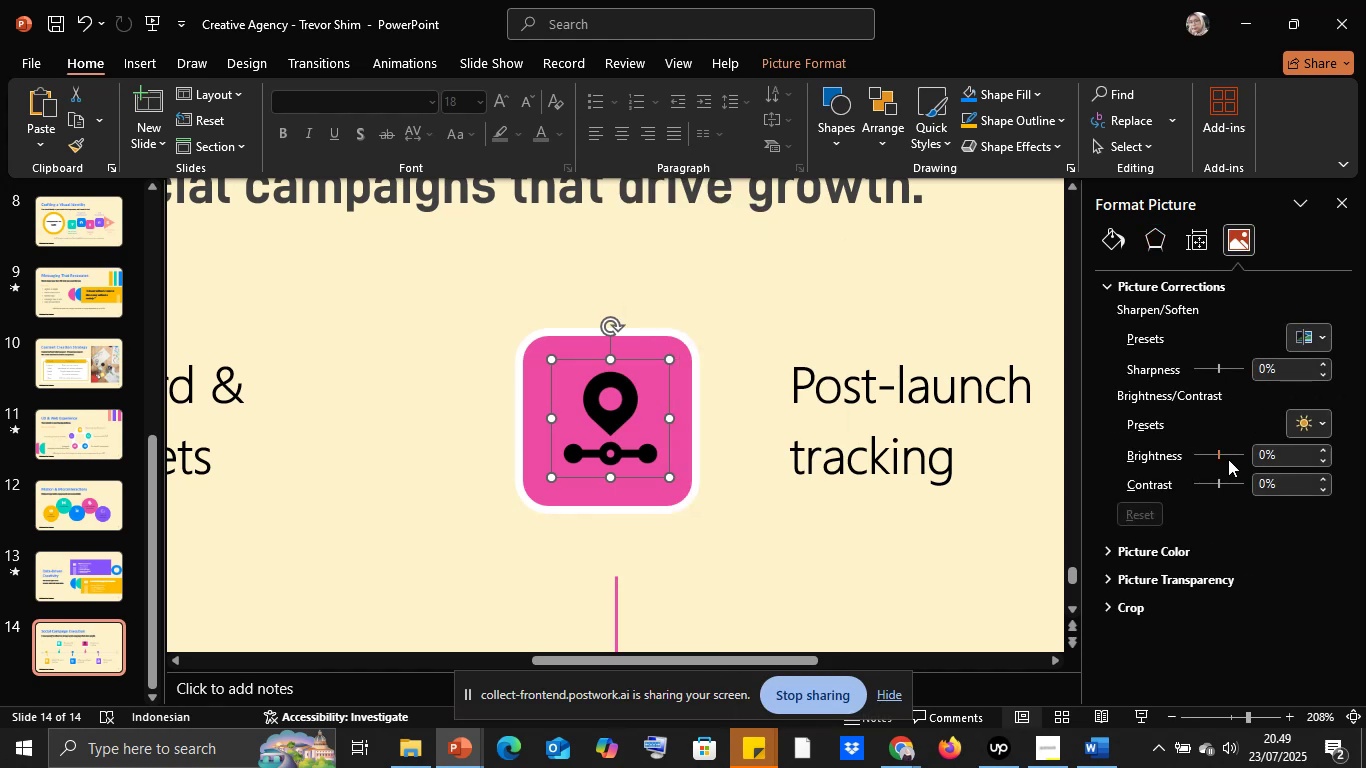 
left_click_drag(start_coordinate=[1214, 456], to_coordinate=[1325, 460])
 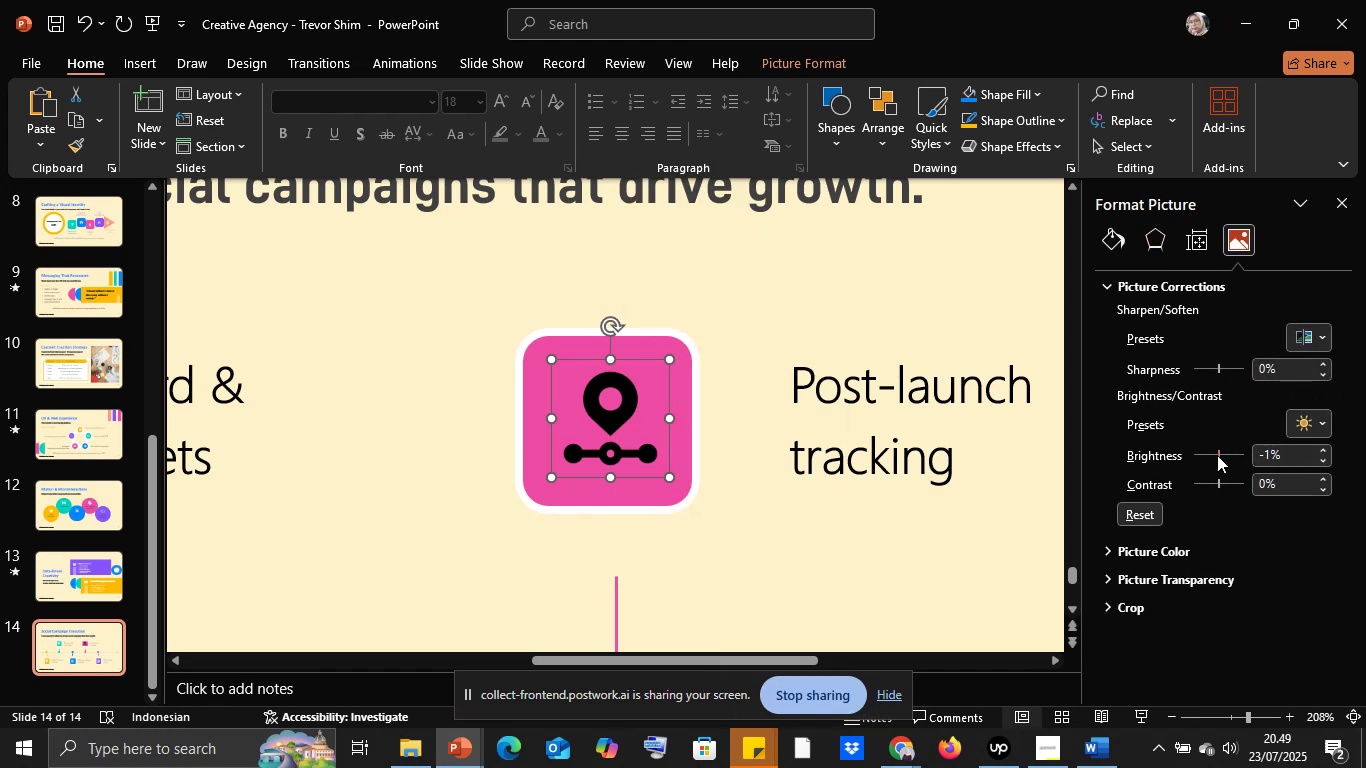 
left_click_drag(start_coordinate=[1216, 453], to_coordinate=[1303, 463])
 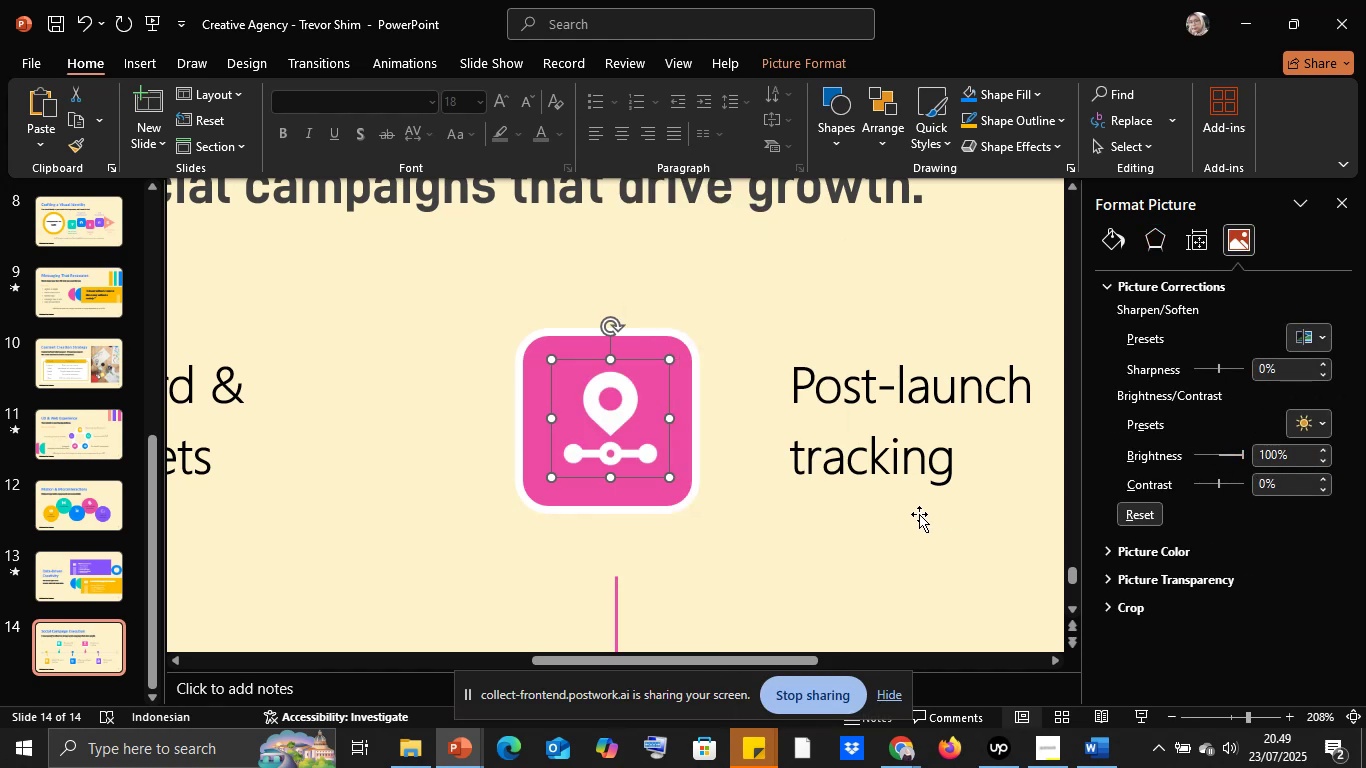 
left_click([919, 514])
 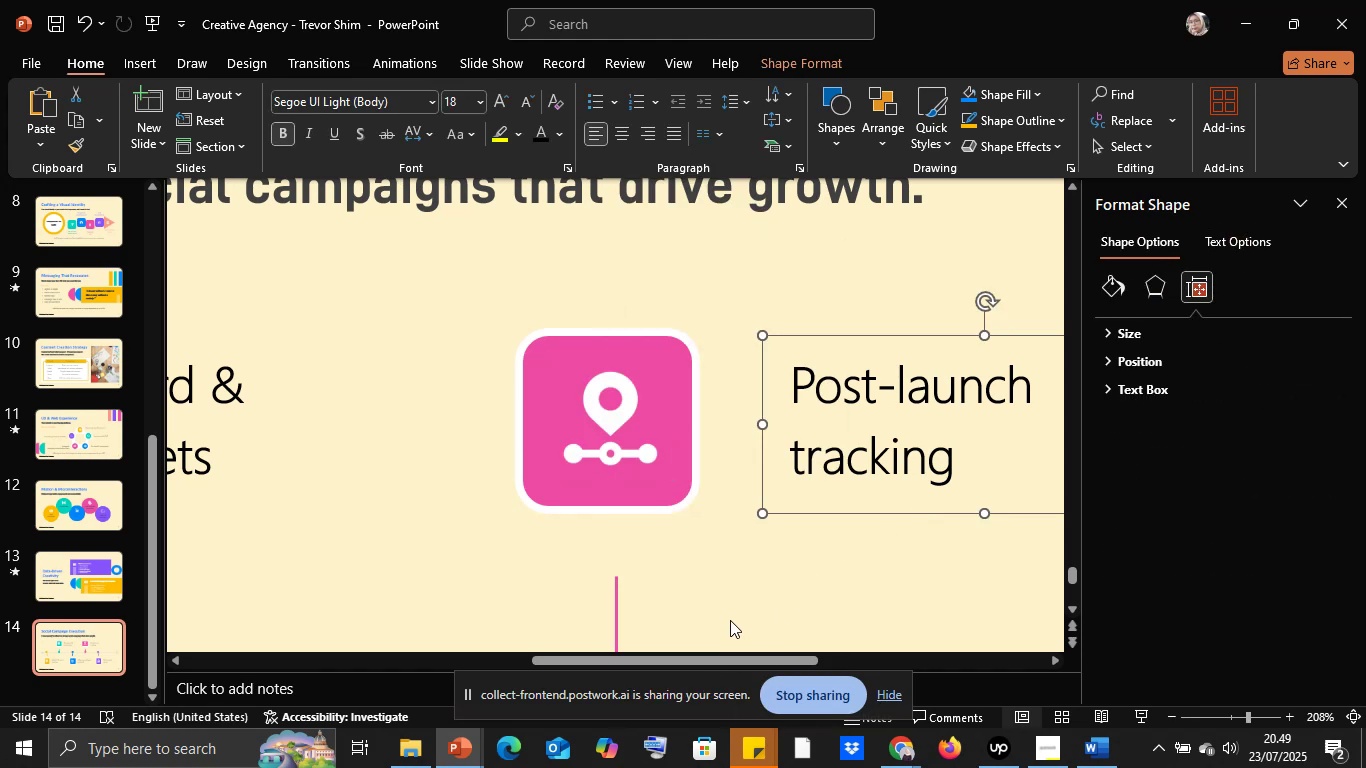 
left_click([730, 619])
 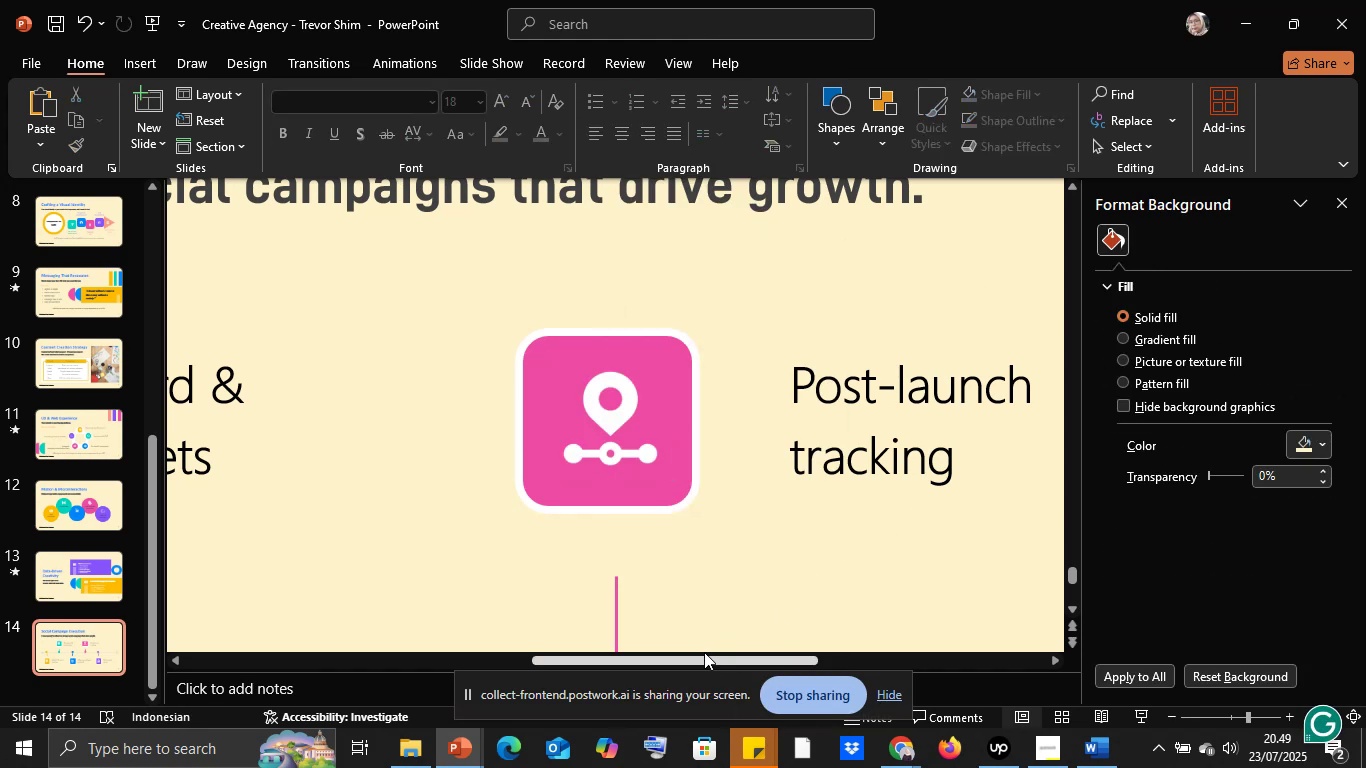 
left_click_drag(start_coordinate=[703, 654], to_coordinate=[931, 620])
 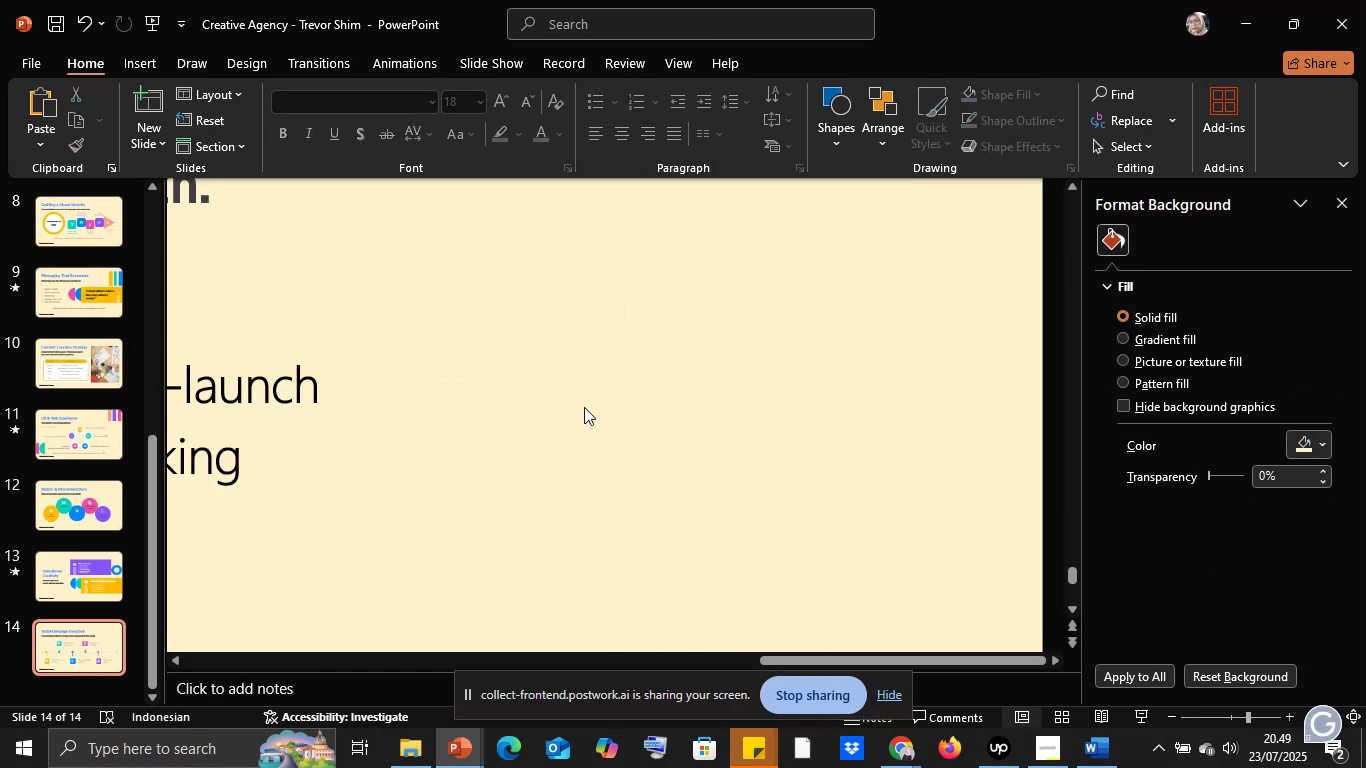 
scroll: coordinate [575, 408], scroll_direction: down, amount: 9.0
 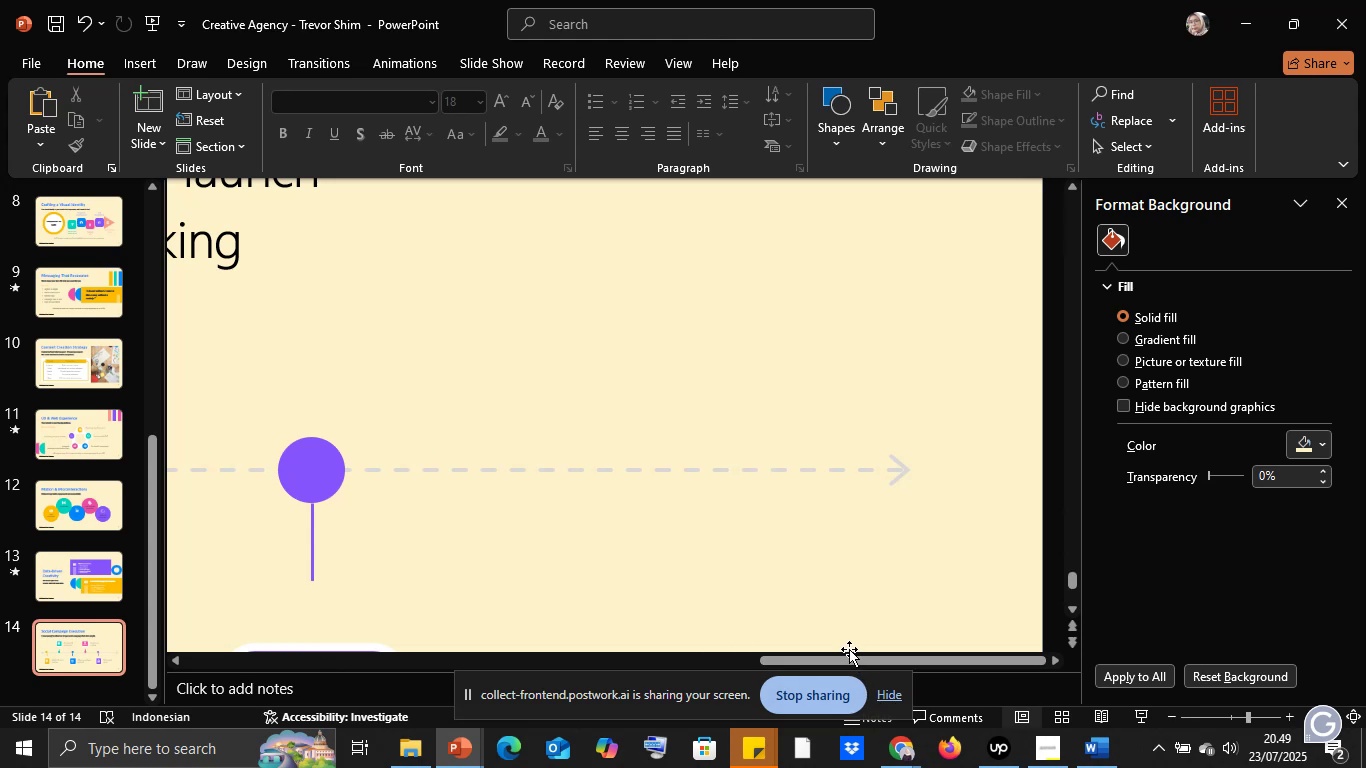 
left_click_drag(start_coordinate=[848, 661], to_coordinate=[678, 618])
 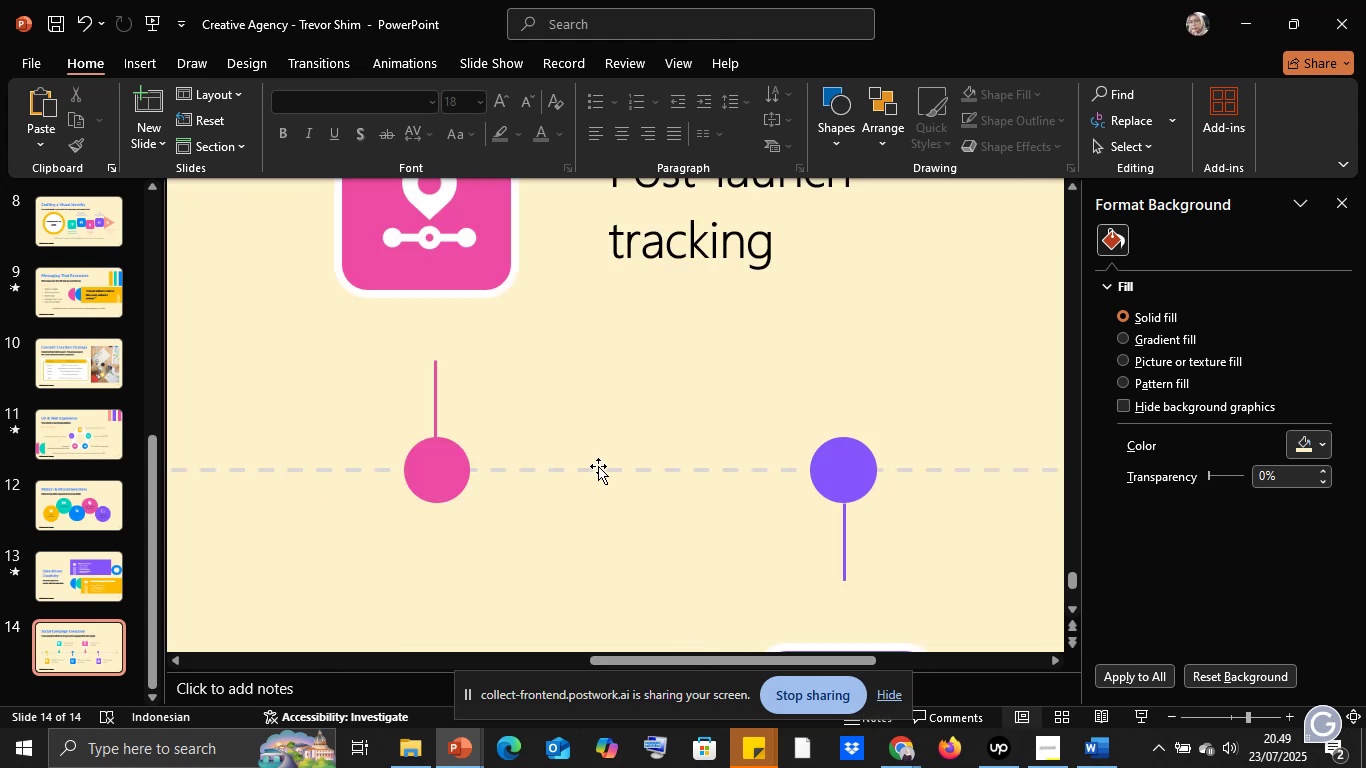 
scroll: coordinate [630, 437], scroll_direction: down, amount: 8.0
 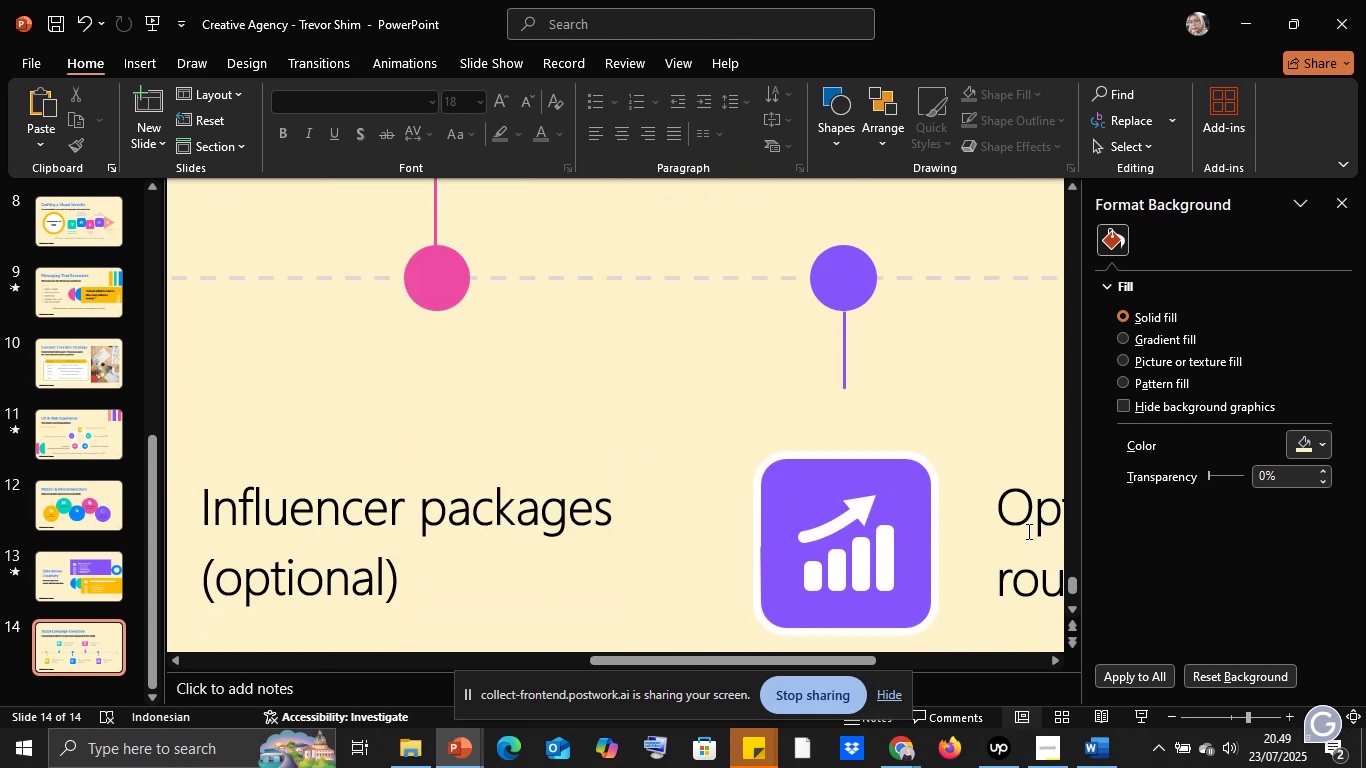 
left_click([1025, 527])
 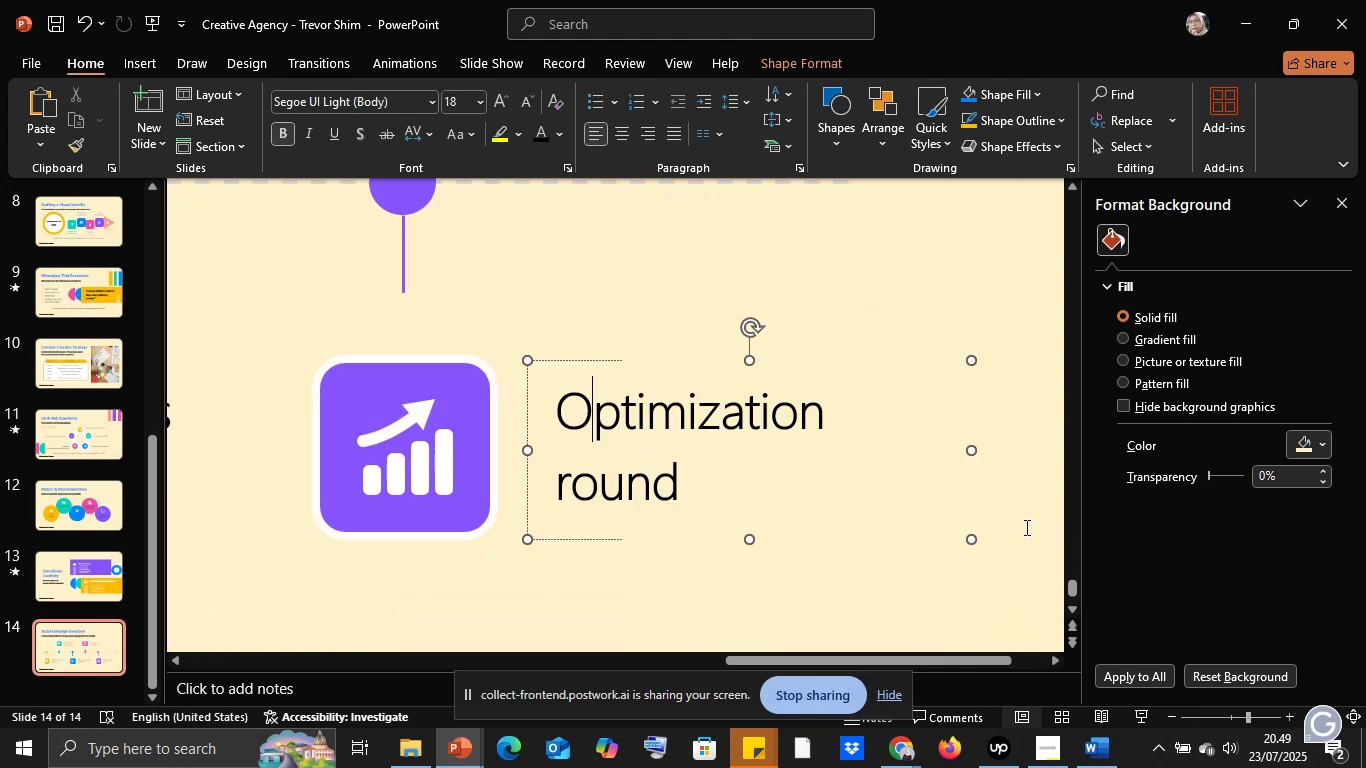 
key(Control+A)
 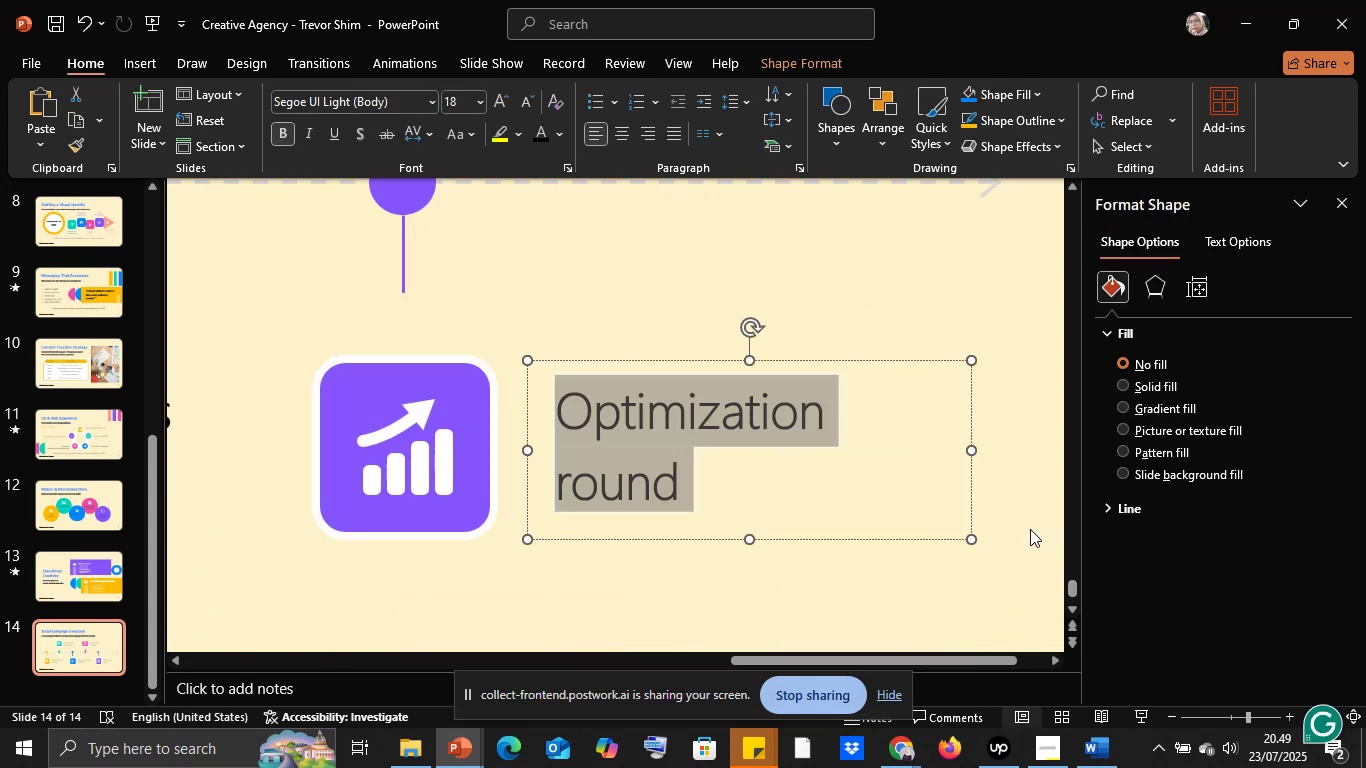 
key(Control+C)
 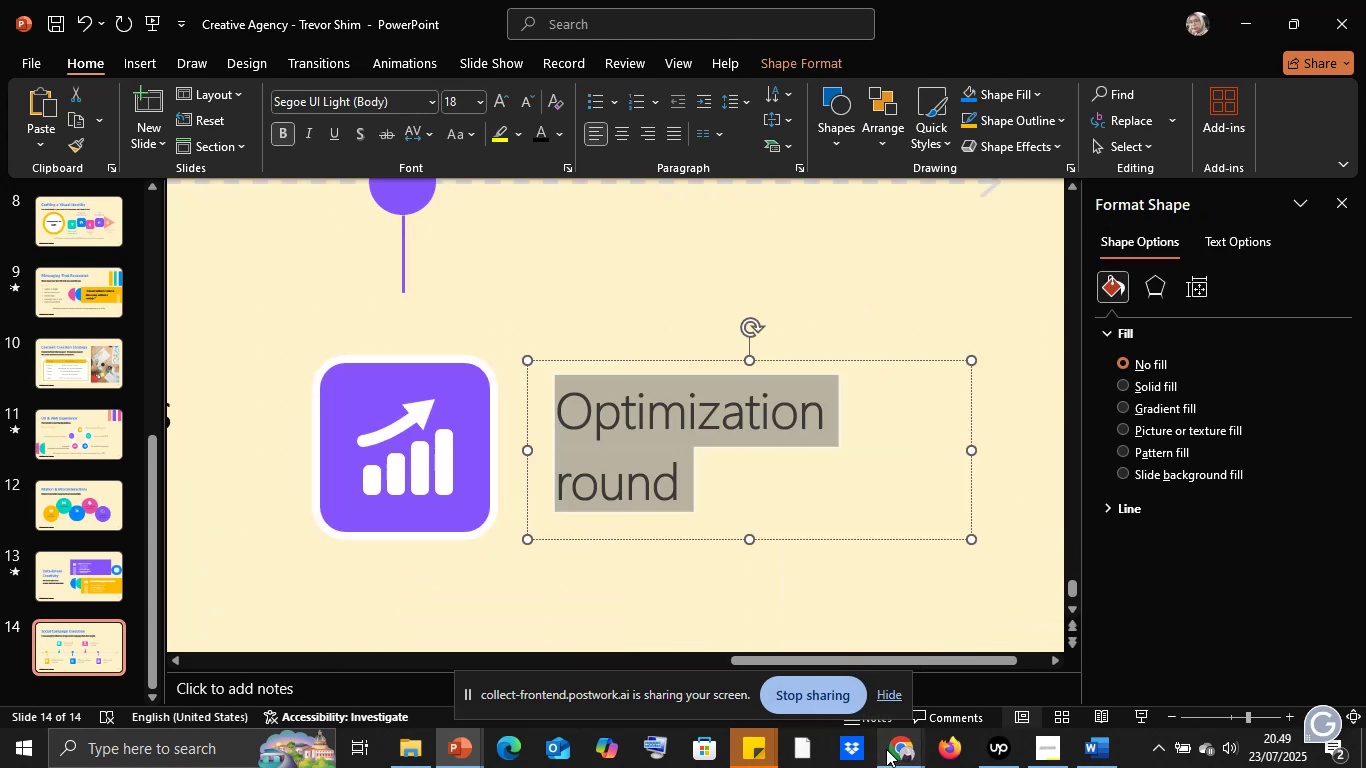 
left_click([895, 754])
 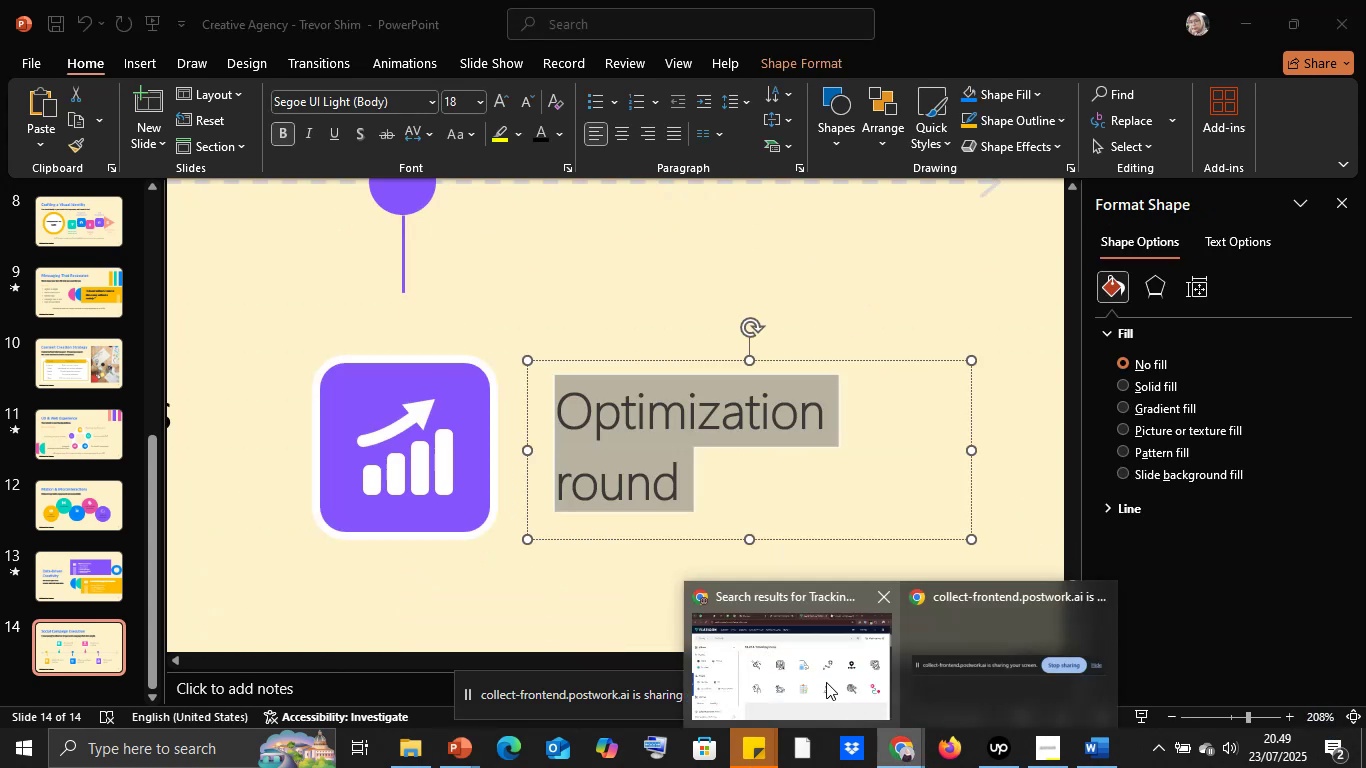 
left_click([826, 682])
 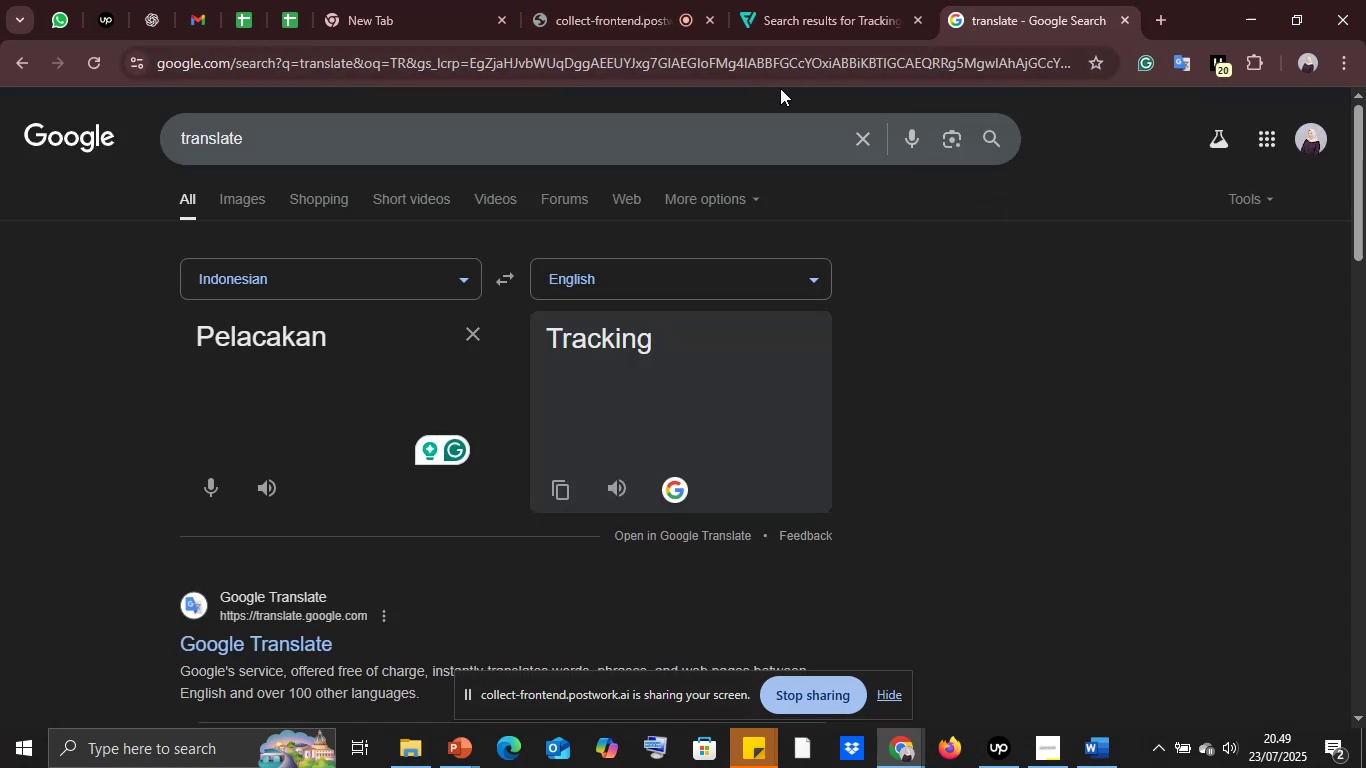 
wait(5.22)
 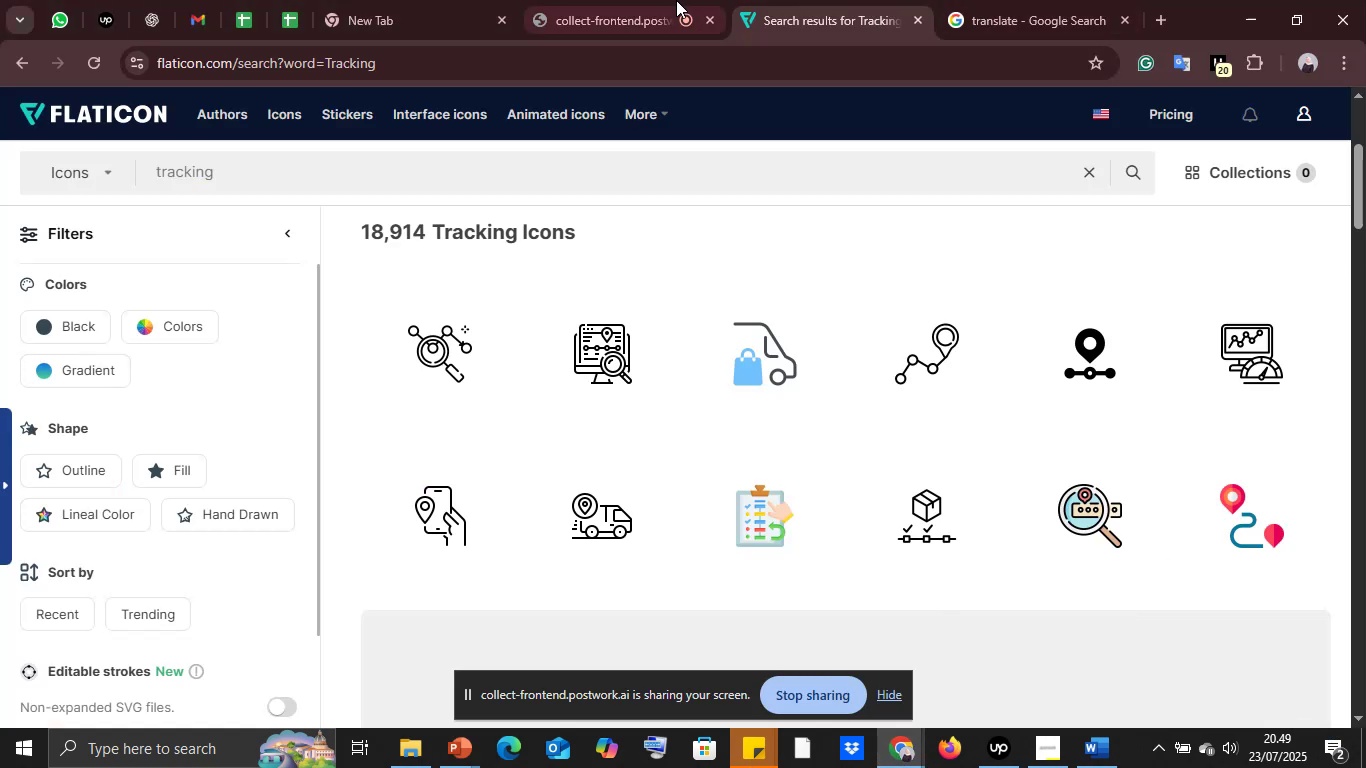 
left_click([490, 334])
 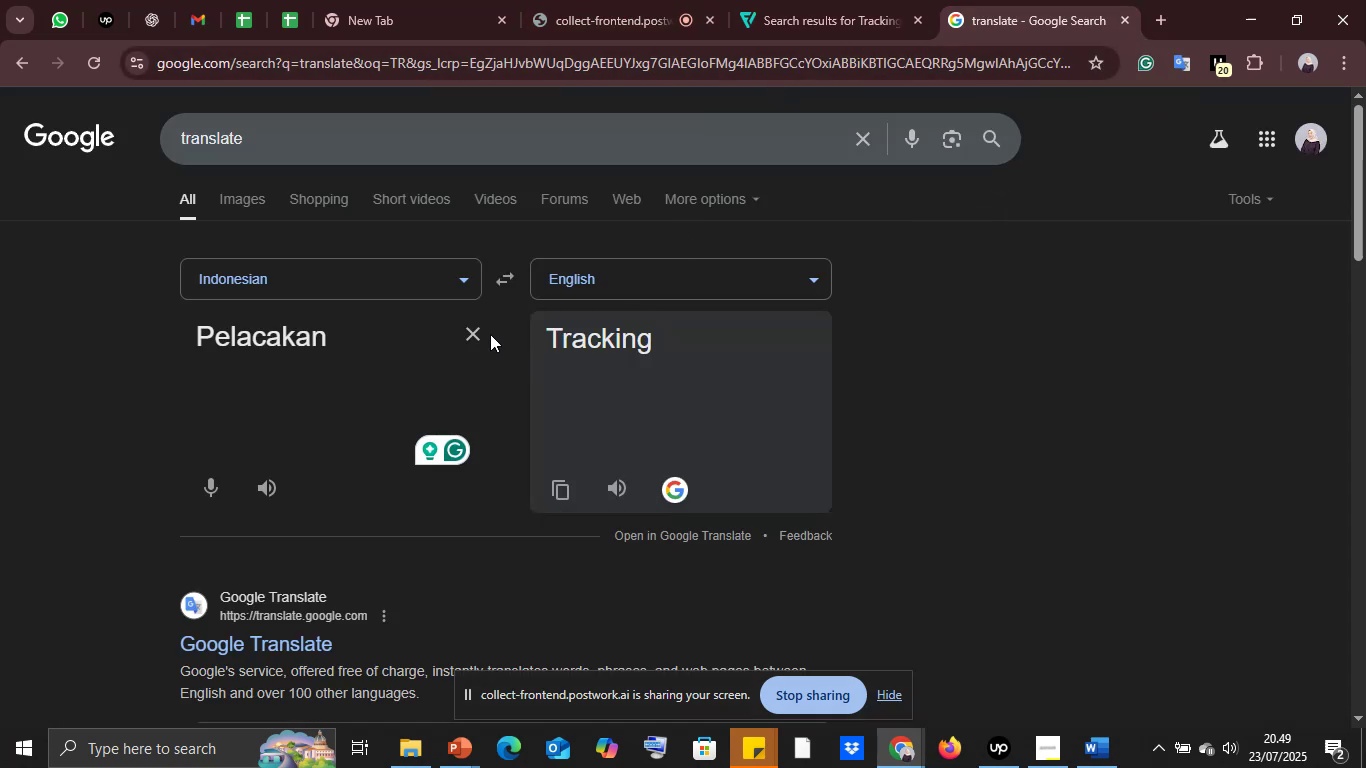 
key(Control+V)
 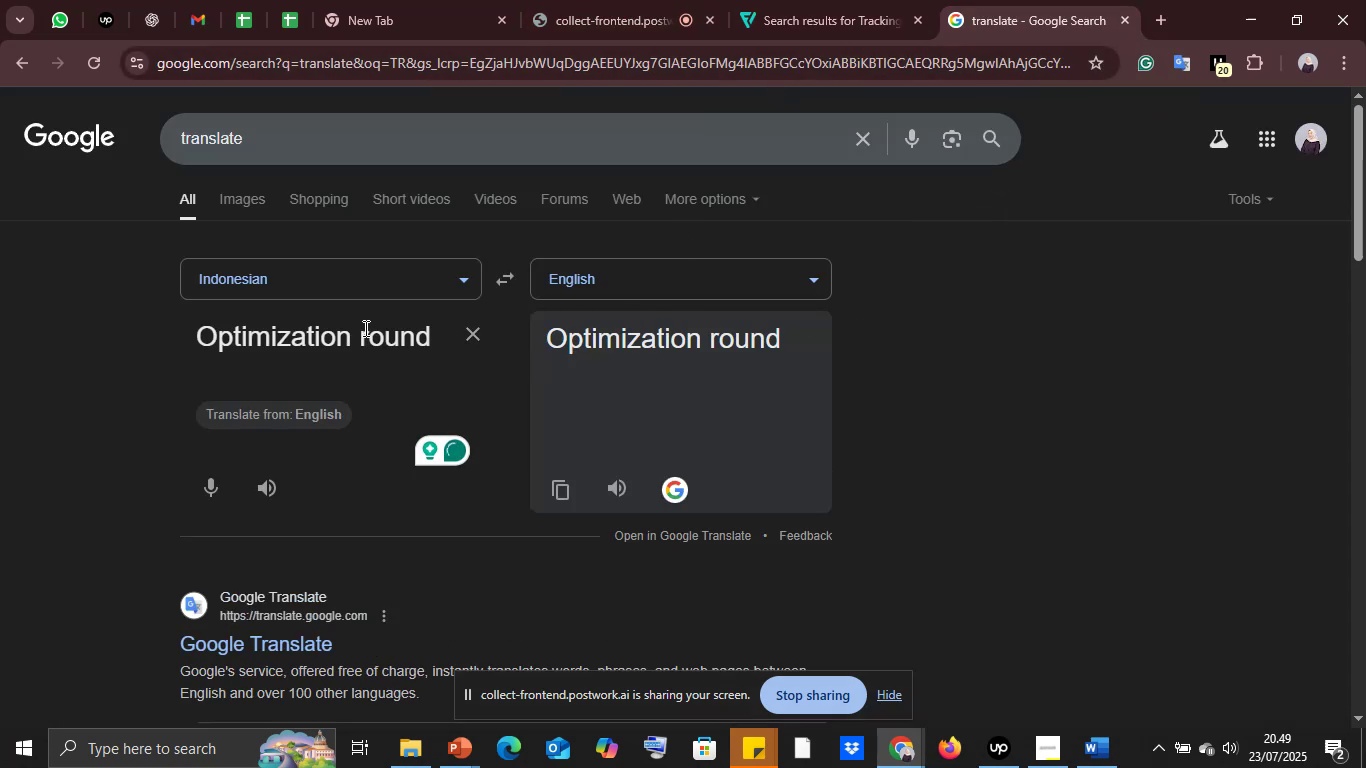 
left_click_drag(start_coordinate=[361, 329], to_coordinate=[145, 318])
 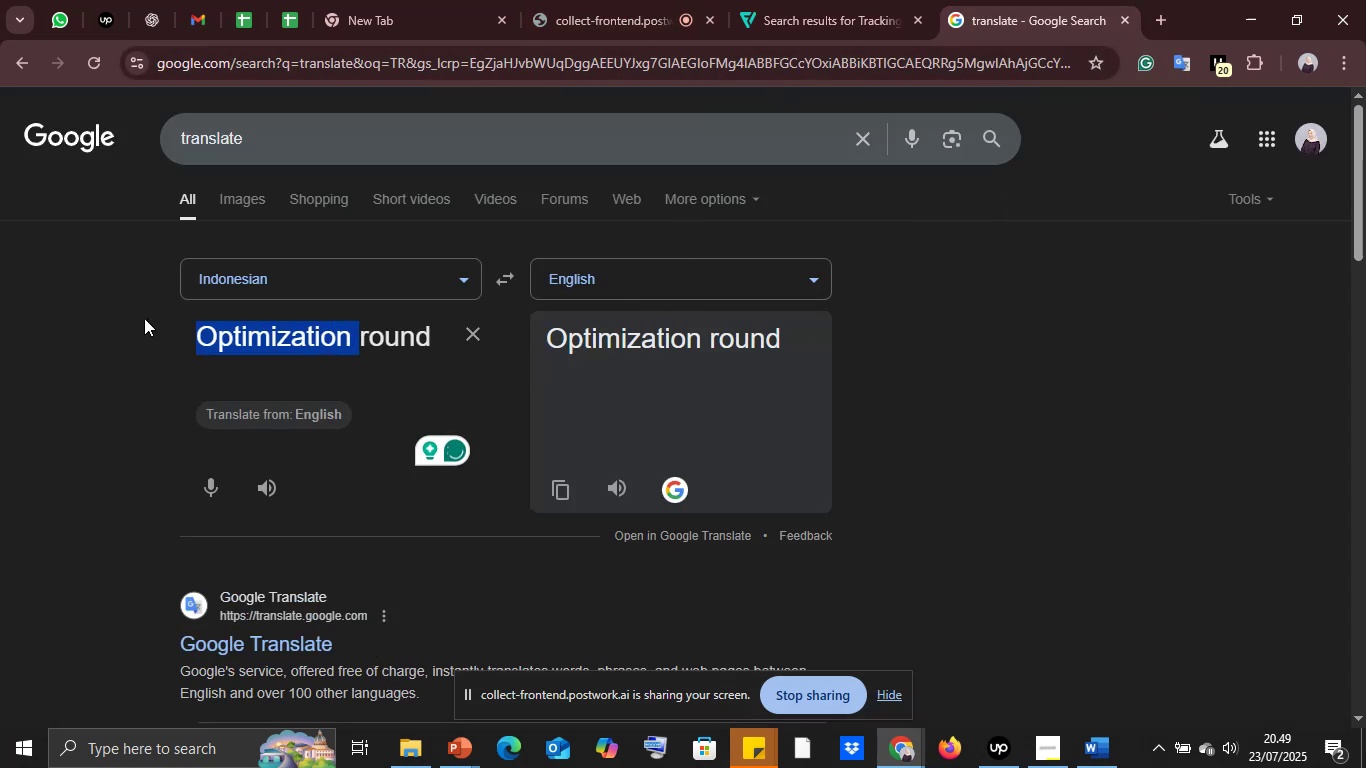 
key(Control+C)
 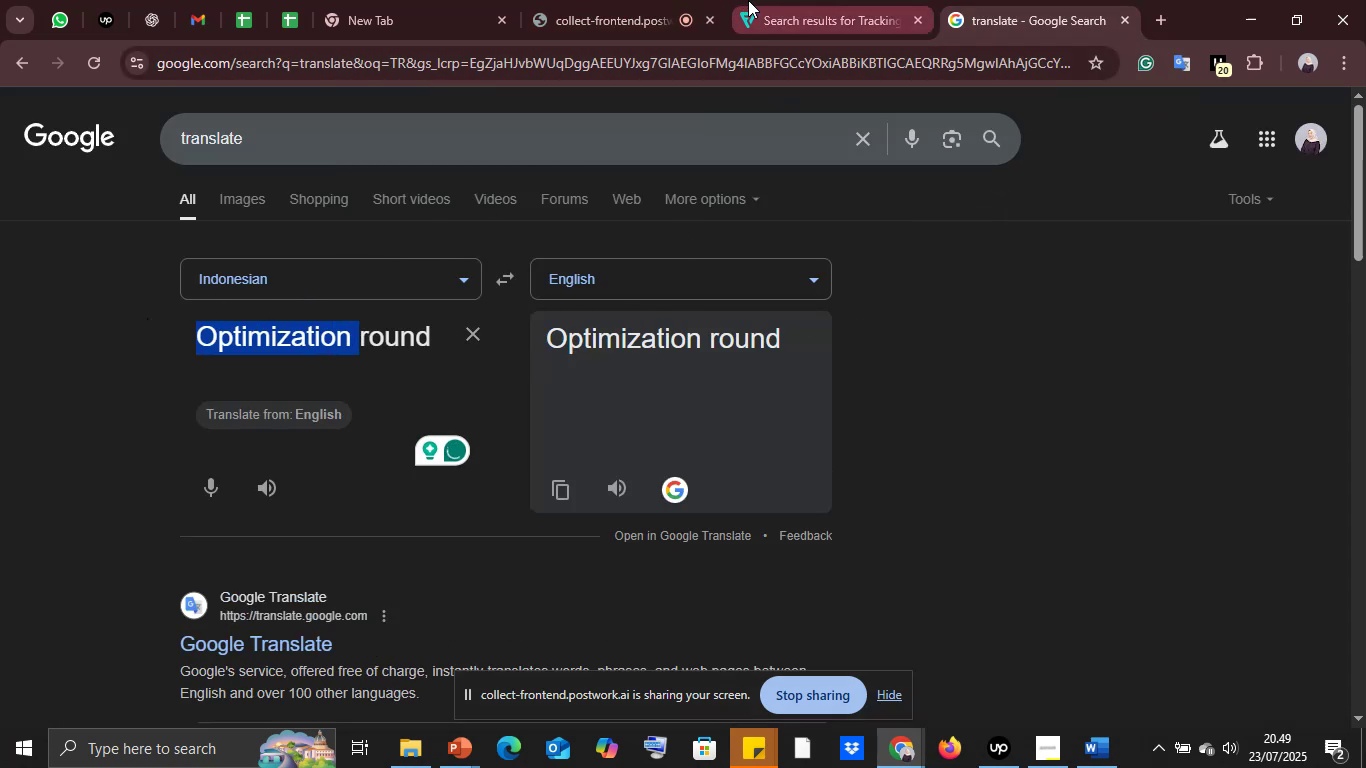 
left_click([754, 0])
 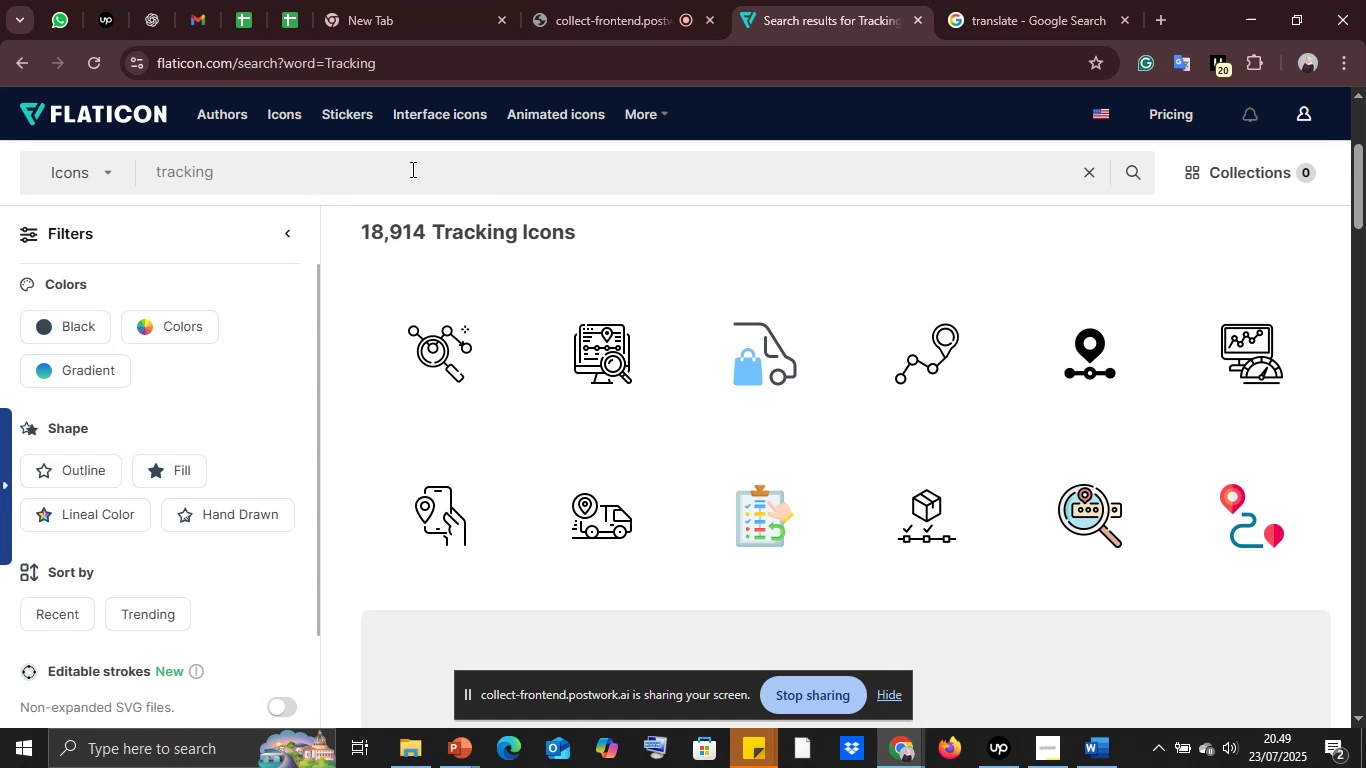 
double_click([411, 169])
 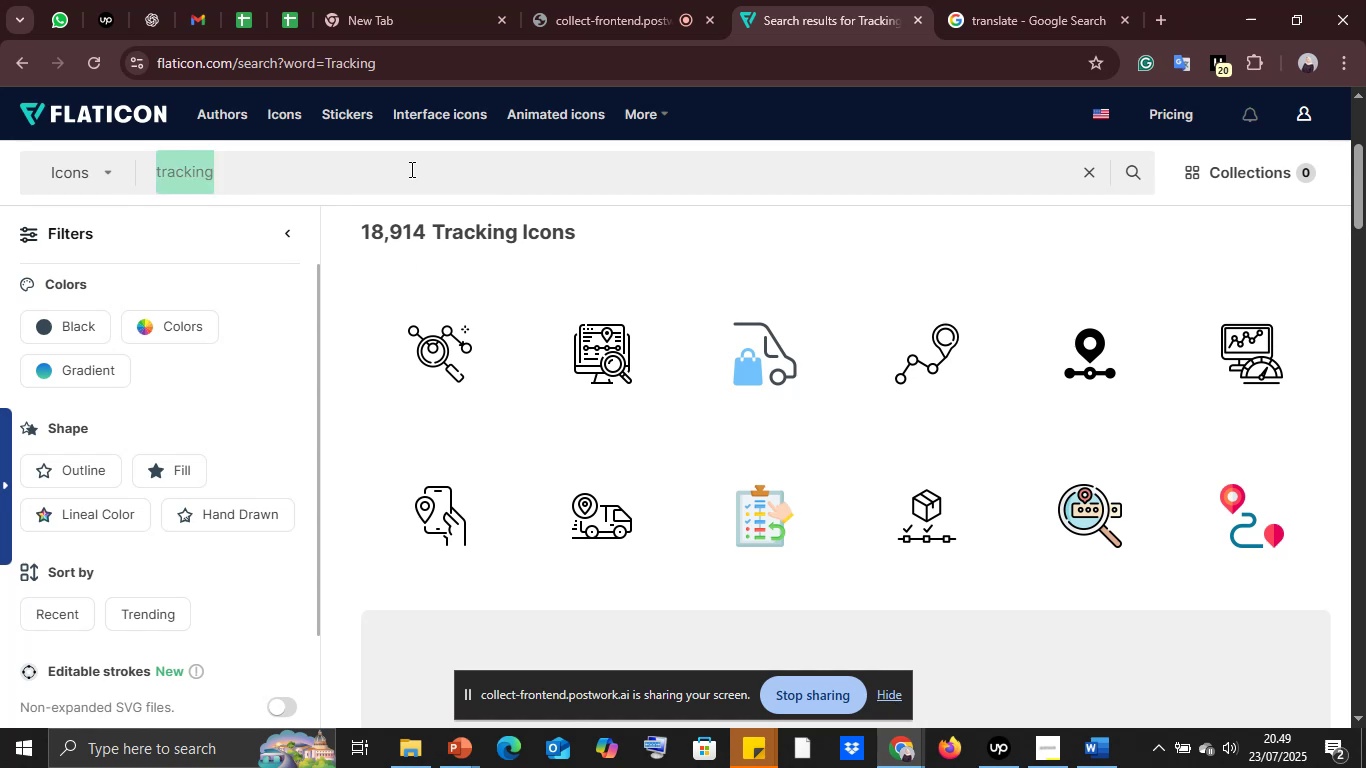 
triple_click([410, 169])
 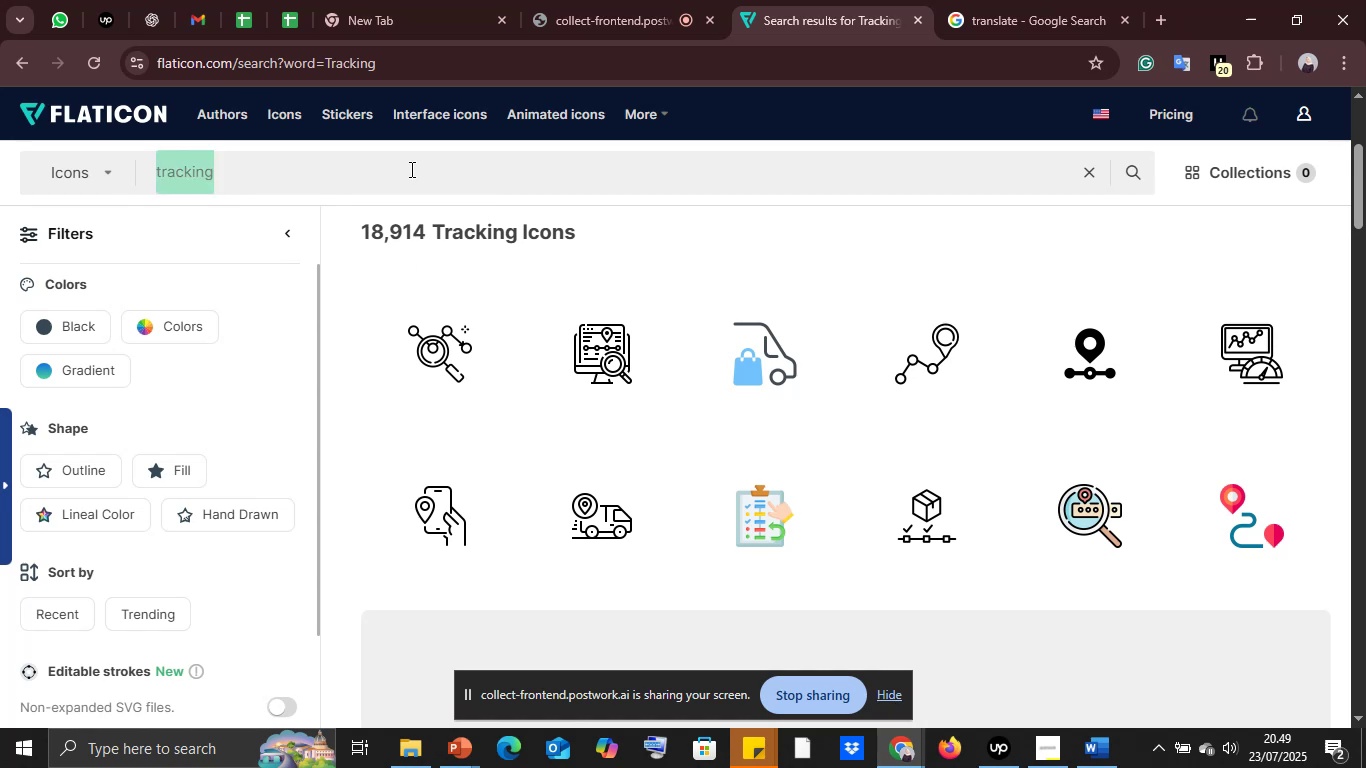 
key(Control+V)
 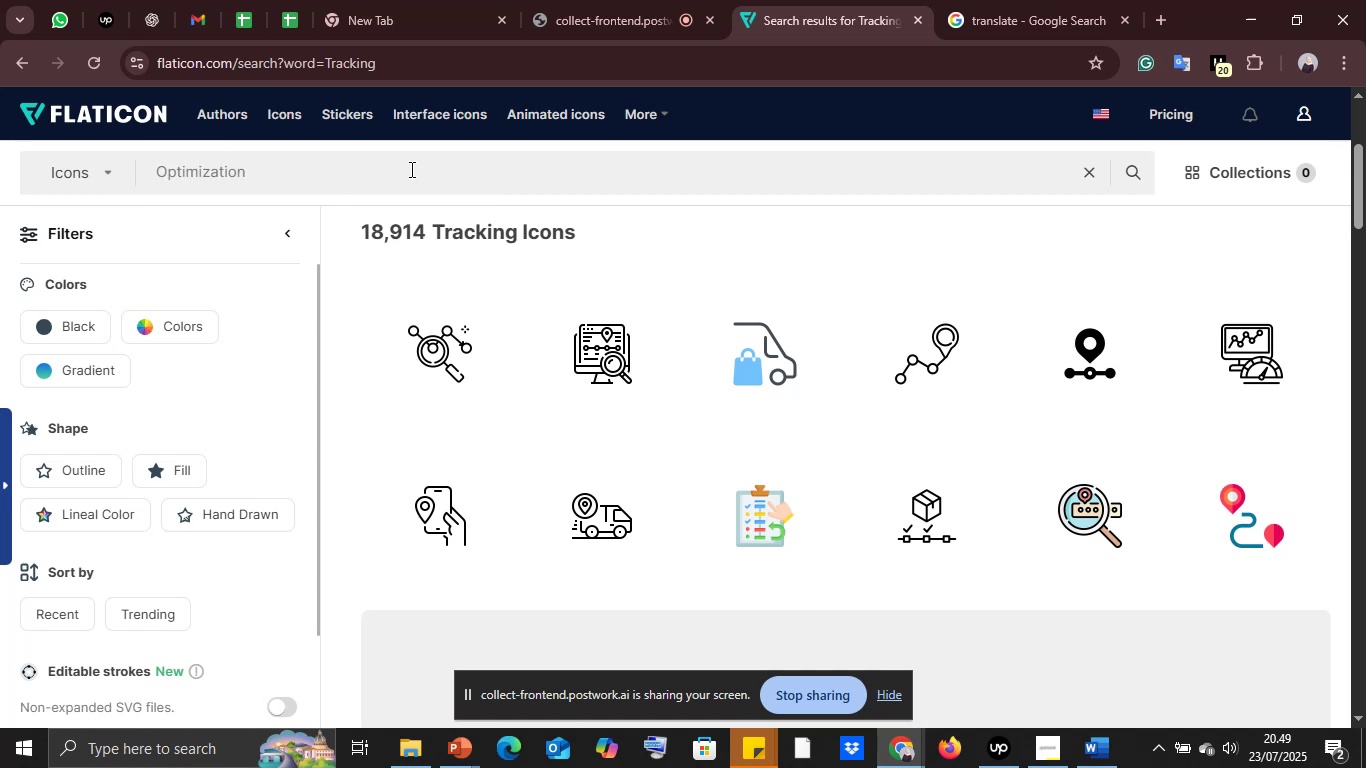 
key(Enter)
 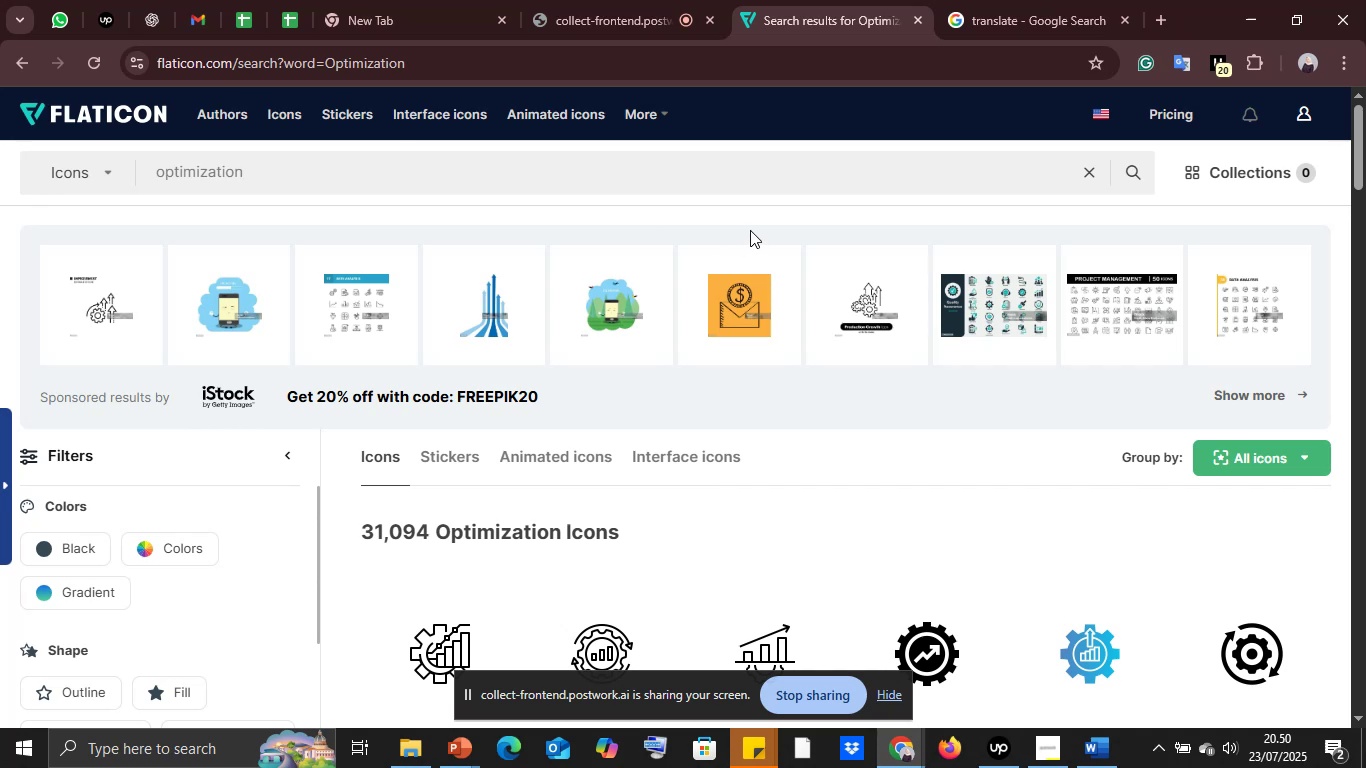 
wait(49.59)
 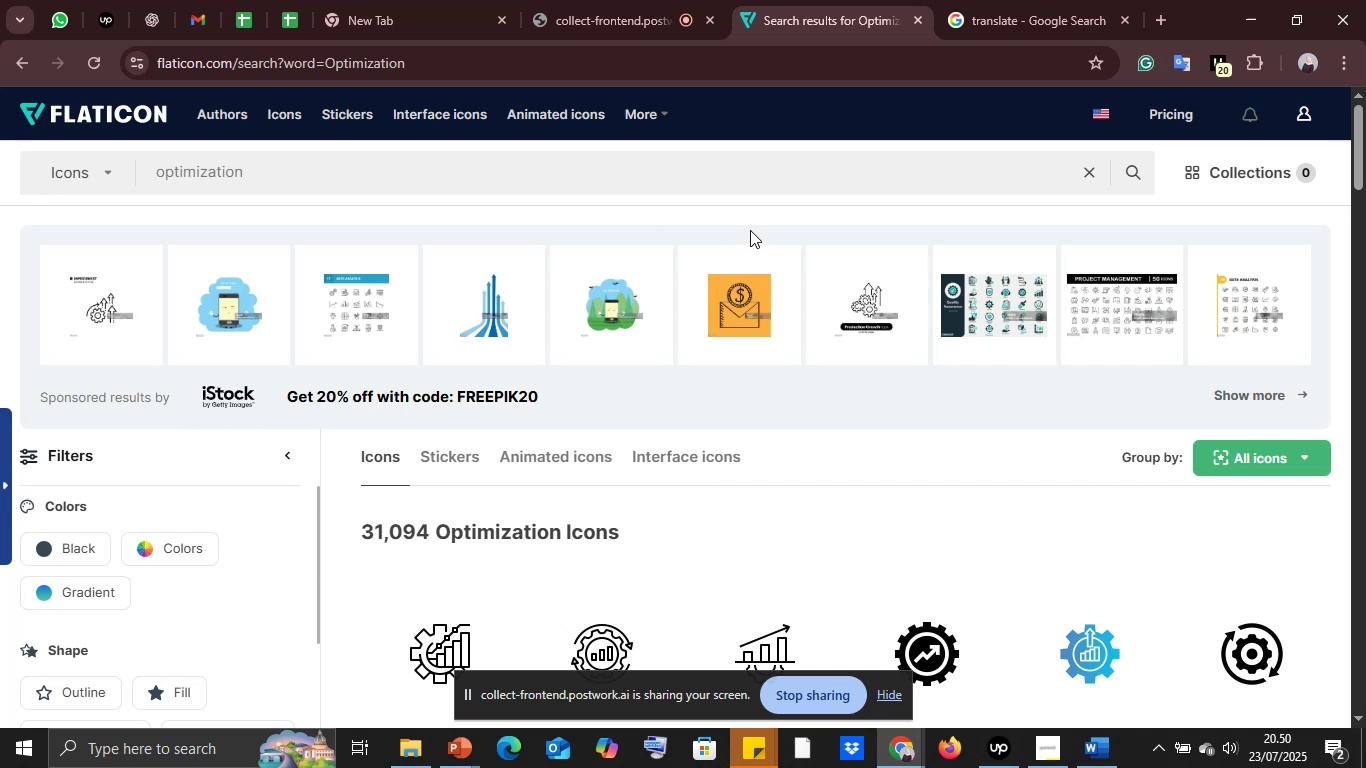 
scroll: coordinate [940, 495], scroll_direction: down, amount: 2.0
 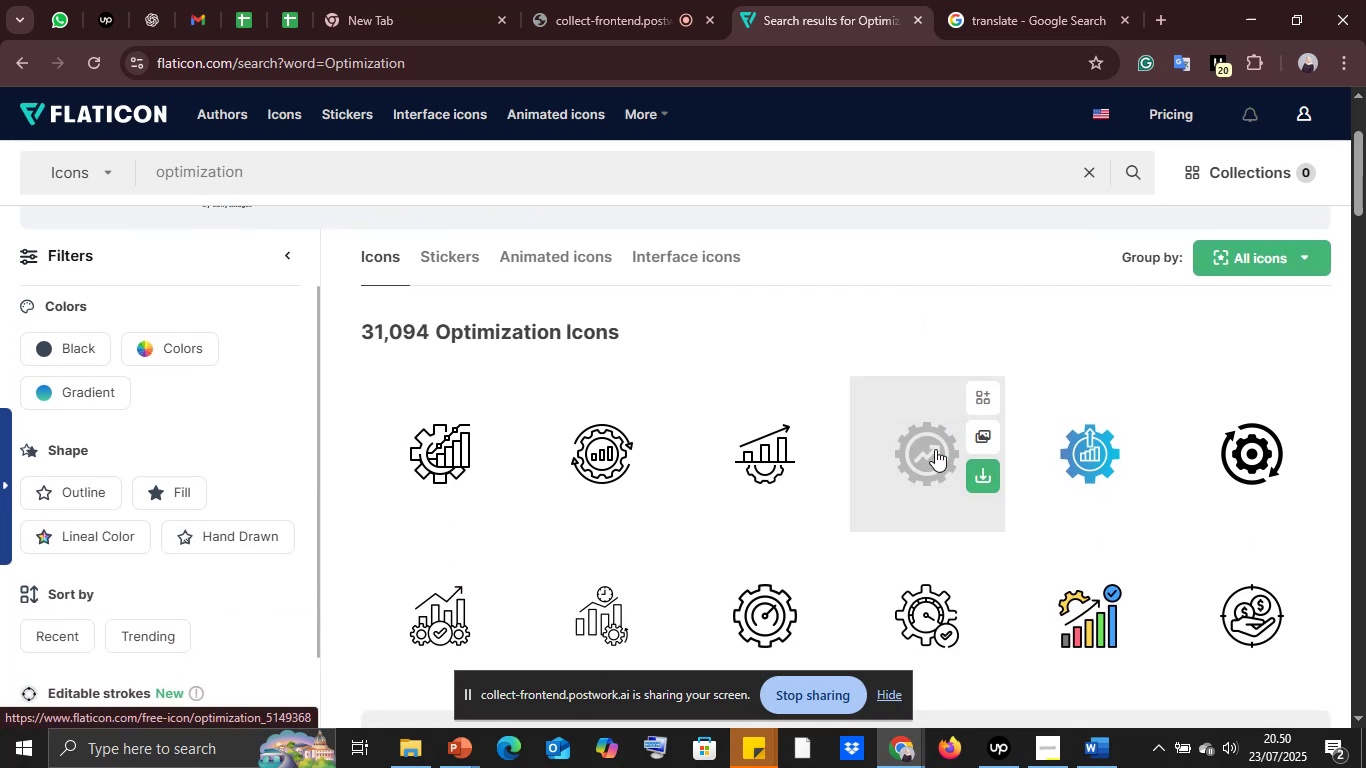 
right_click([934, 449])
 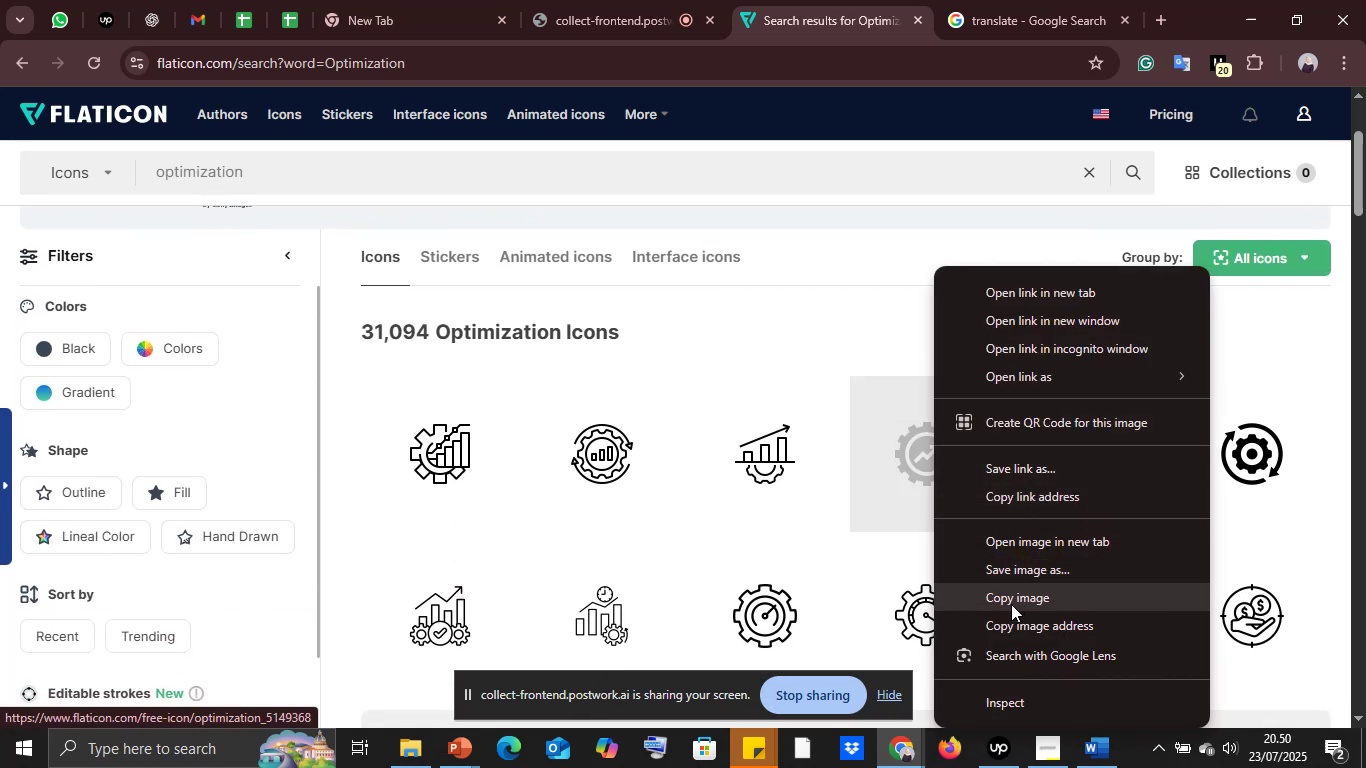 
left_click([1011, 600])
 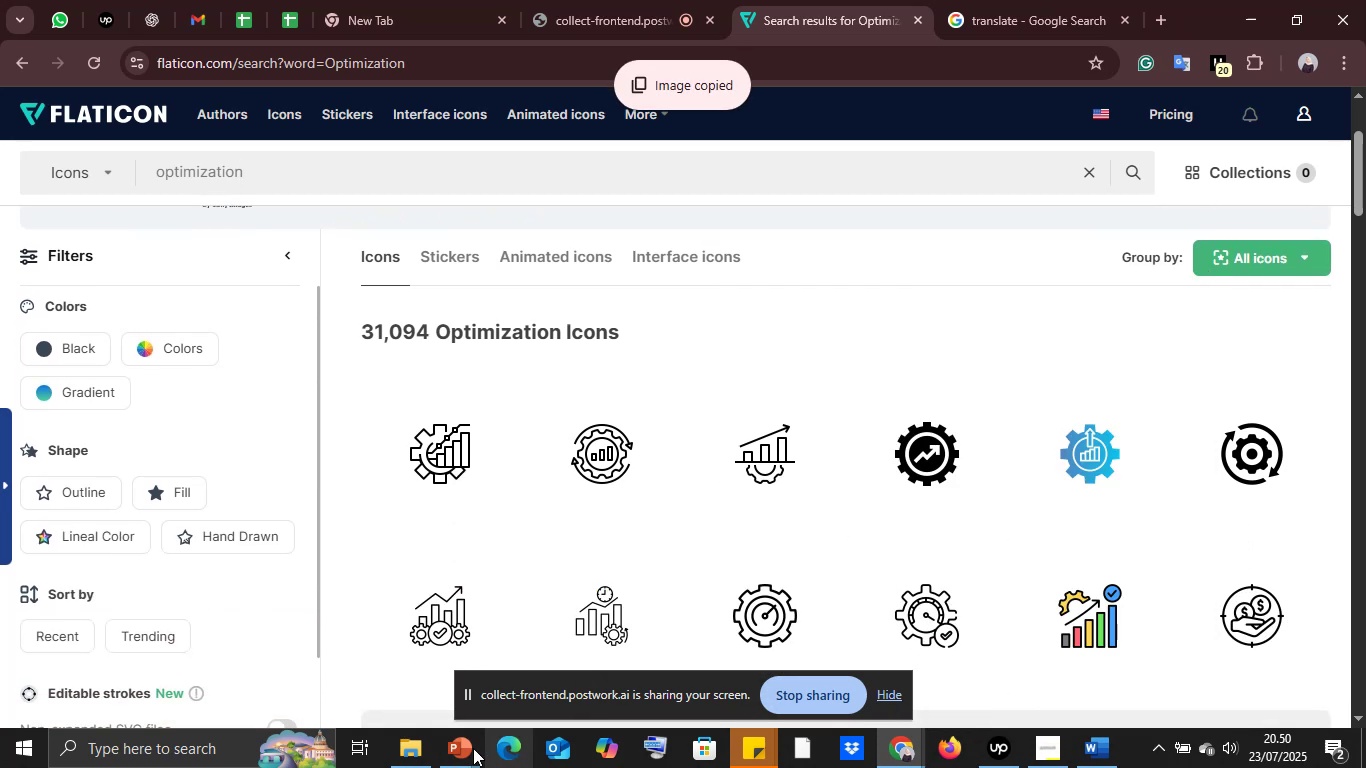 
left_click([458, 753])
 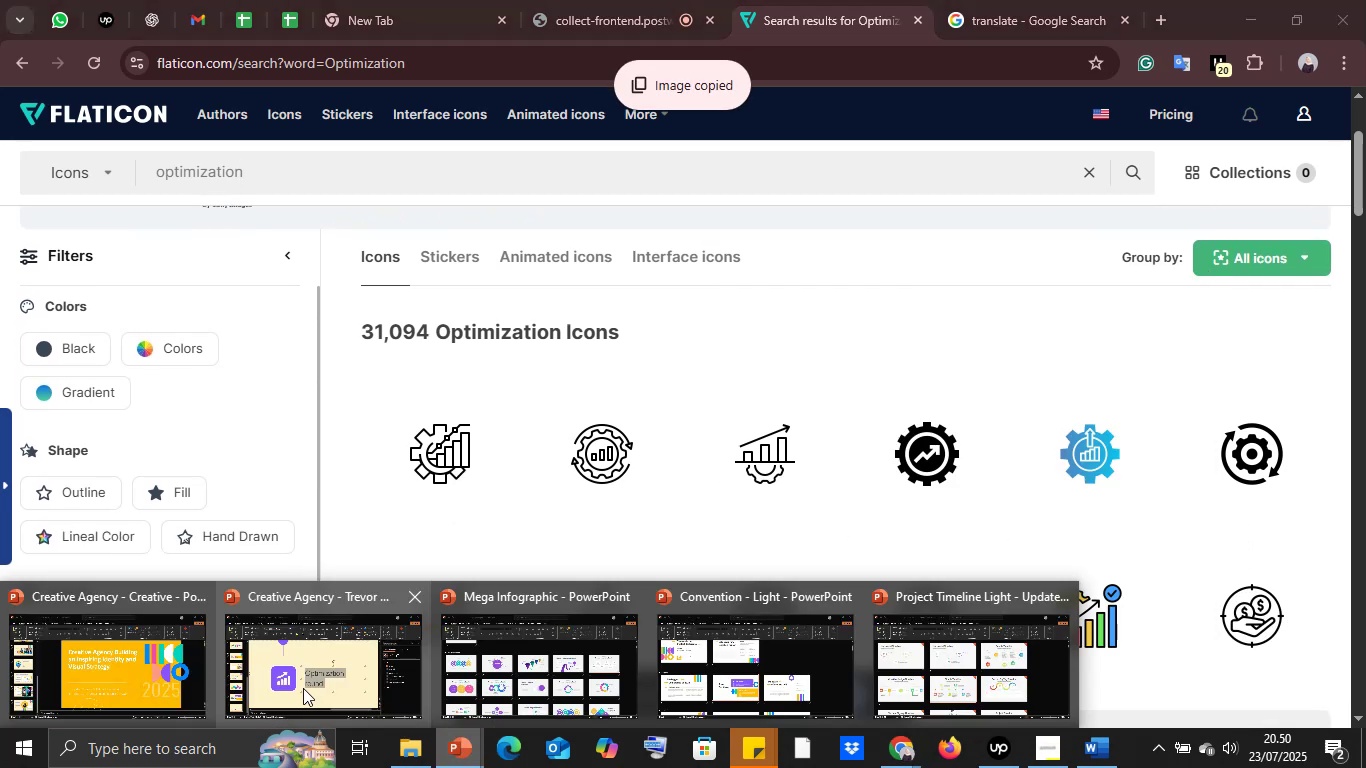 
left_click([302, 688])
 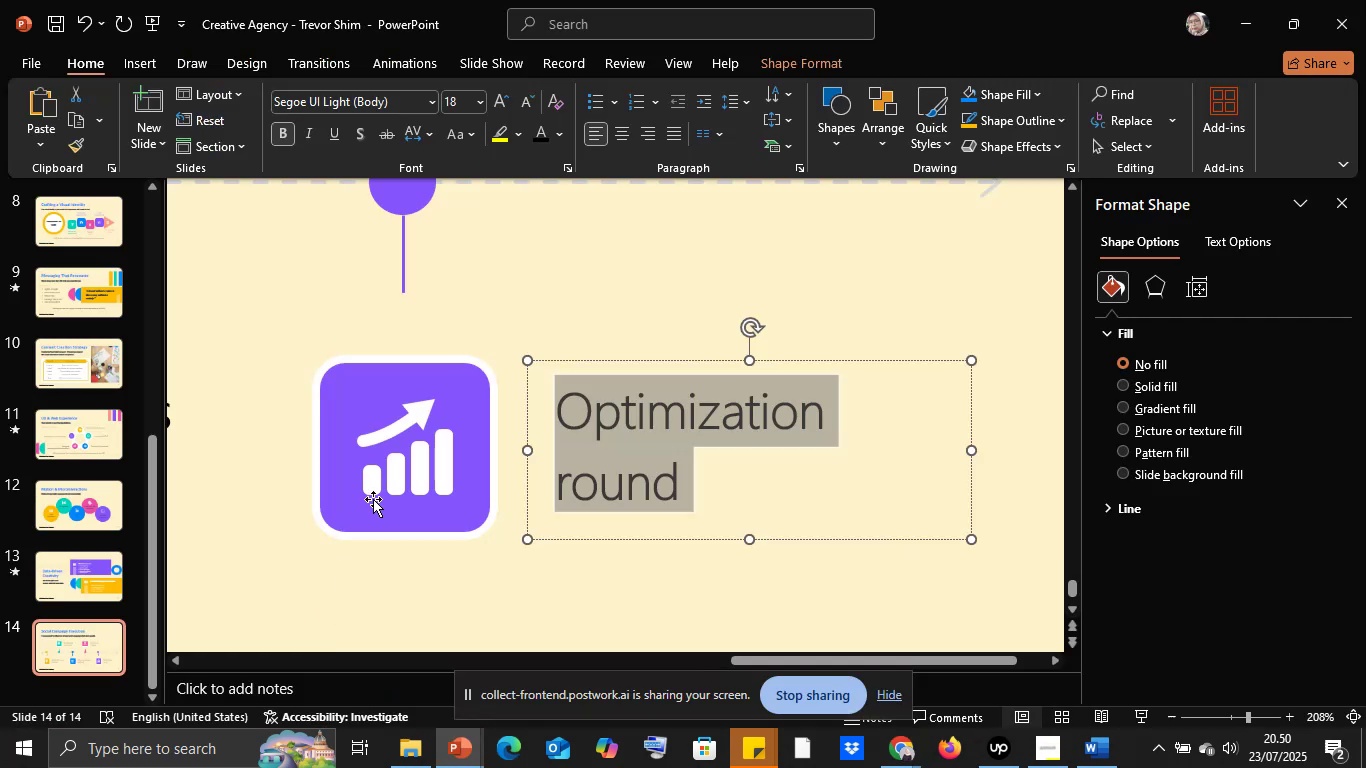 
left_click([376, 491])
 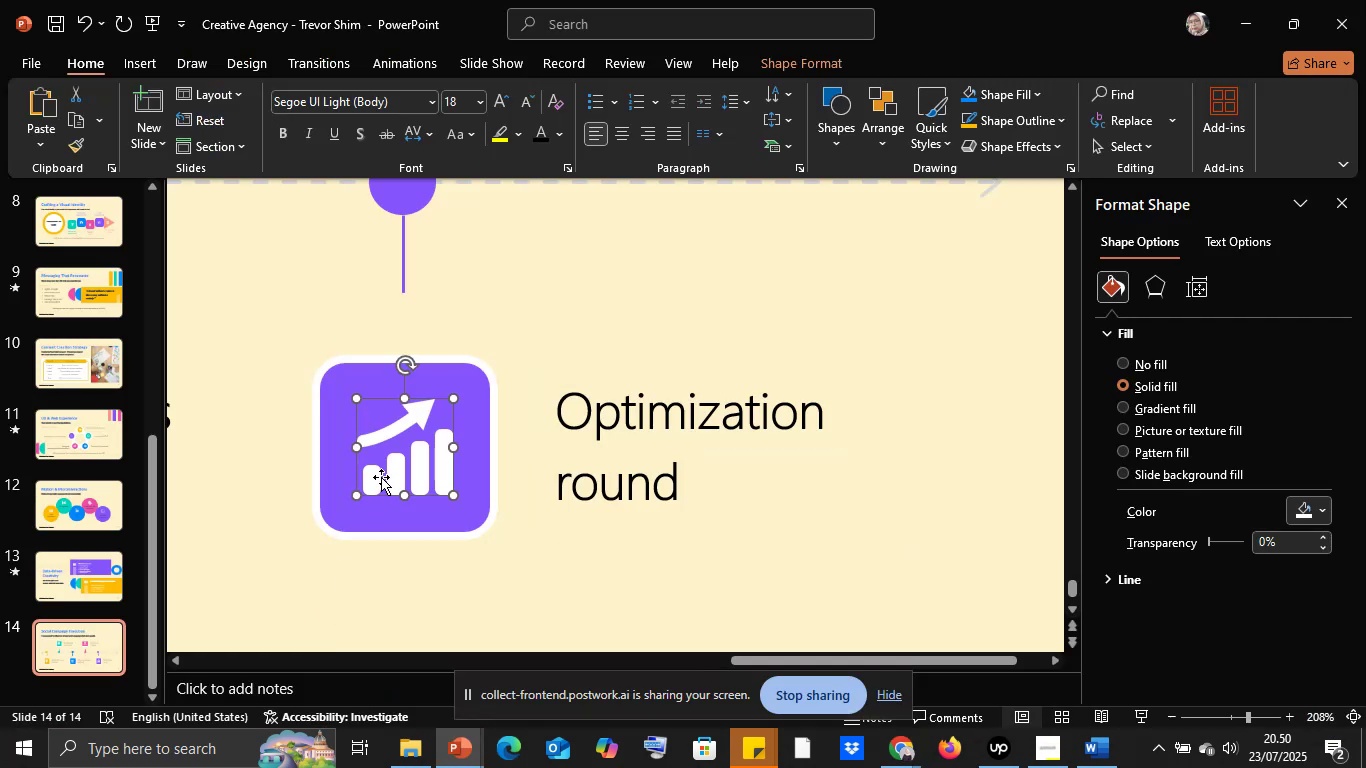 
key(Delete)
 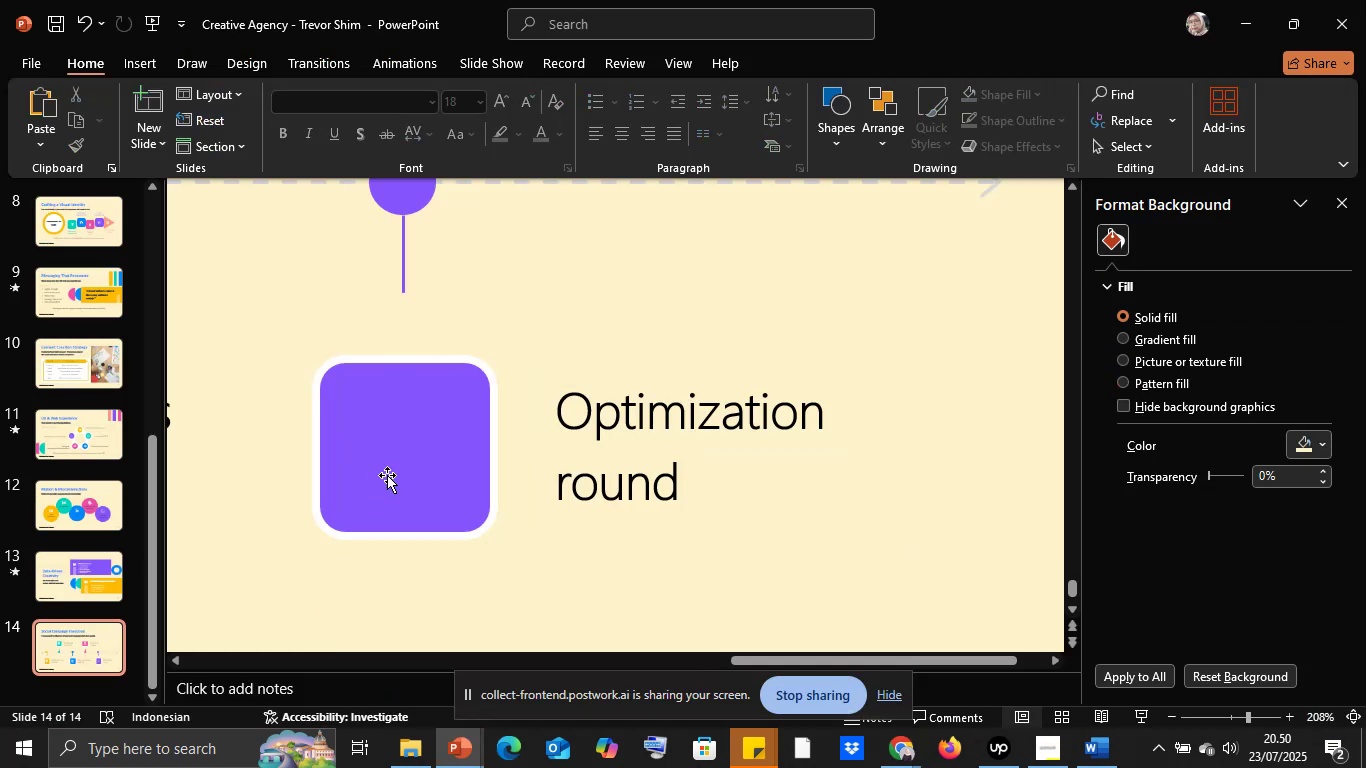 
key(Control+V)
 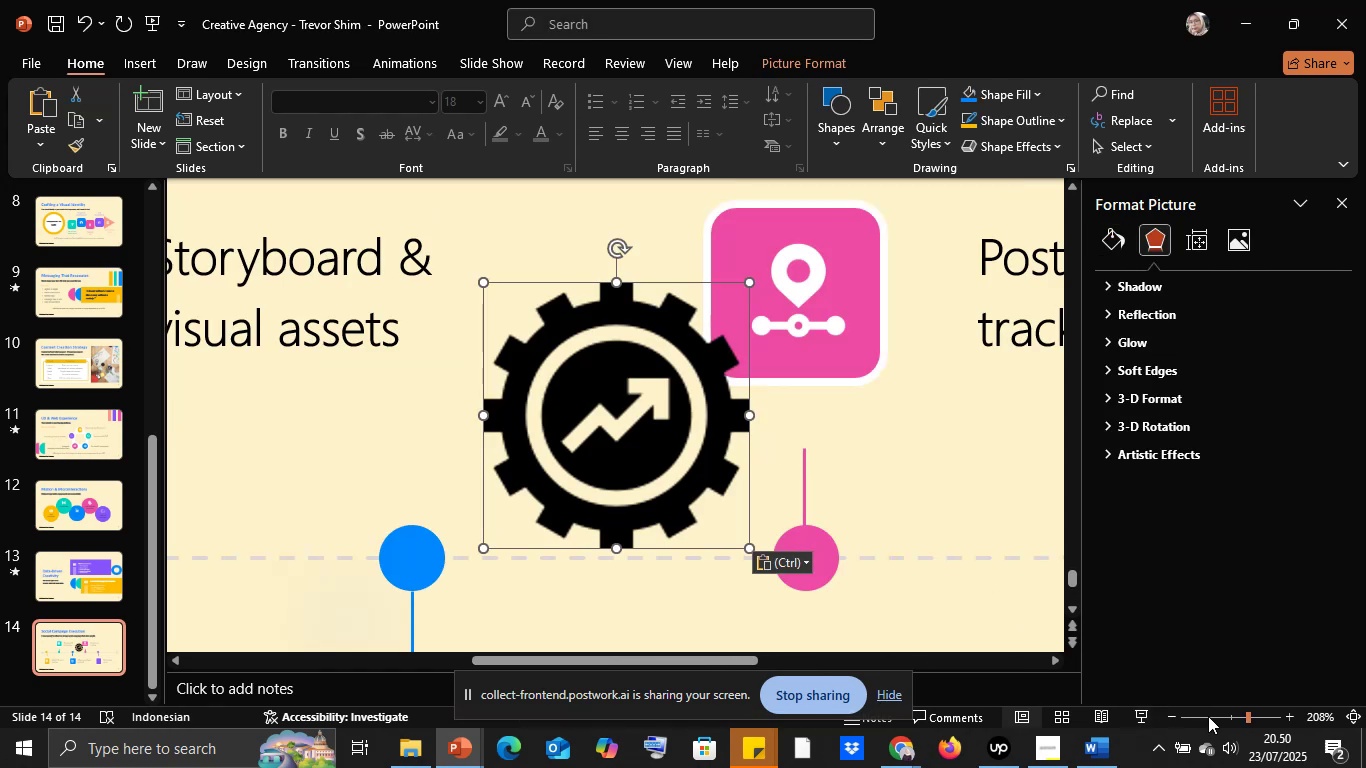 
hold_key(key=ShiftLeft, duration=1.51)
left_click_drag(start_coordinate=[652, 460], to_coordinate=[619, 412])
 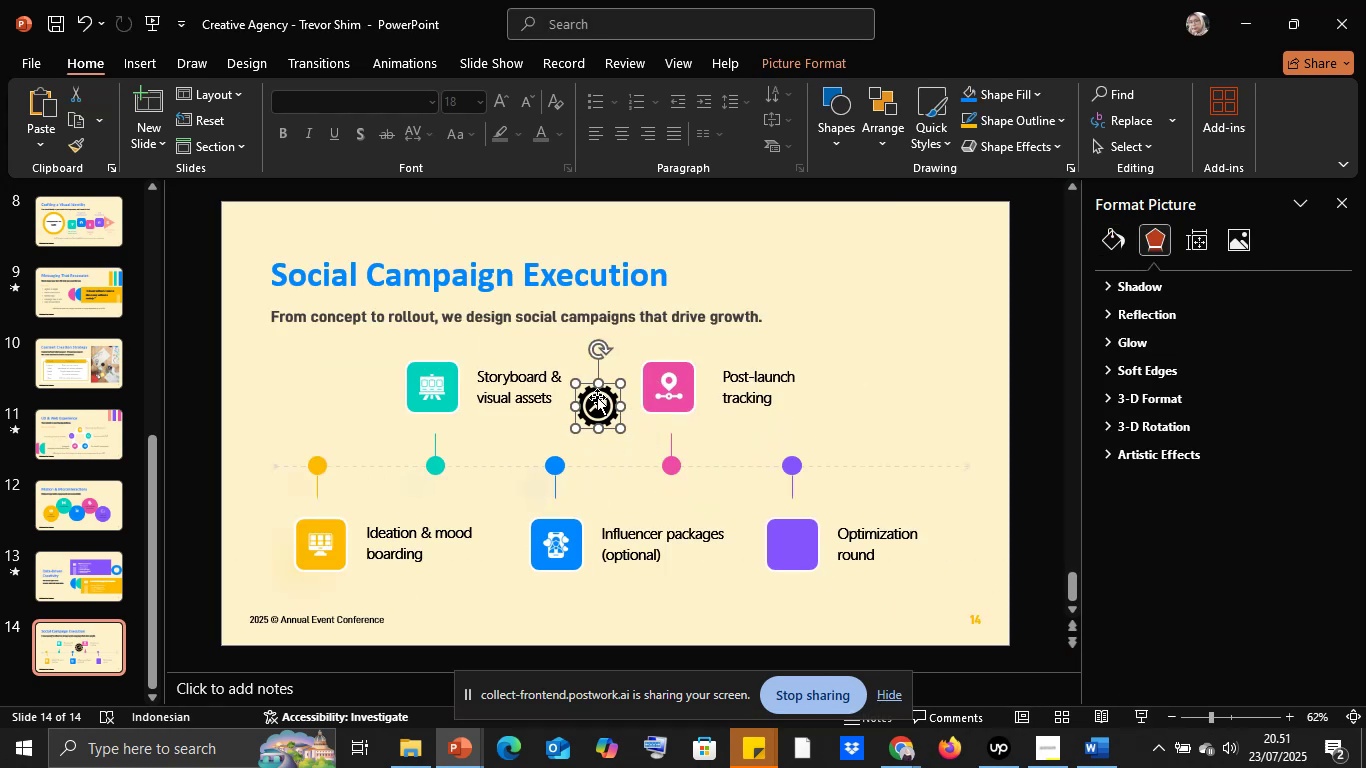 
left_click_drag(start_coordinate=[597, 395], to_coordinate=[792, 534])
 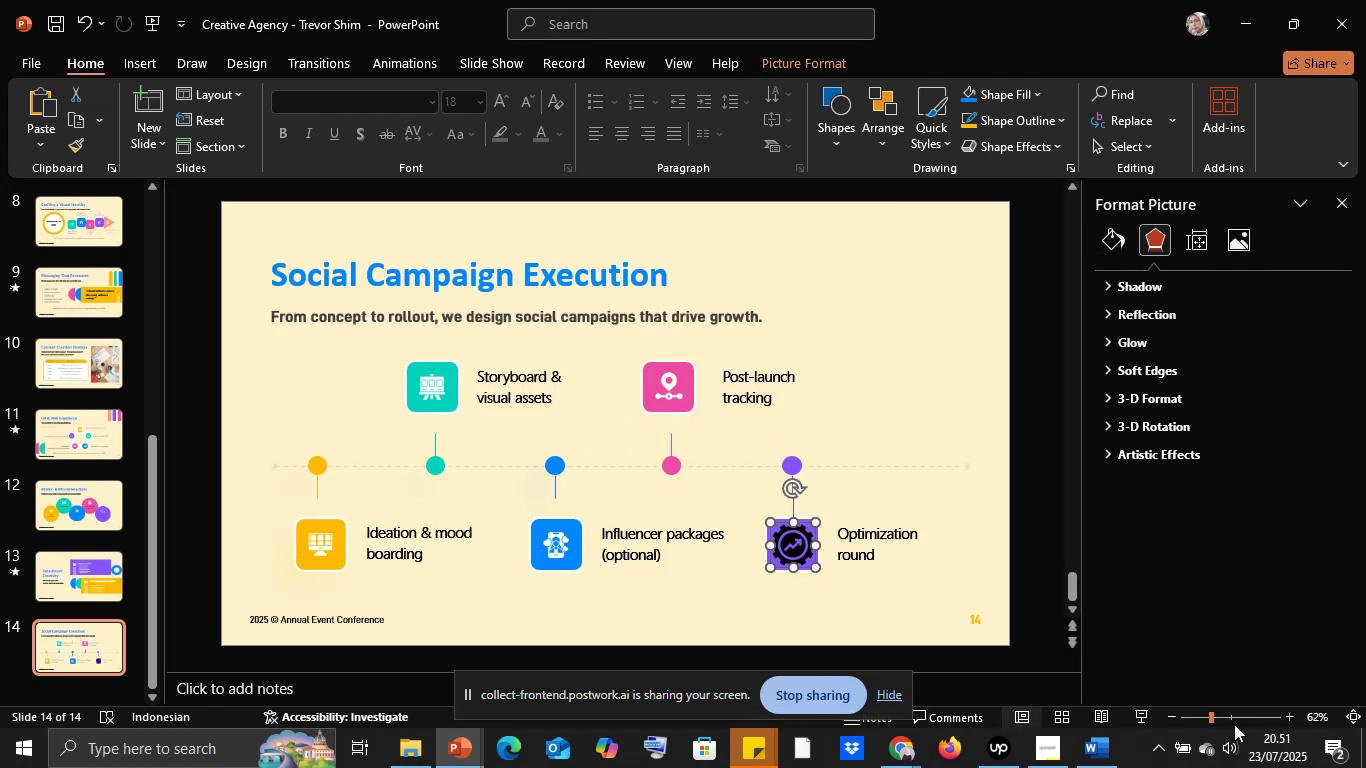 
left_click([1242, 719])
 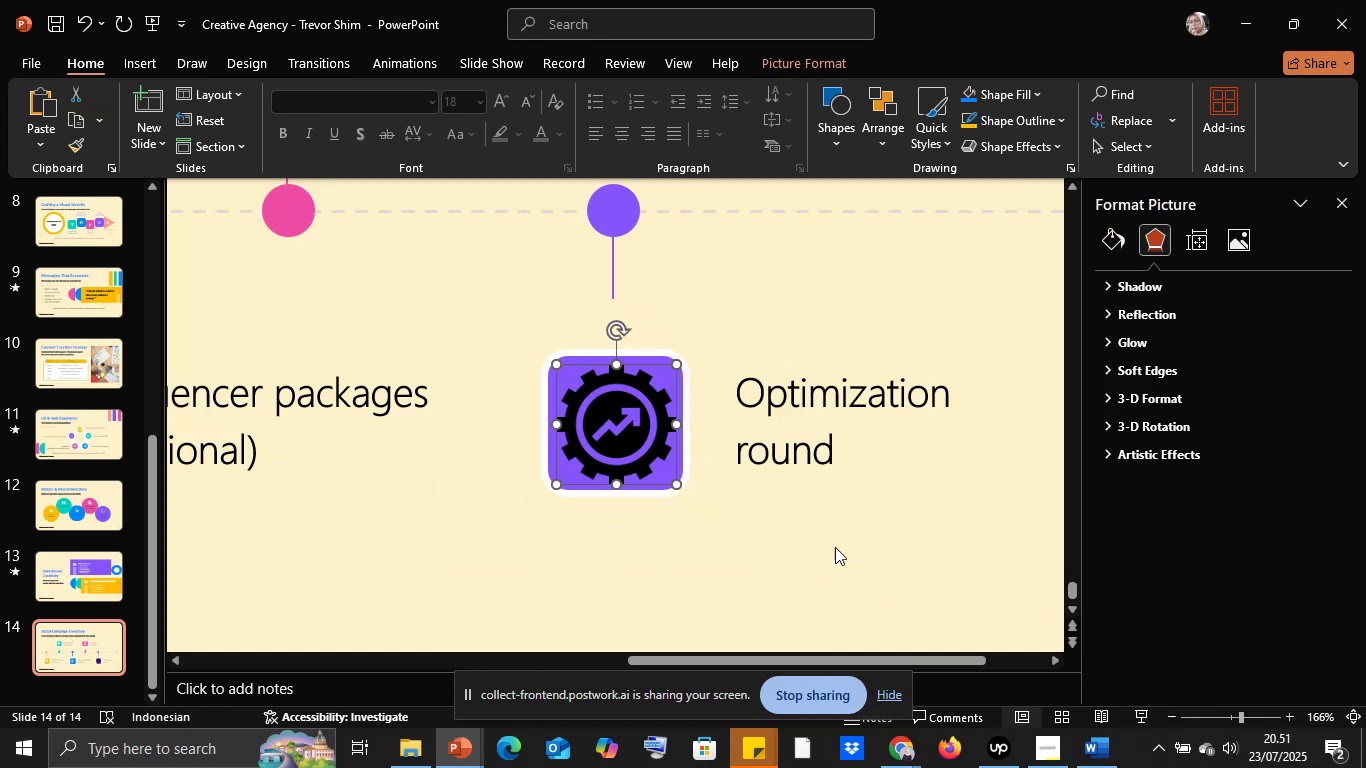 
hold_key(key=ShiftLeft, duration=1.51)
left_click_drag(start_coordinate=[678, 485], to_coordinate=[642, 440])
 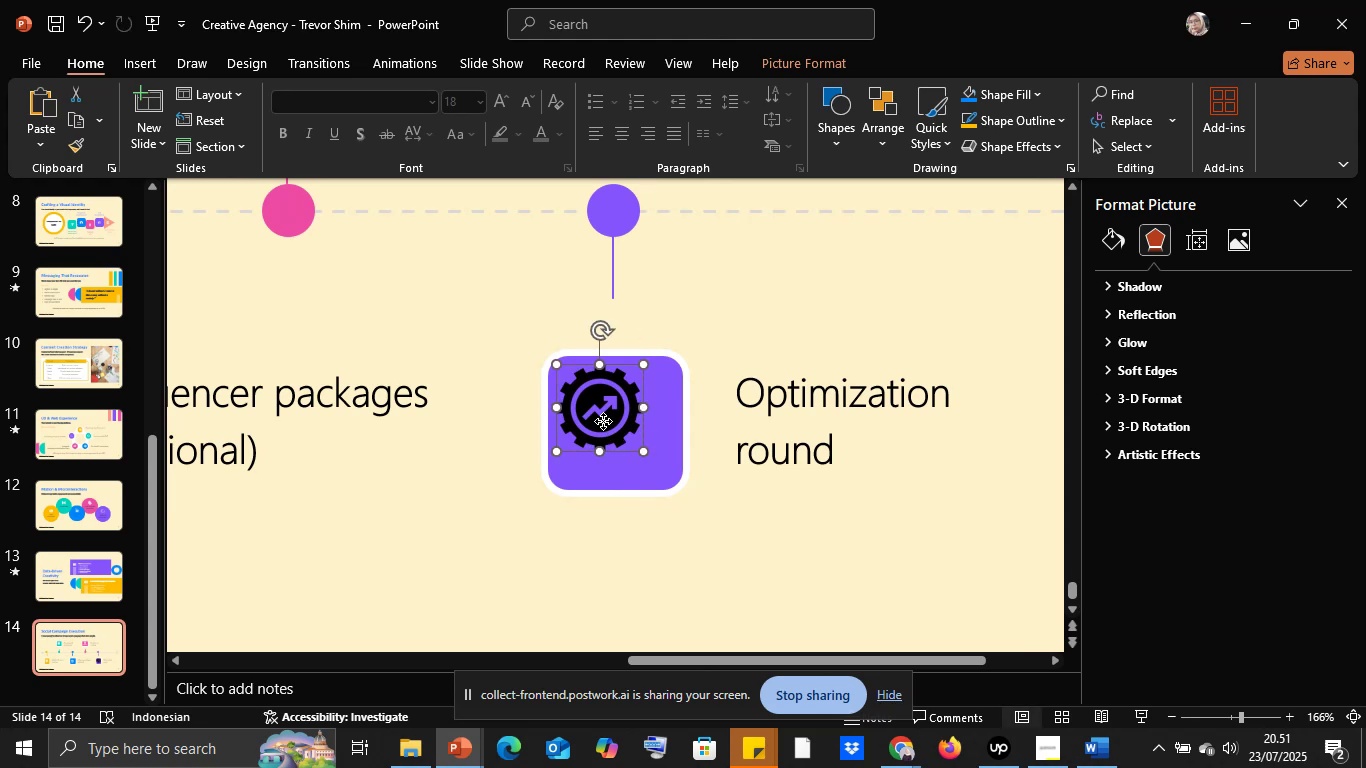 
key(Shift+ShiftLeft)
 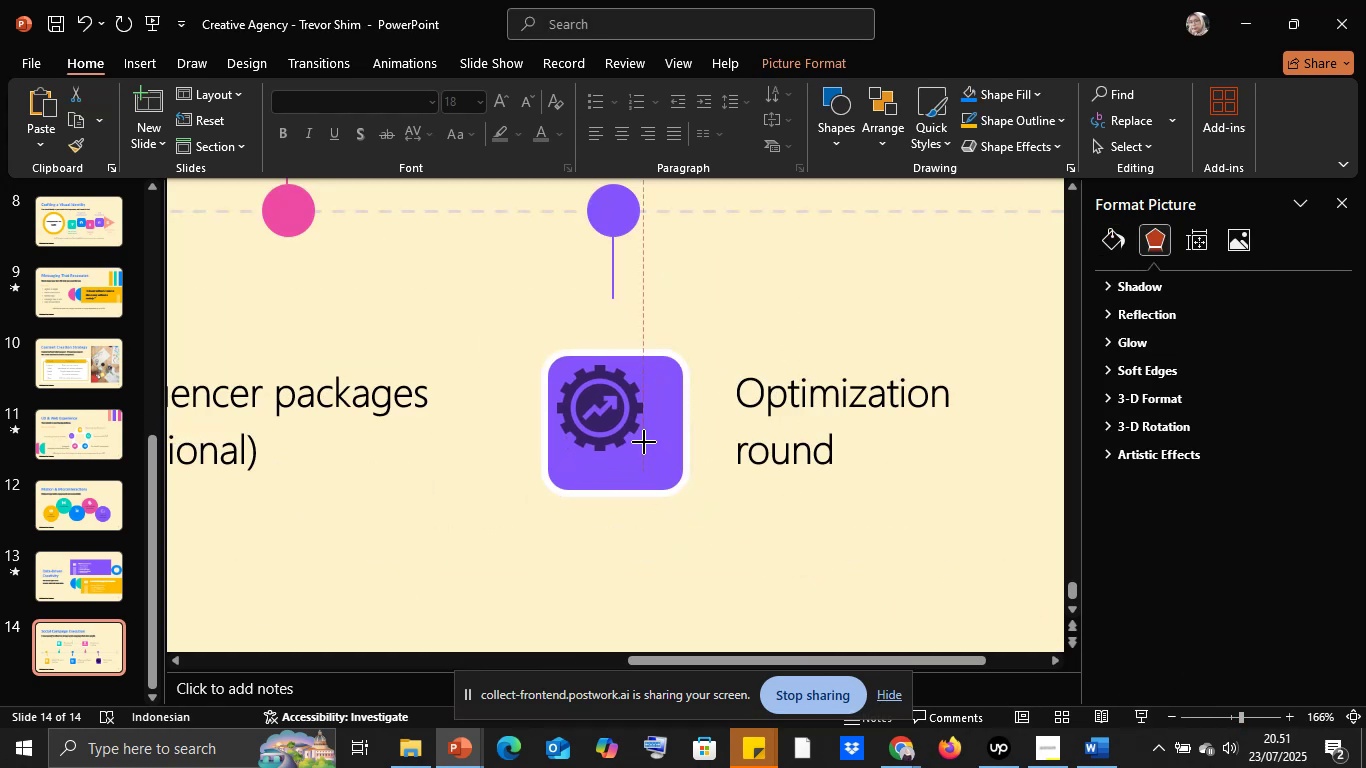 
key(Shift+ShiftLeft)
 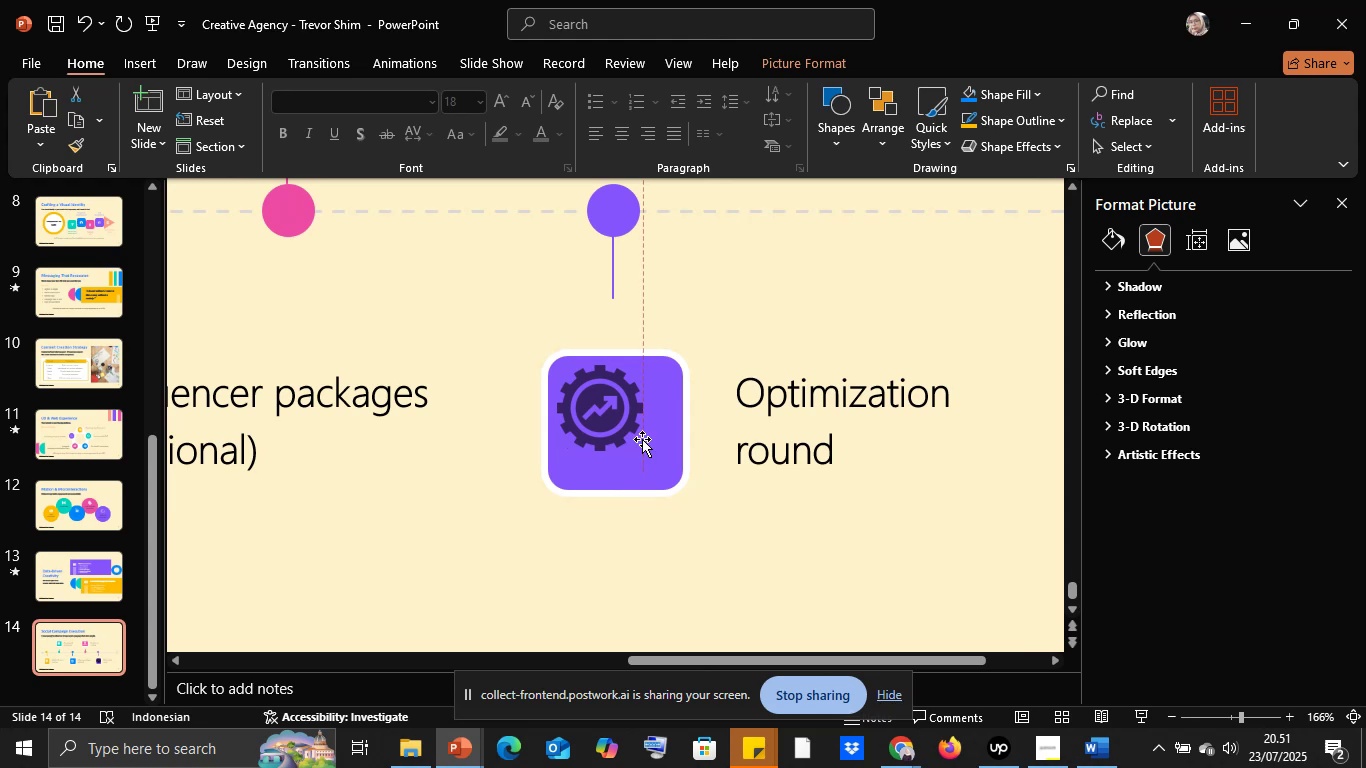 
key(Shift+ShiftLeft)
 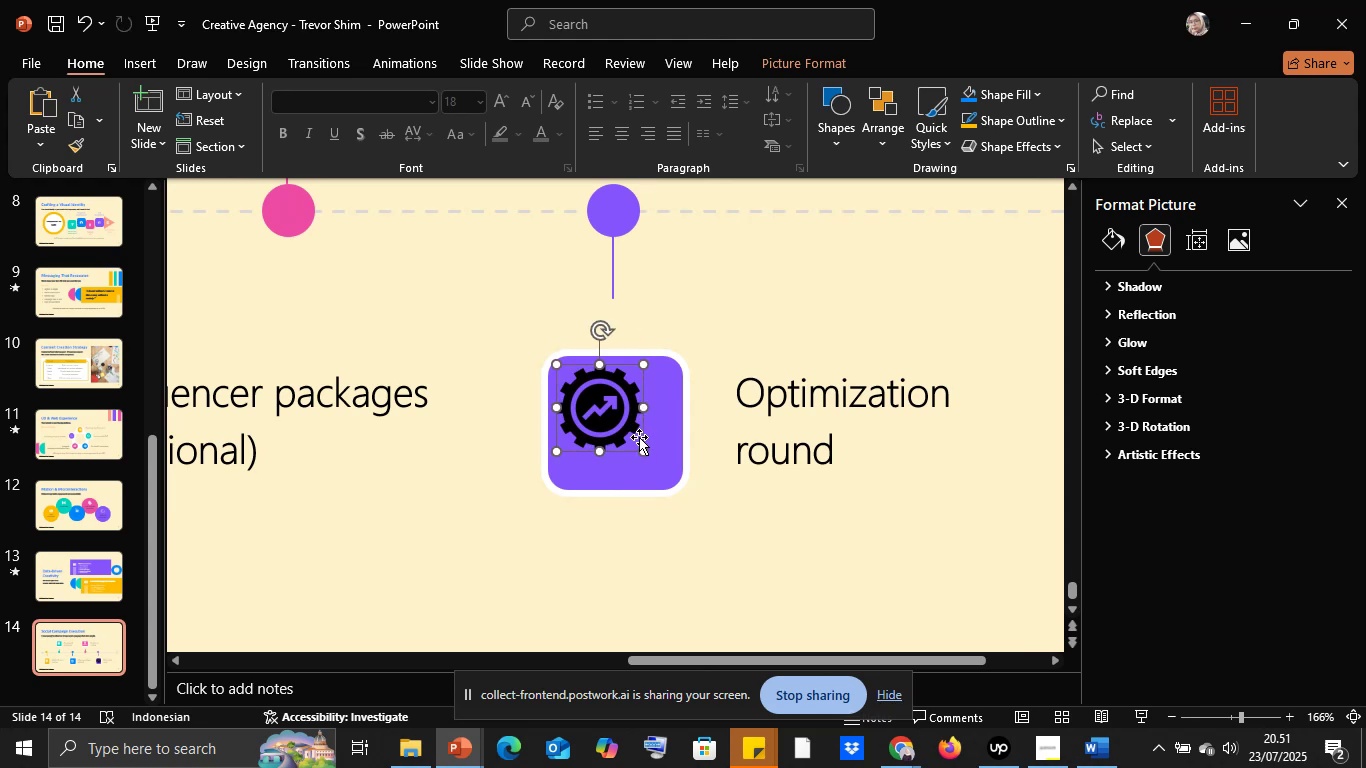 
key(Shift+ShiftLeft)
 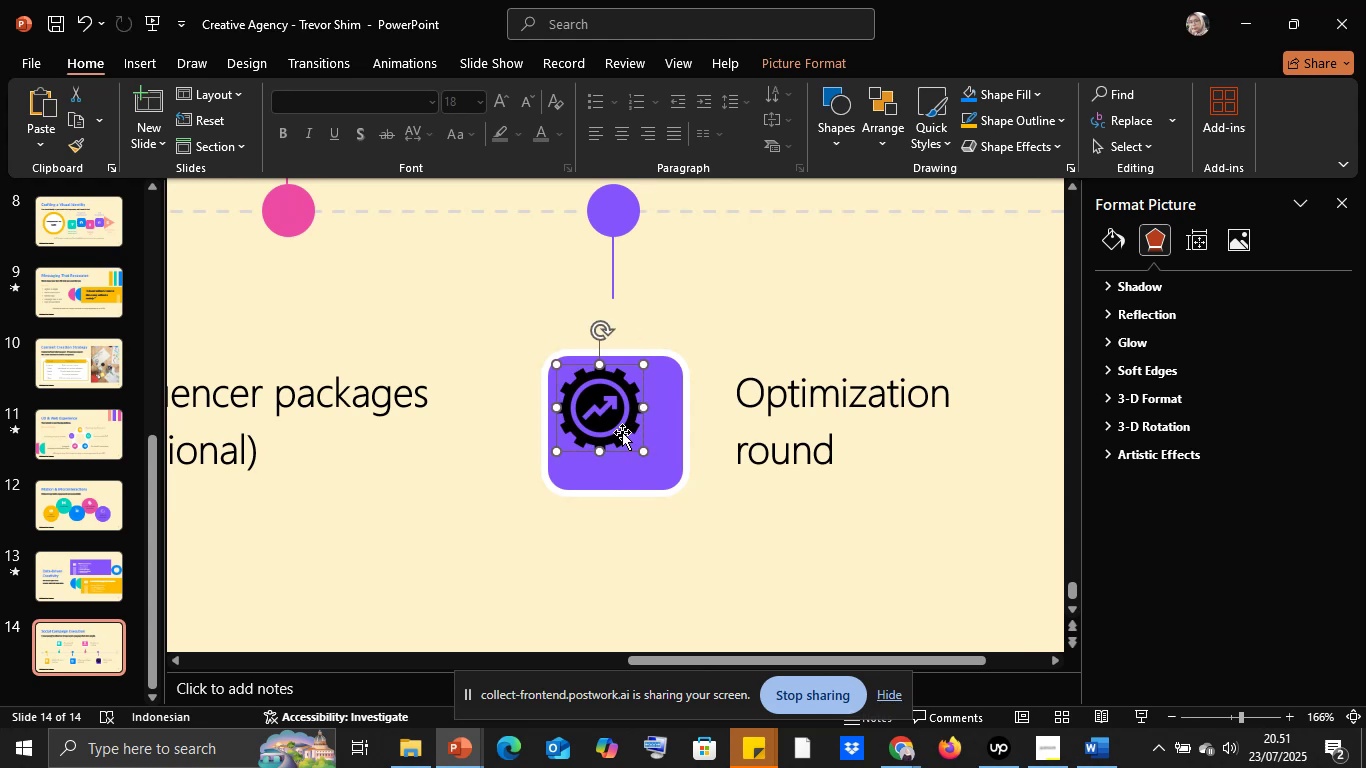 
key(Shift+ShiftLeft)
 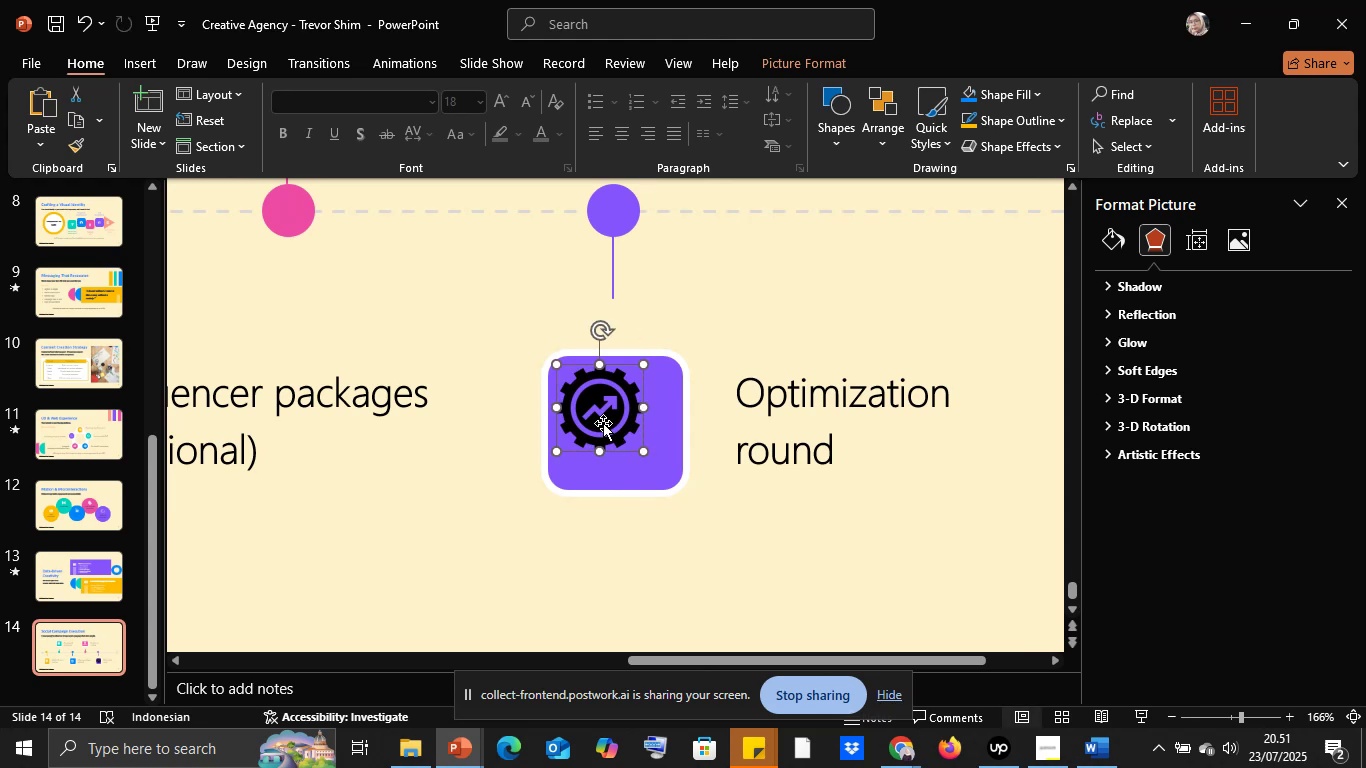 
left_click_drag(start_coordinate=[603, 421], to_coordinate=[623, 436])
 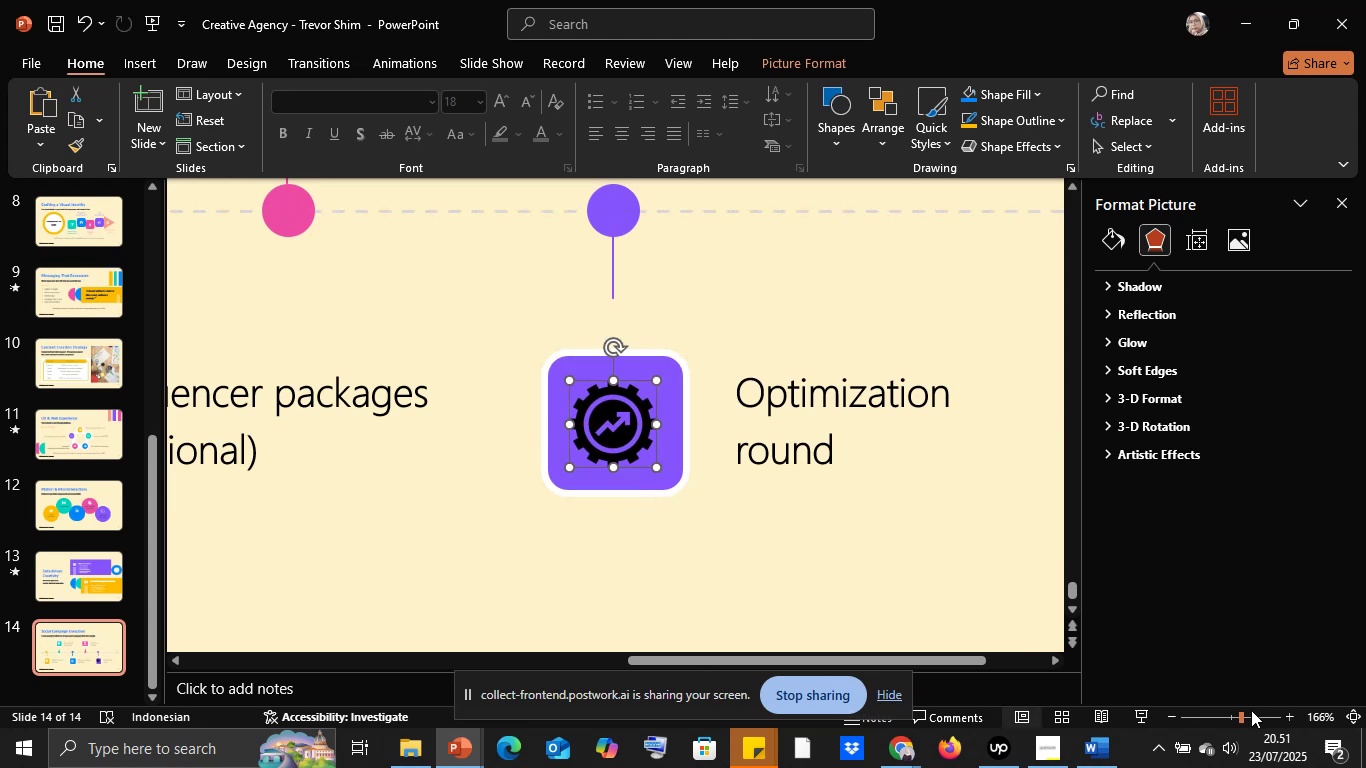 
left_click([1251, 711])
 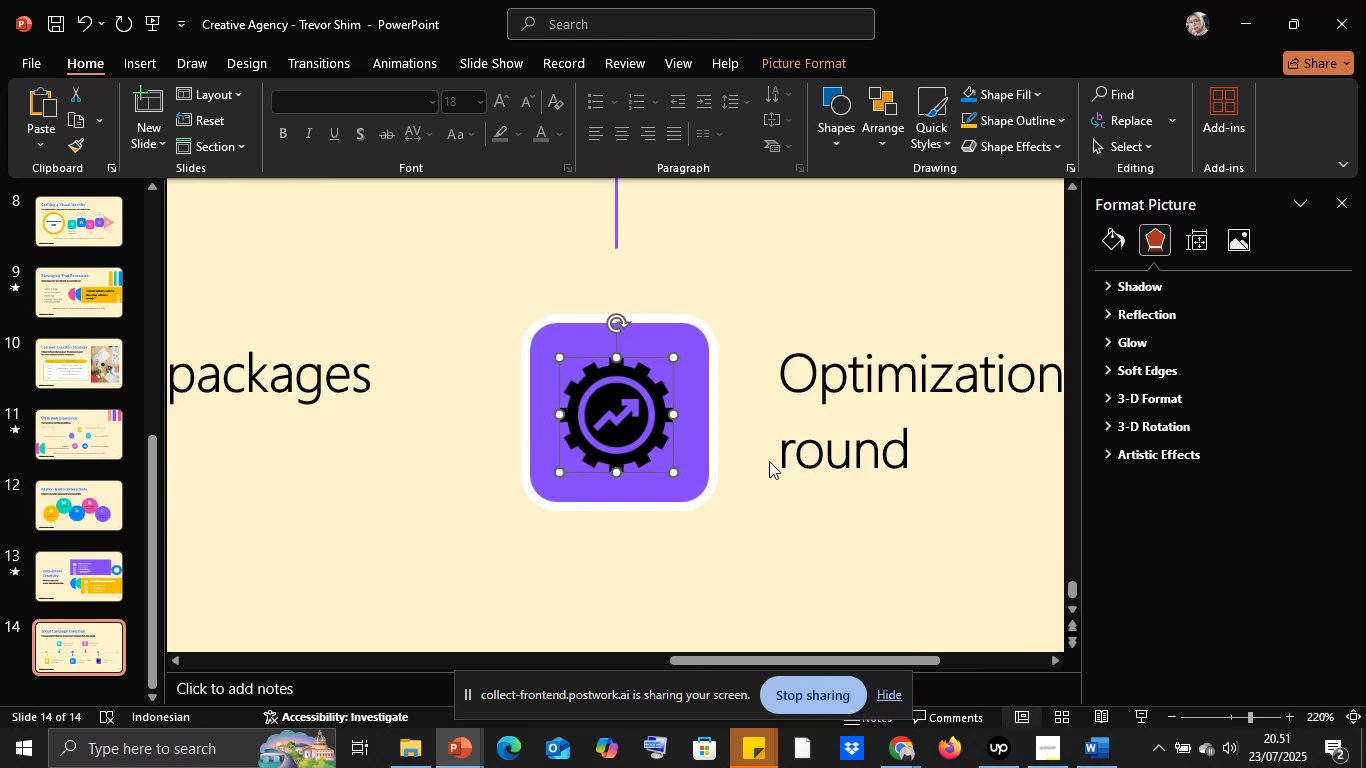 
hold_key(key=ShiftLeft, duration=1.46)
left_click_drag(start_coordinate=[669, 472], to_coordinate=[661, 460])
 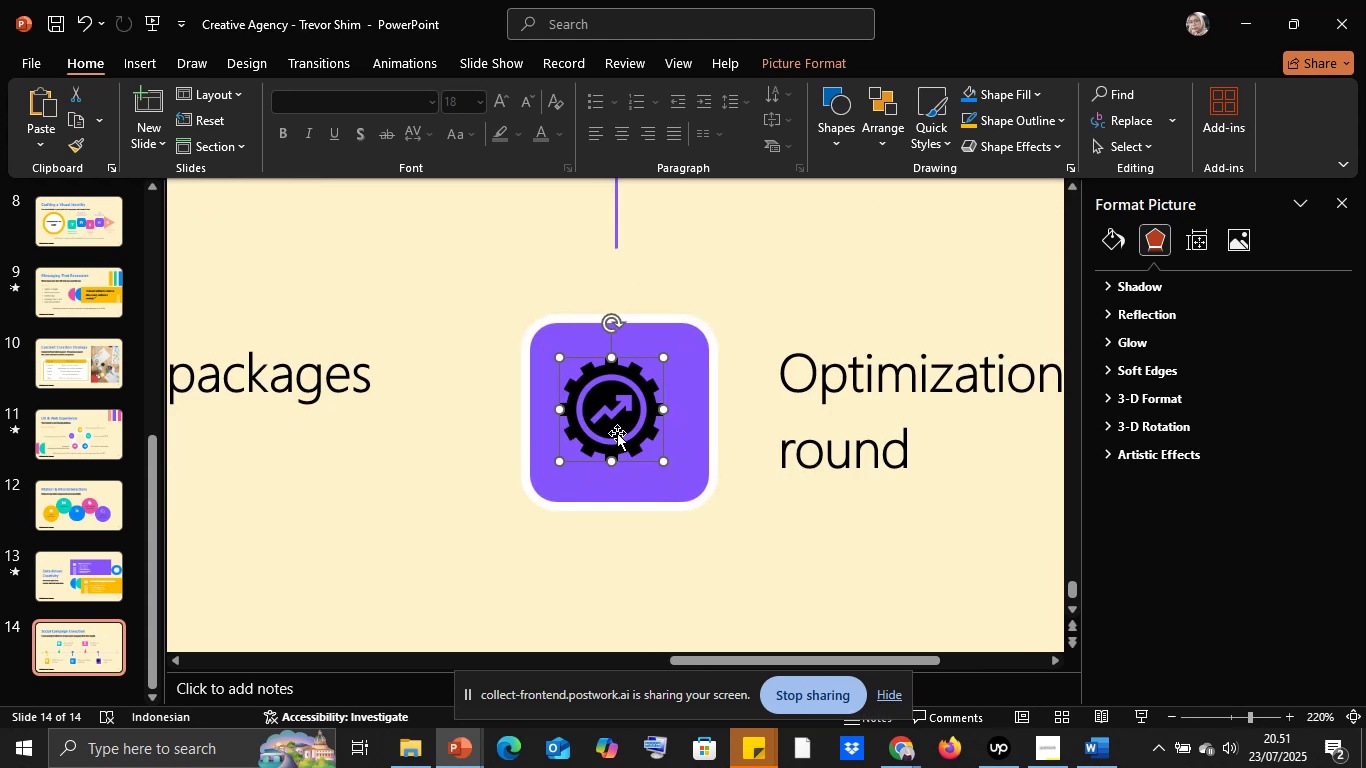 
left_click_drag(start_coordinate=[617, 430], to_coordinate=[628, 431])
 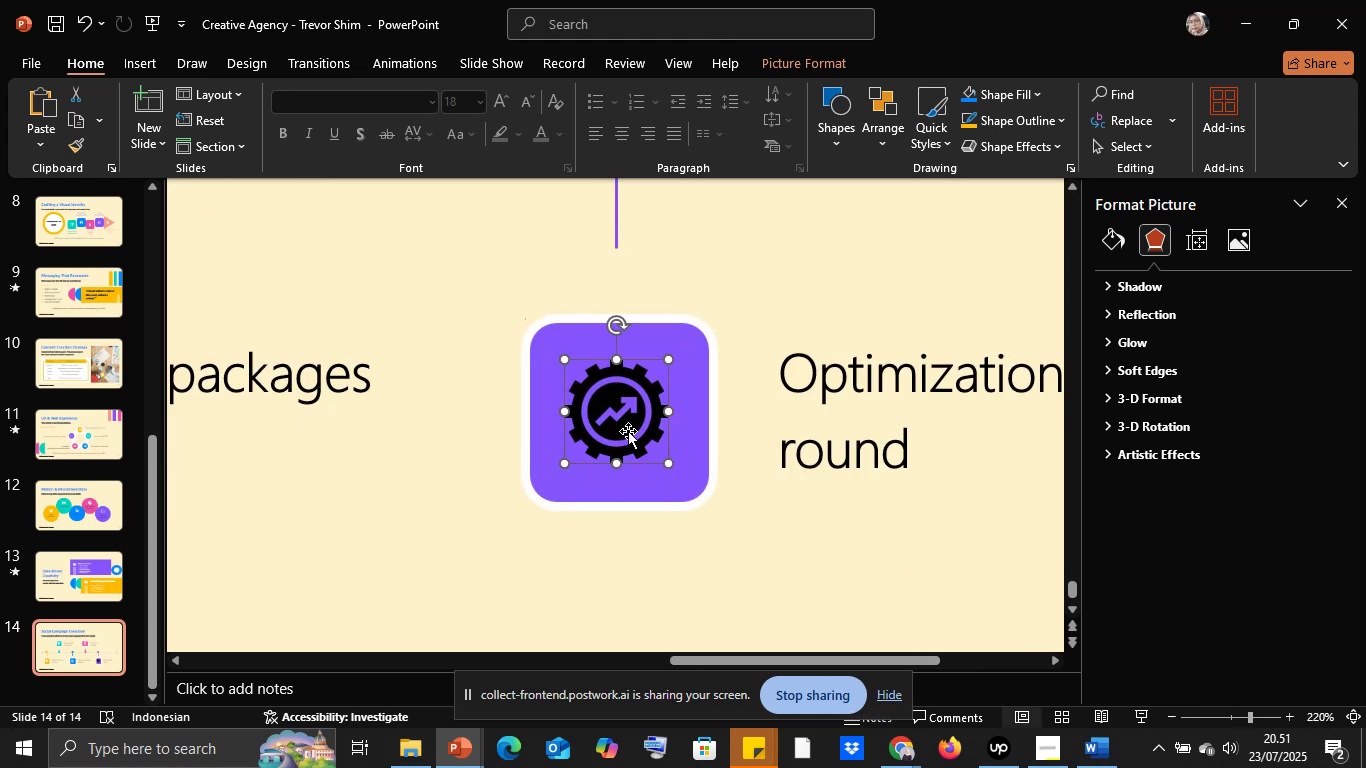 
right_click([628, 431])
 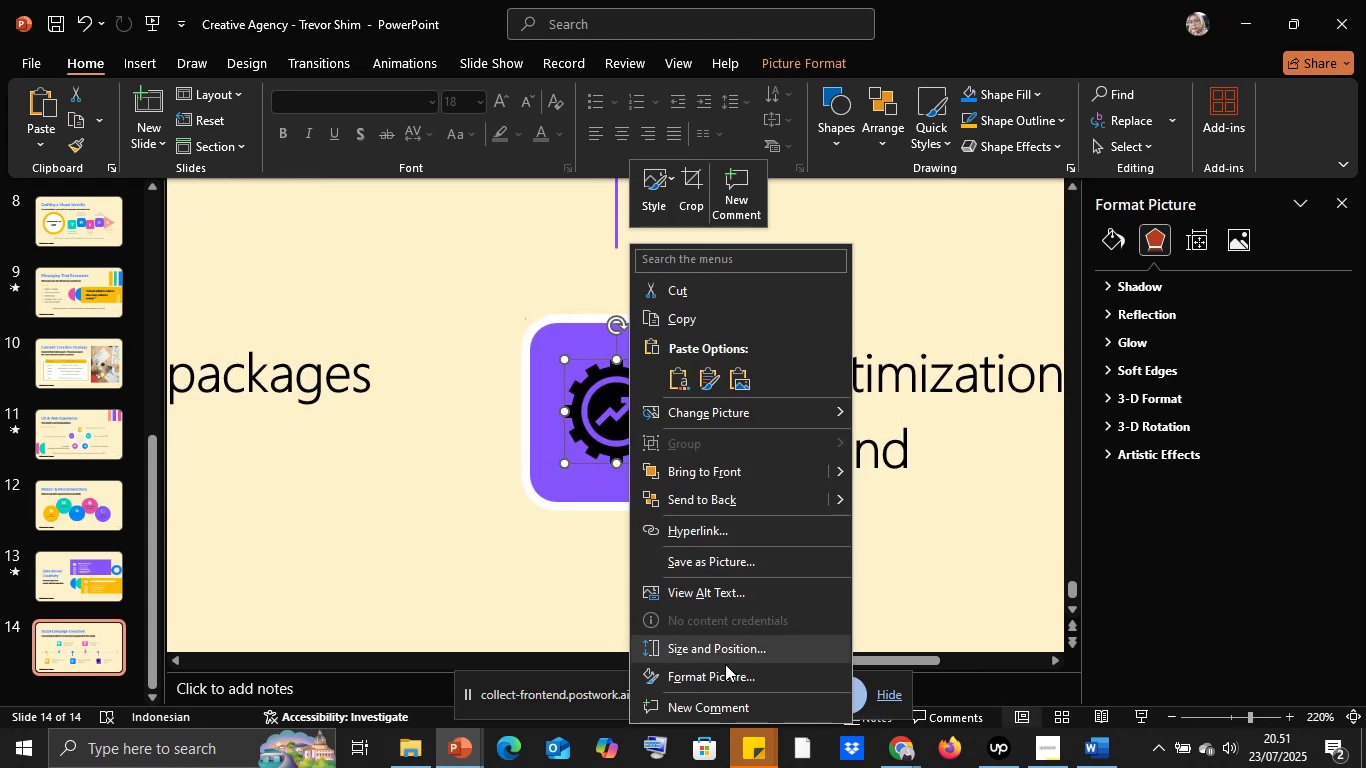 
left_click([721, 674])
 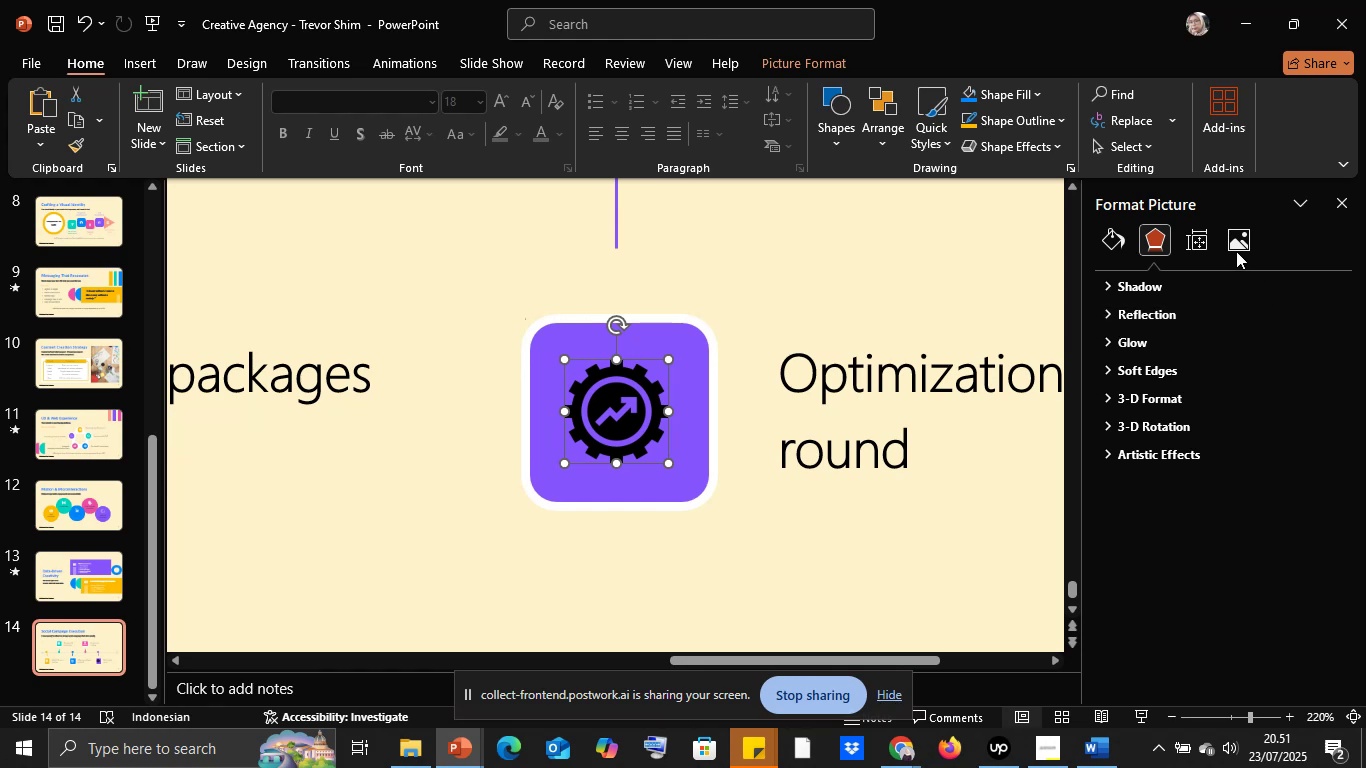 
left_click([1233, 244])
 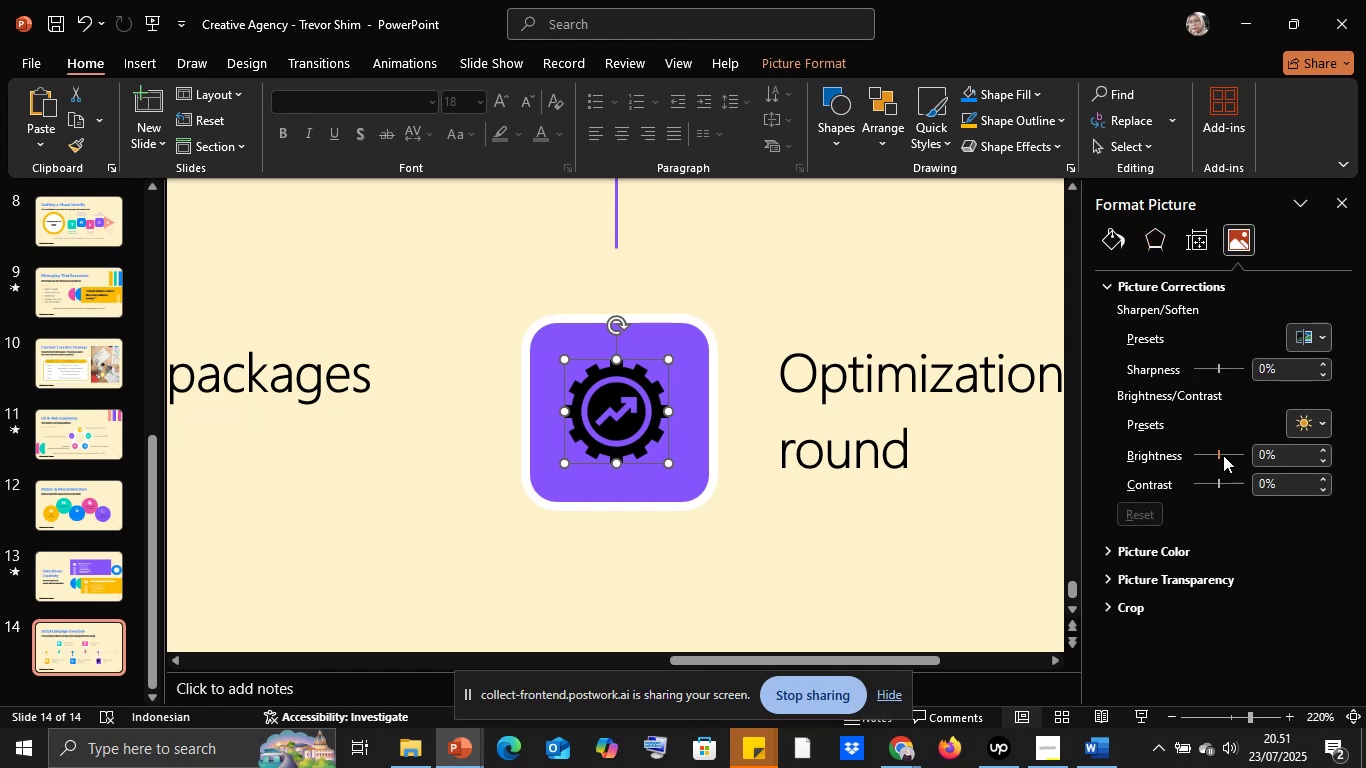 
left_click_drag(start_coordinate=[1220, 456], to_coordinate=[1334, 461])
 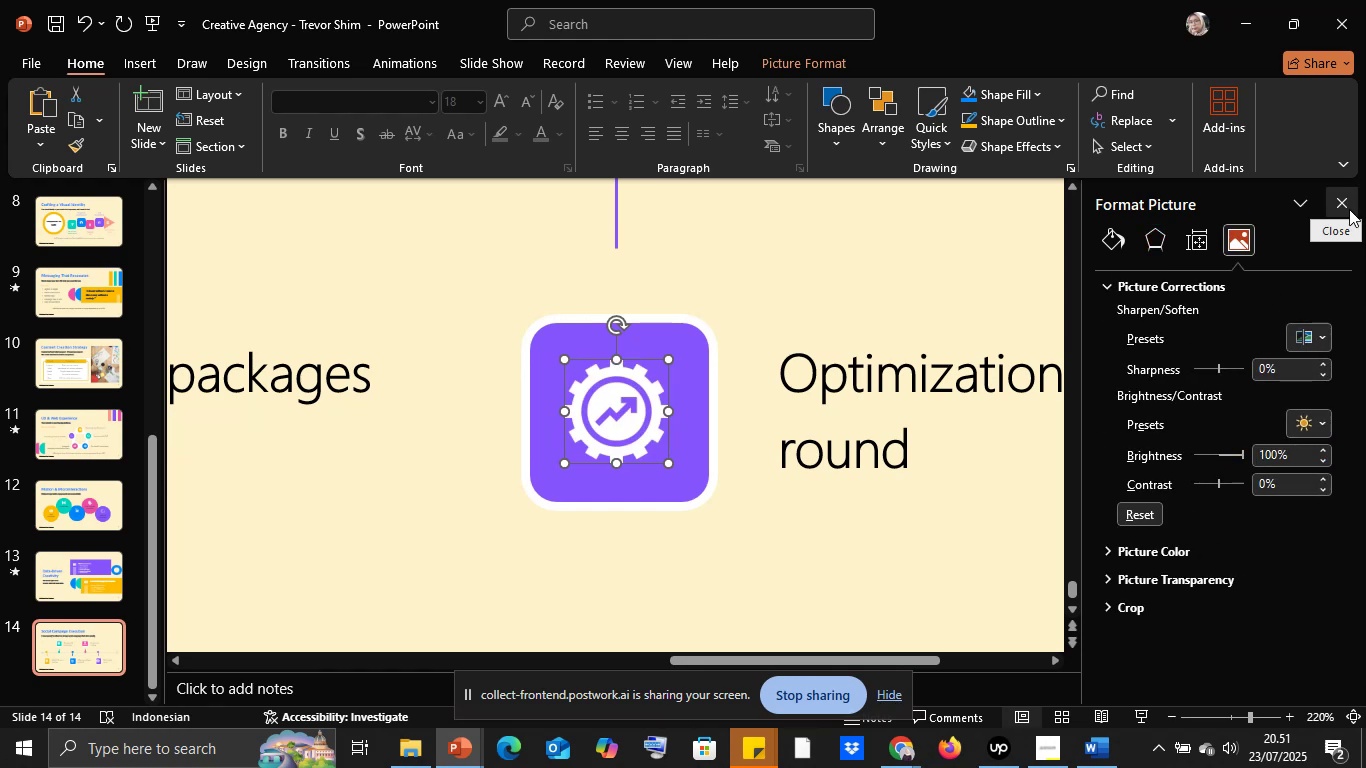 
left_click([1347, 208])
 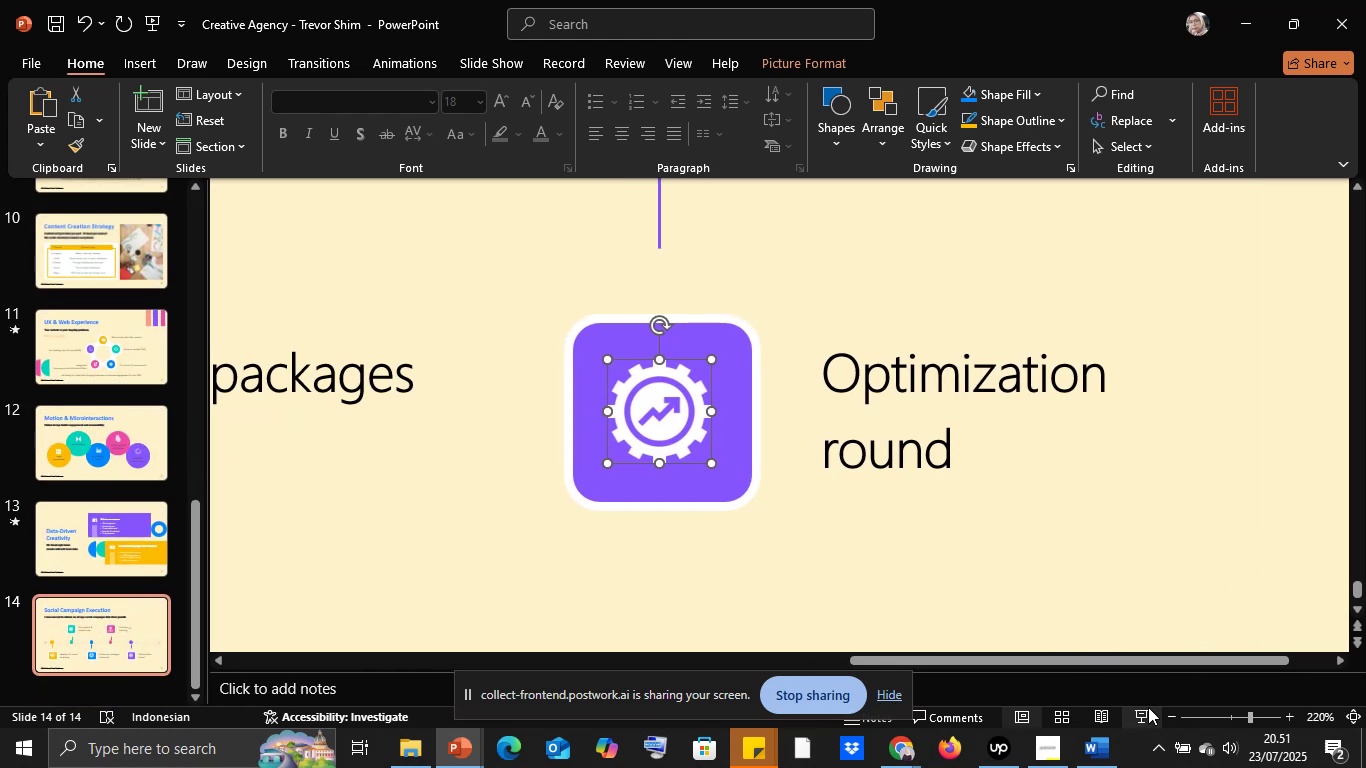 
left_click([1147, 707])
 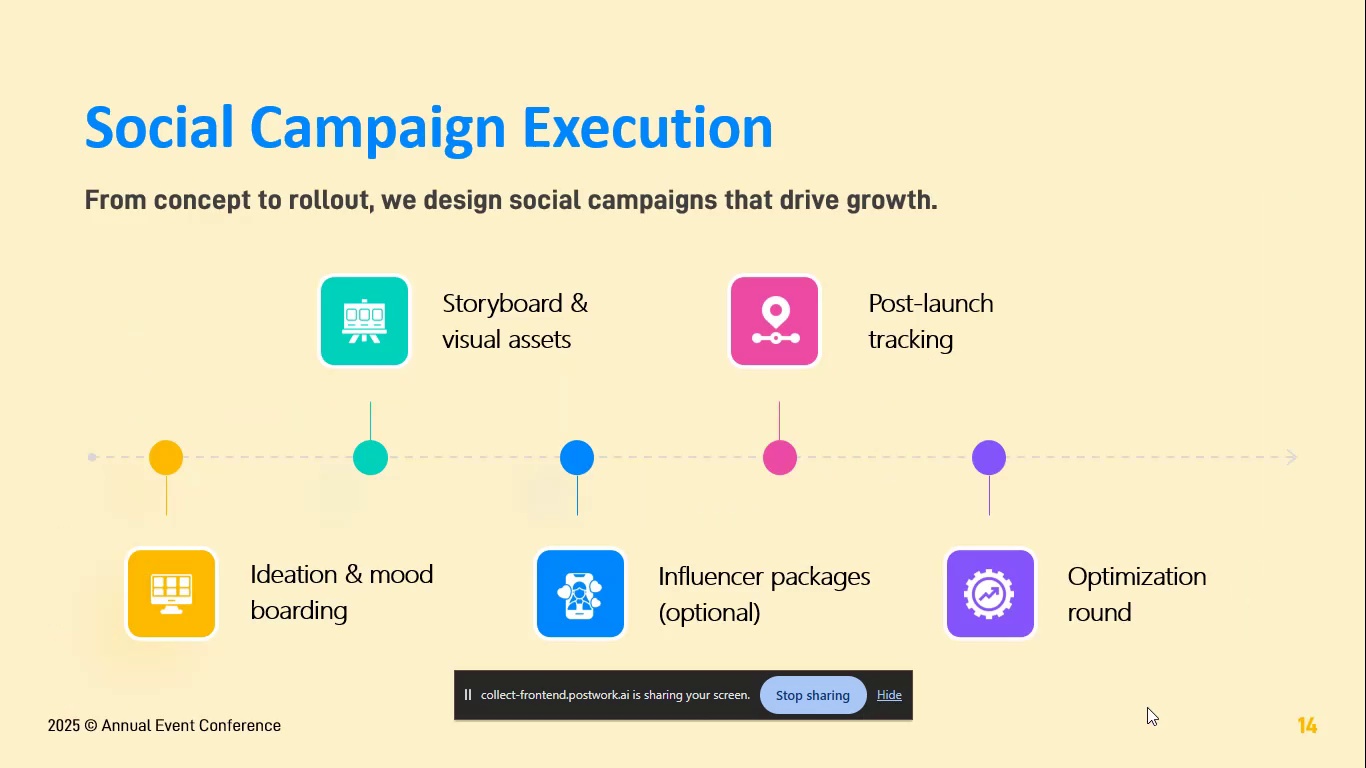 
wait(6.87)
 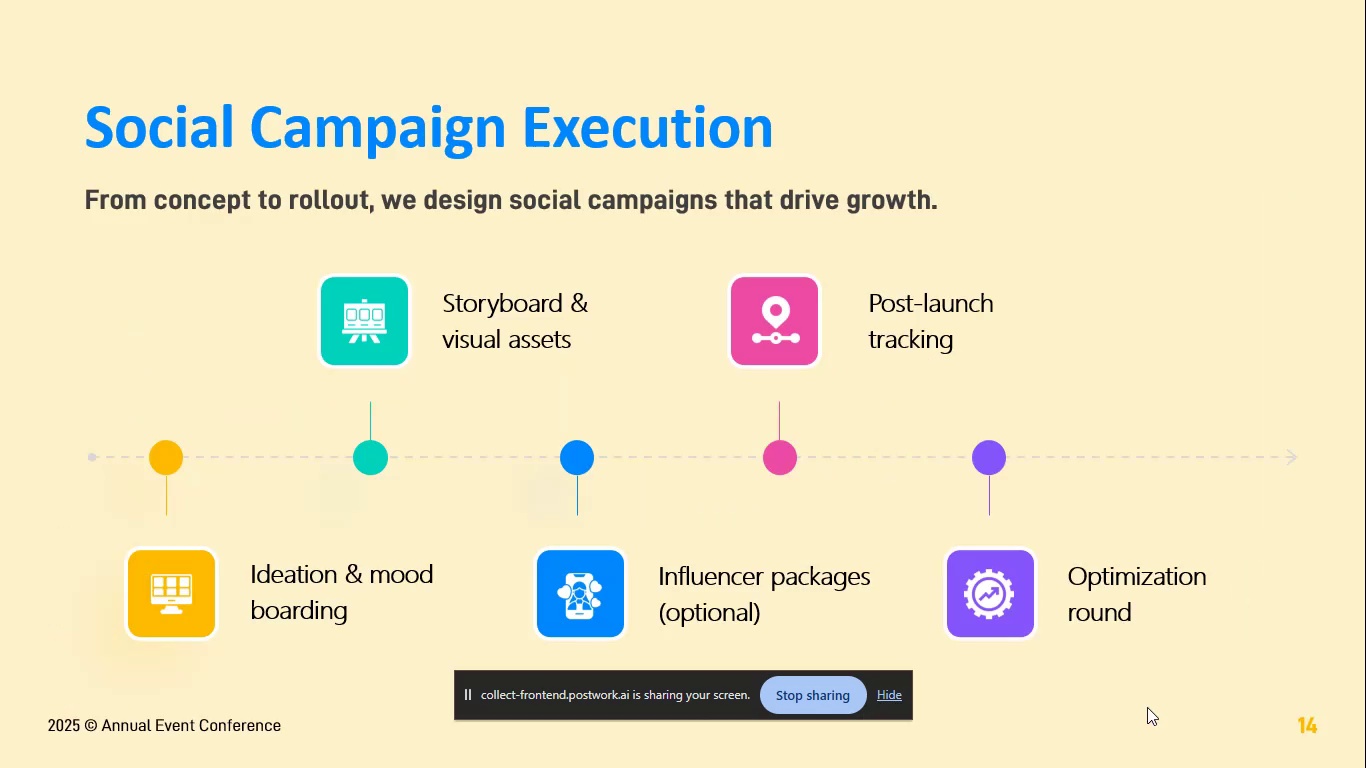 
key(Escape)
 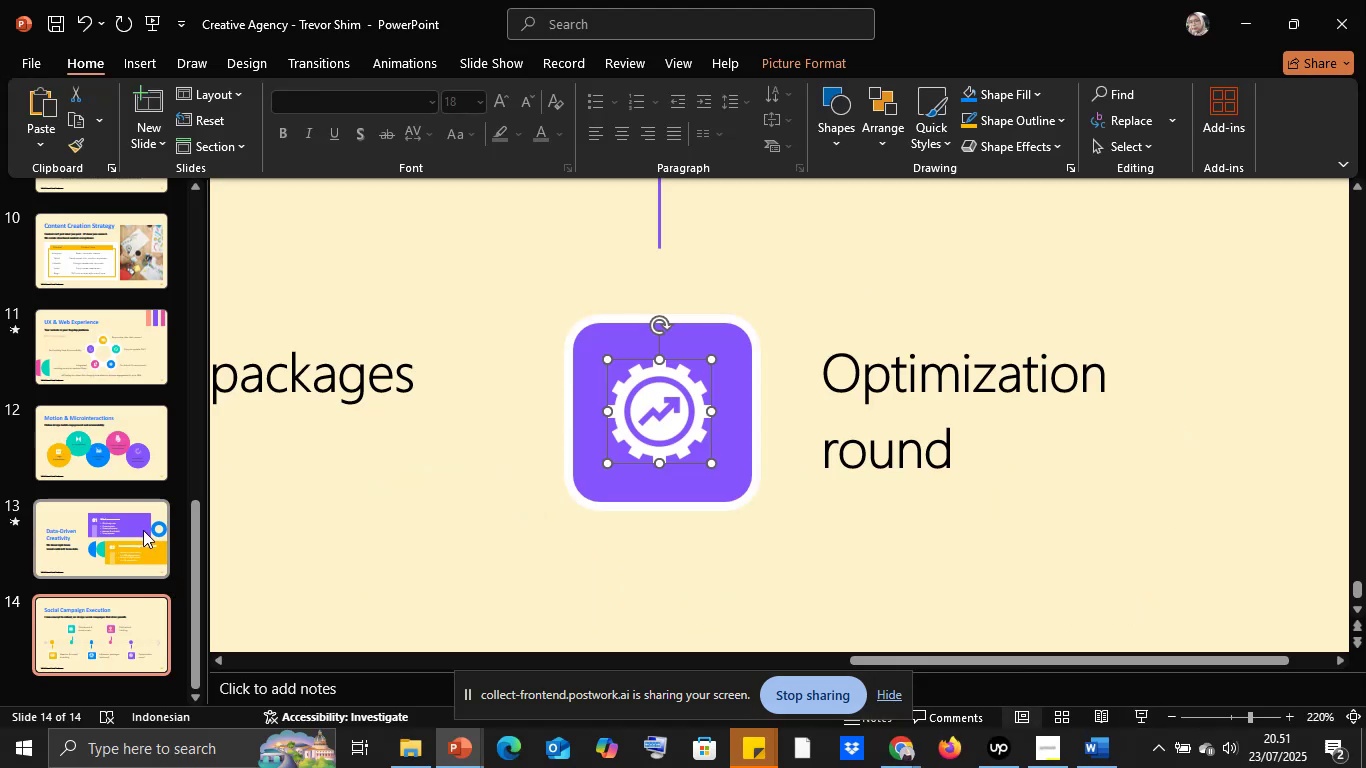 
left_click([131, 529])
 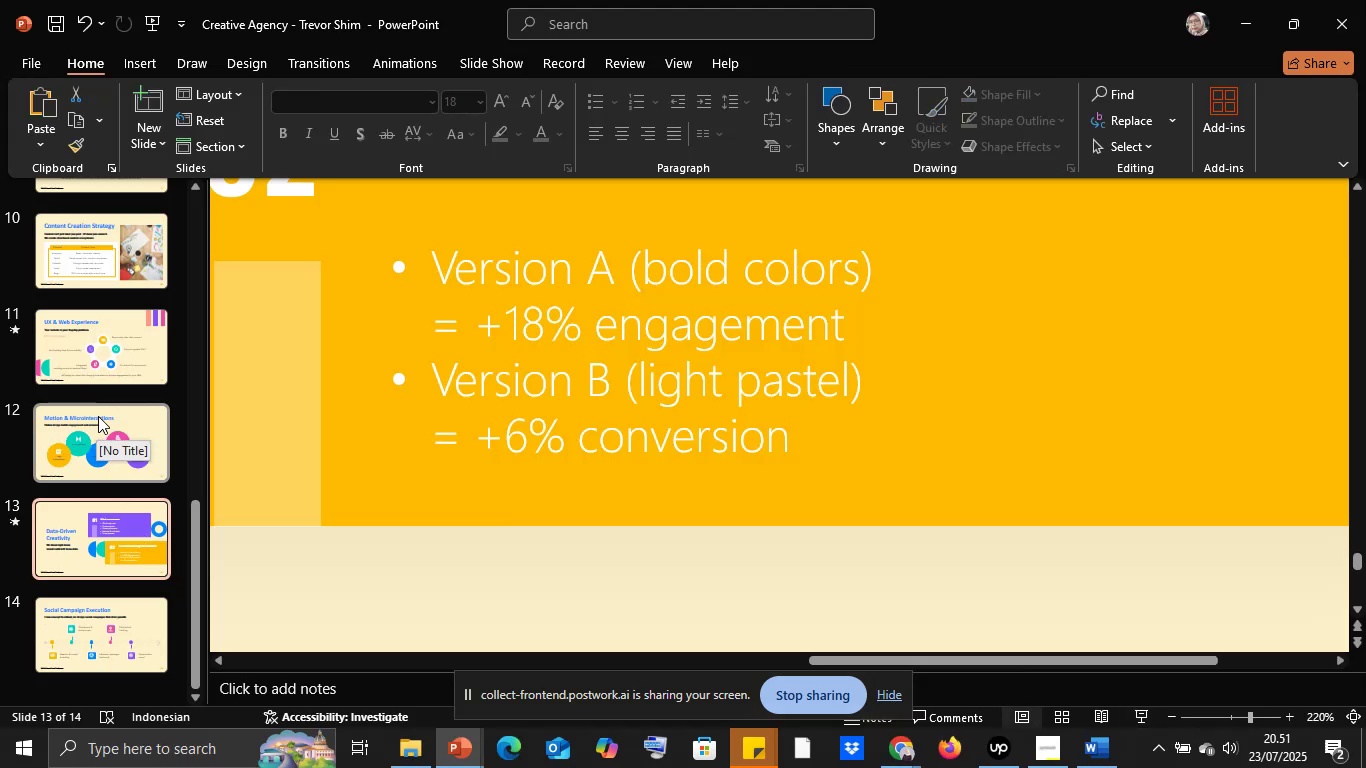 
key(Control+S)
 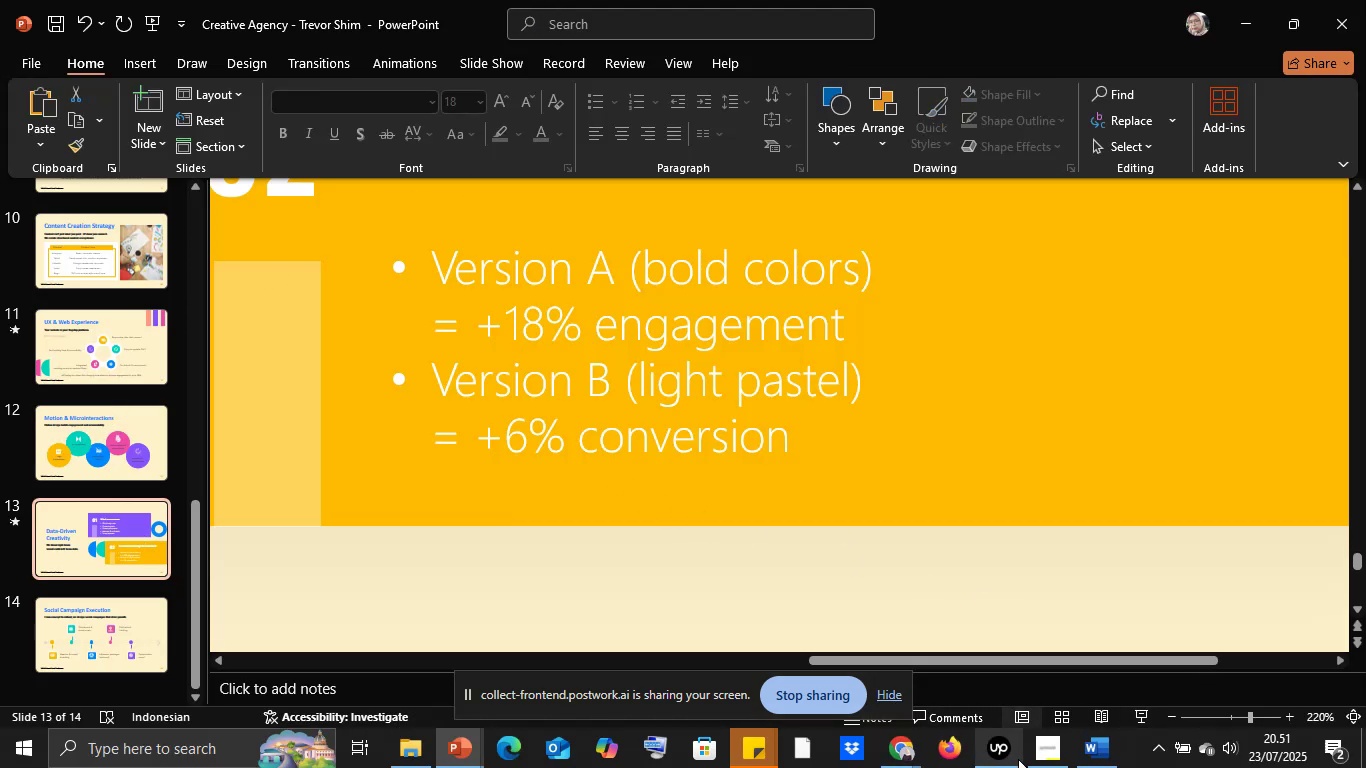 
left_click([1008, 750])
 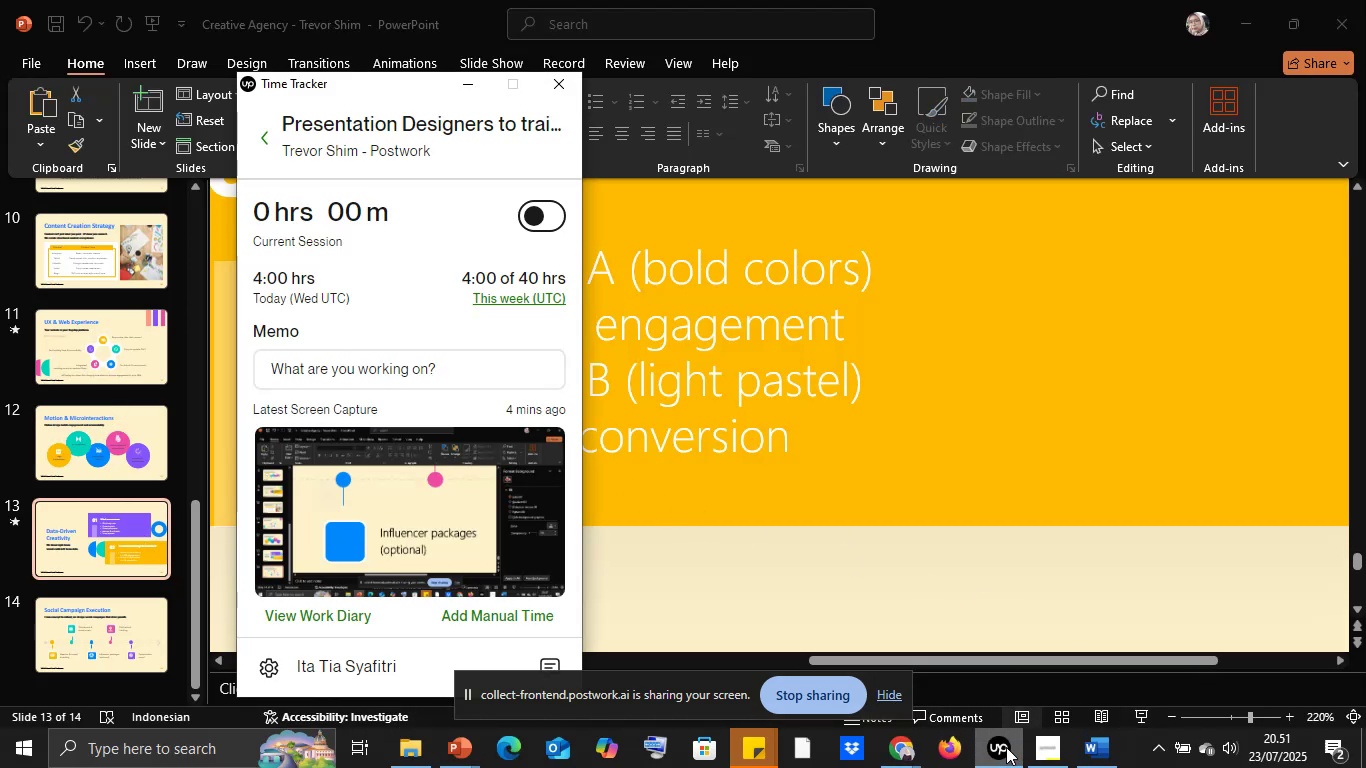 
left_click([1006, 747])
 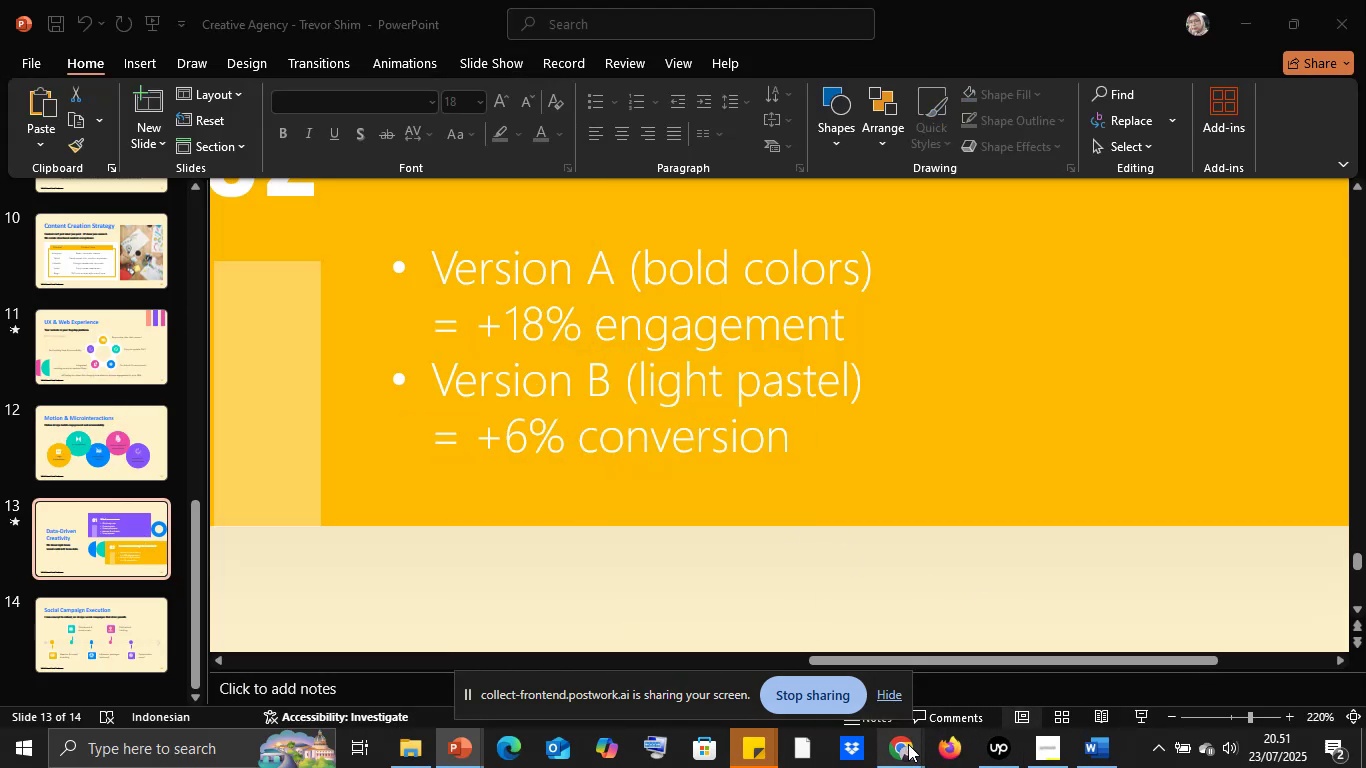 
left_click([822, 718])
 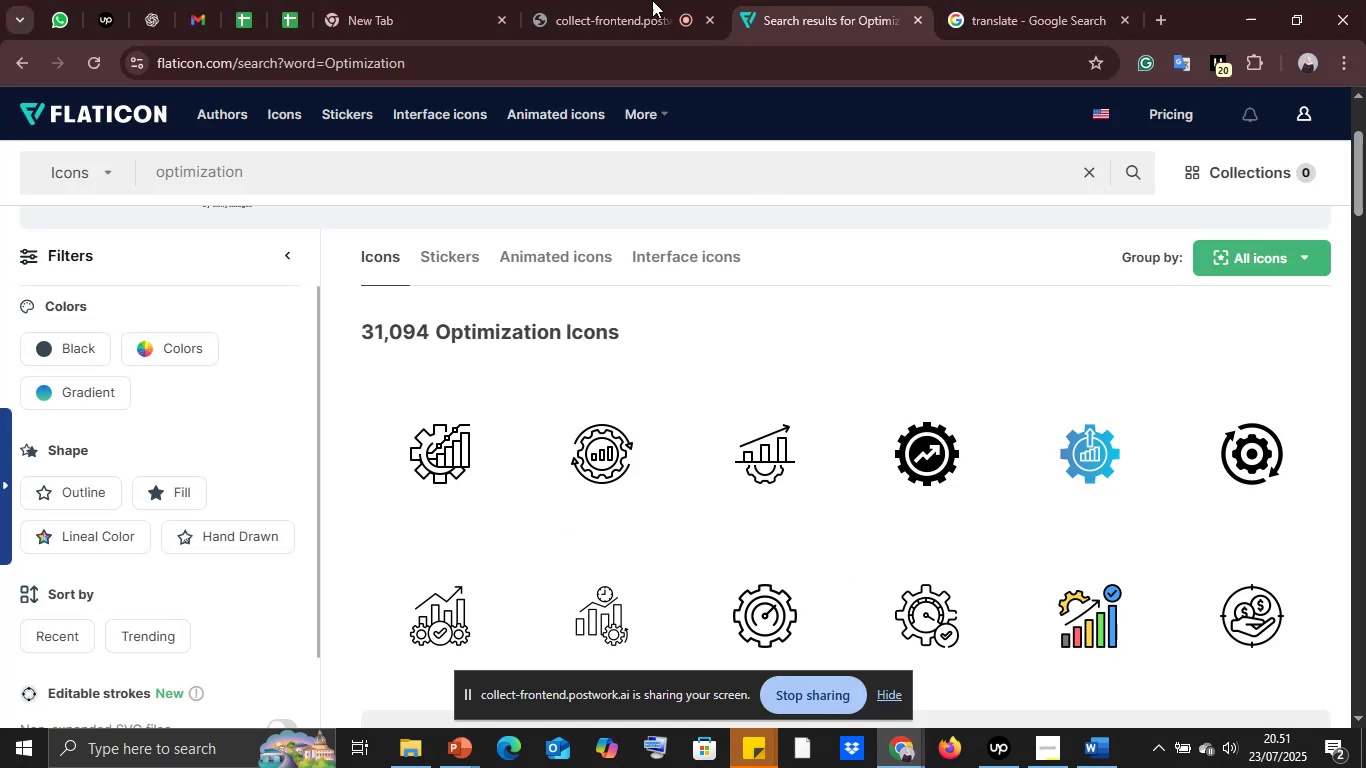 
left_click([621, 0])
 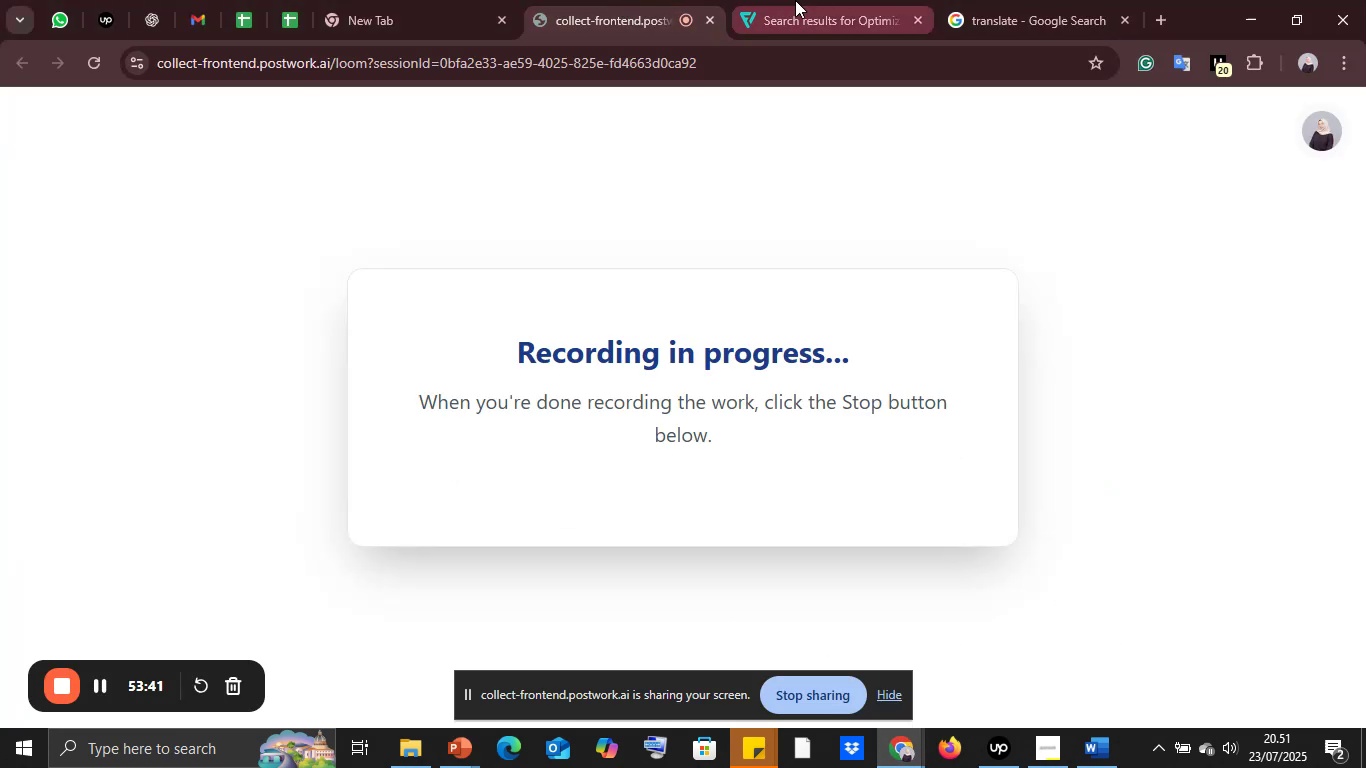 
left_click([795, 0])
 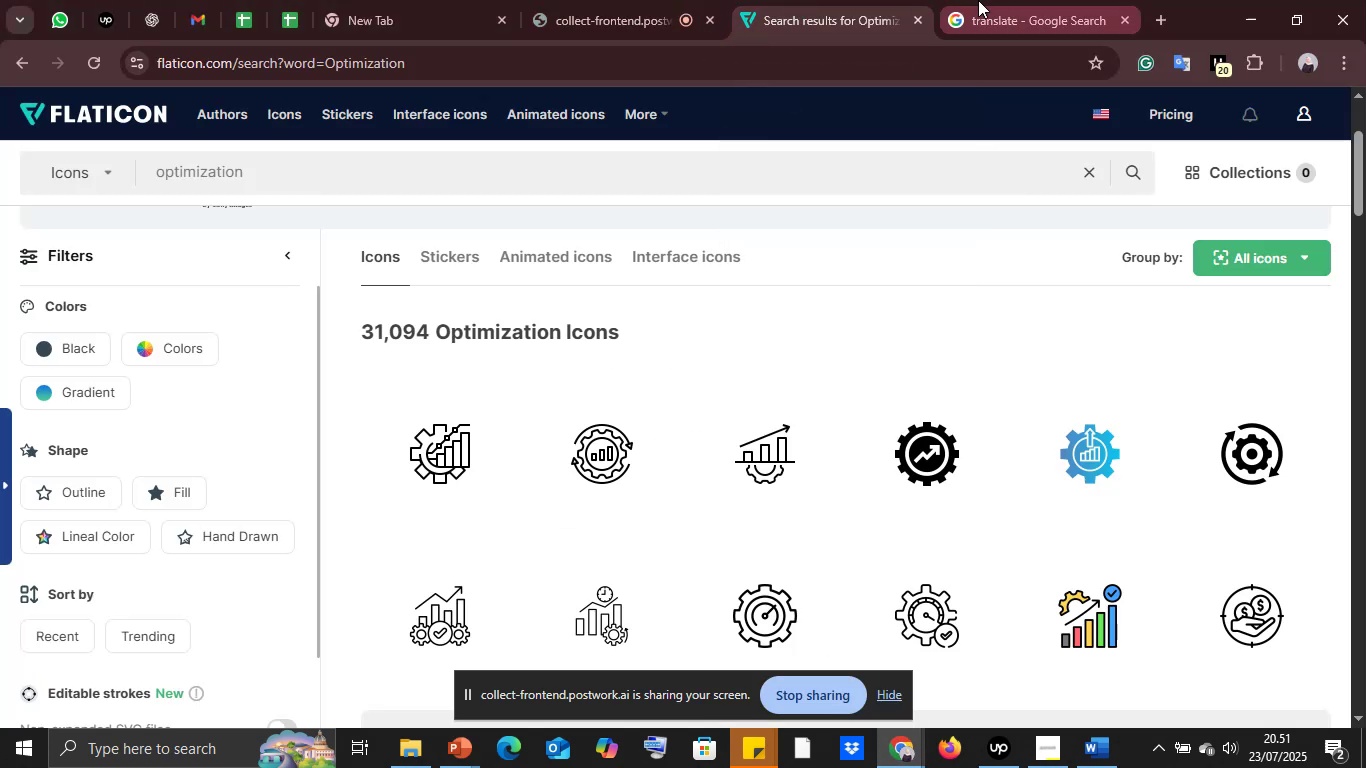 
left_click([978, 0])
 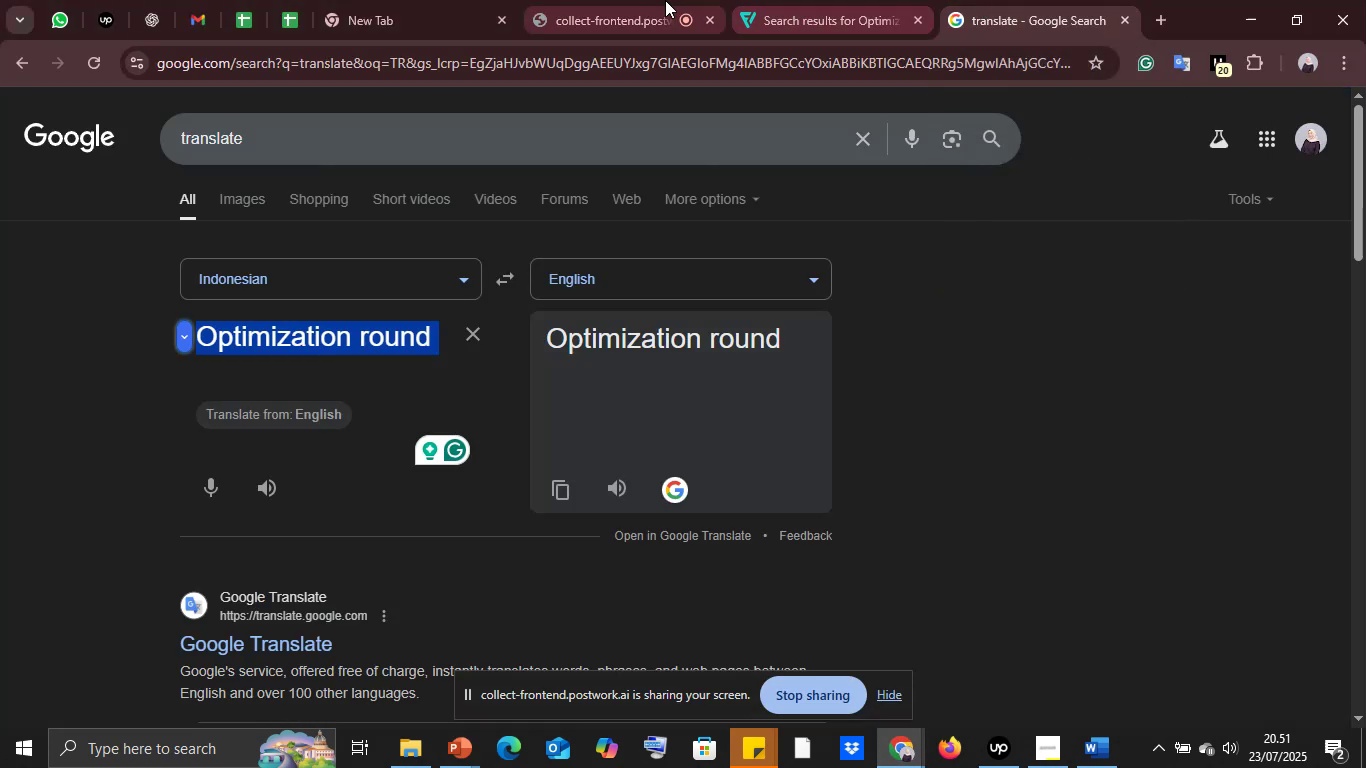 
left_click([664, 0])
 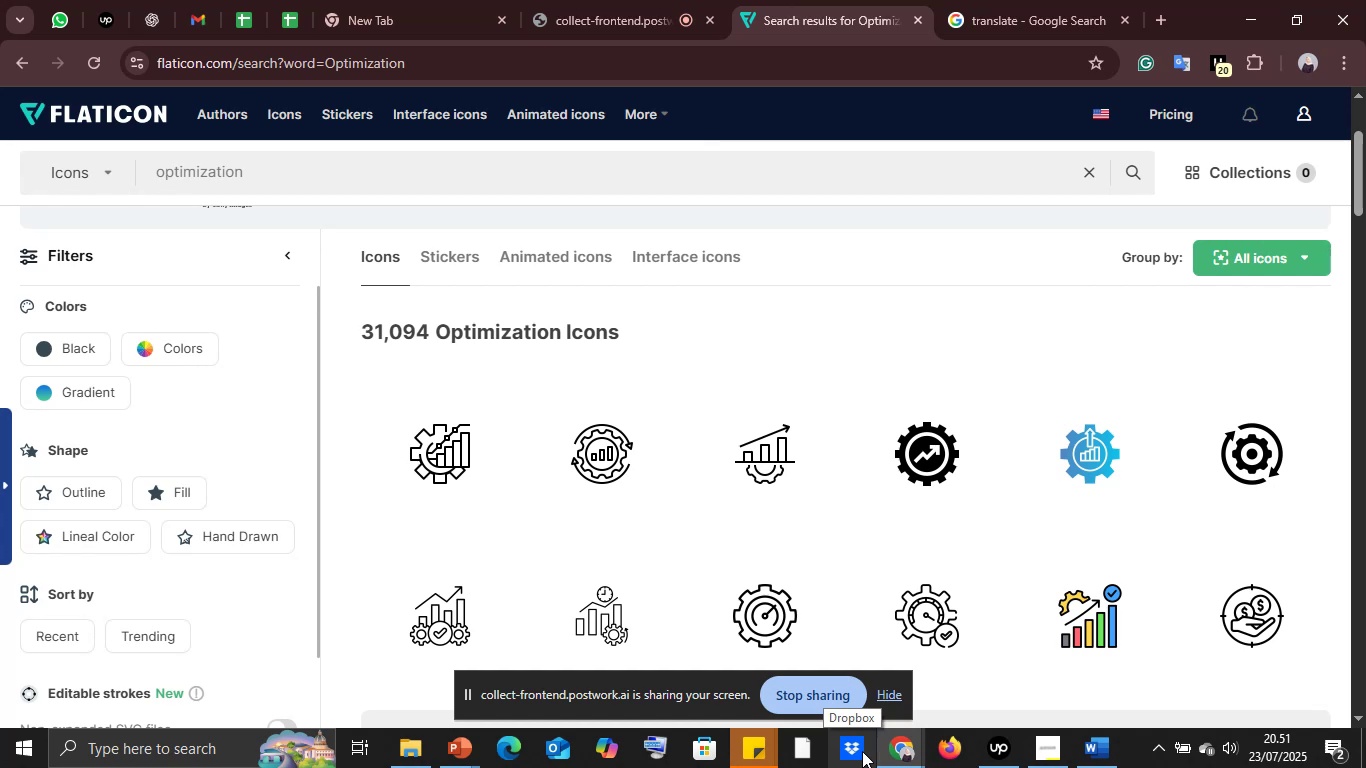 
wait(10.91)
 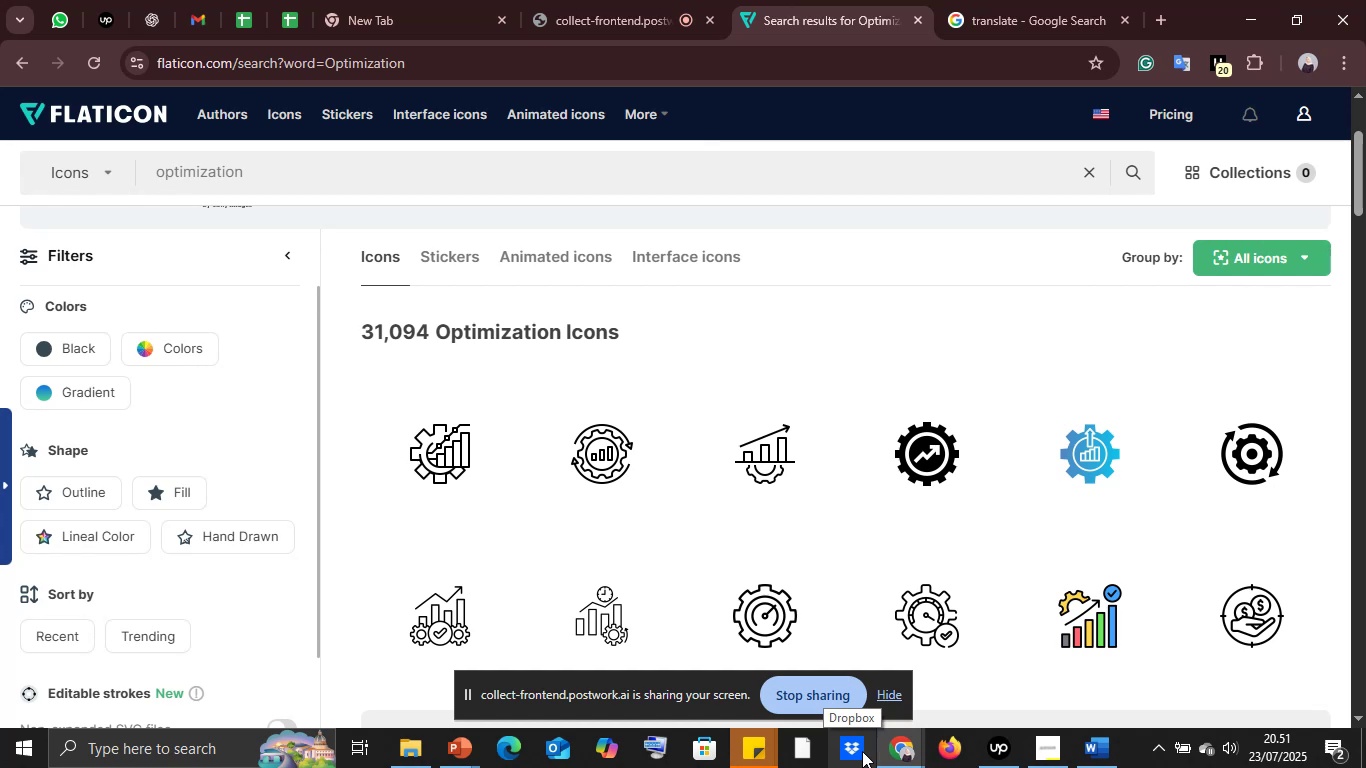 
left_click([1111, 749])
 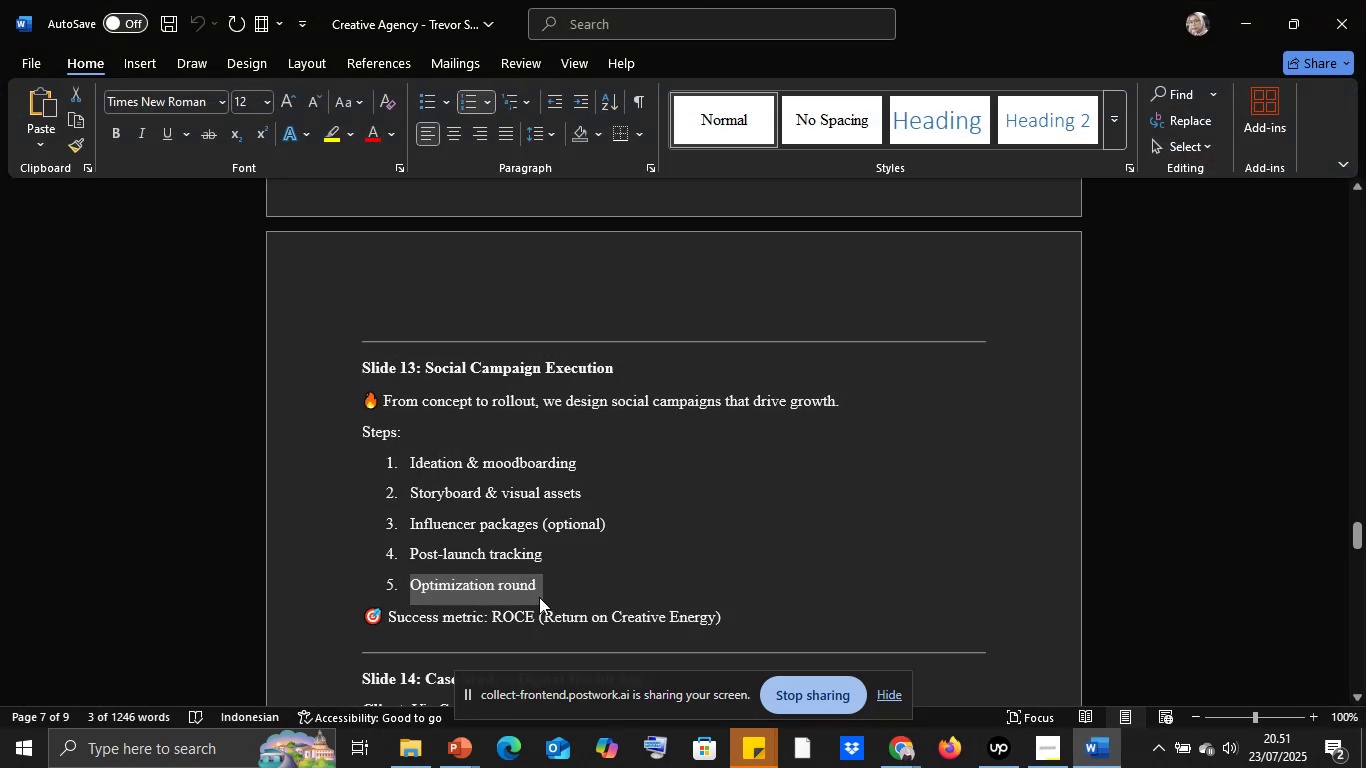 
scroll: coordinate [636, 539], scroll_direction: down, amount: 7.0
 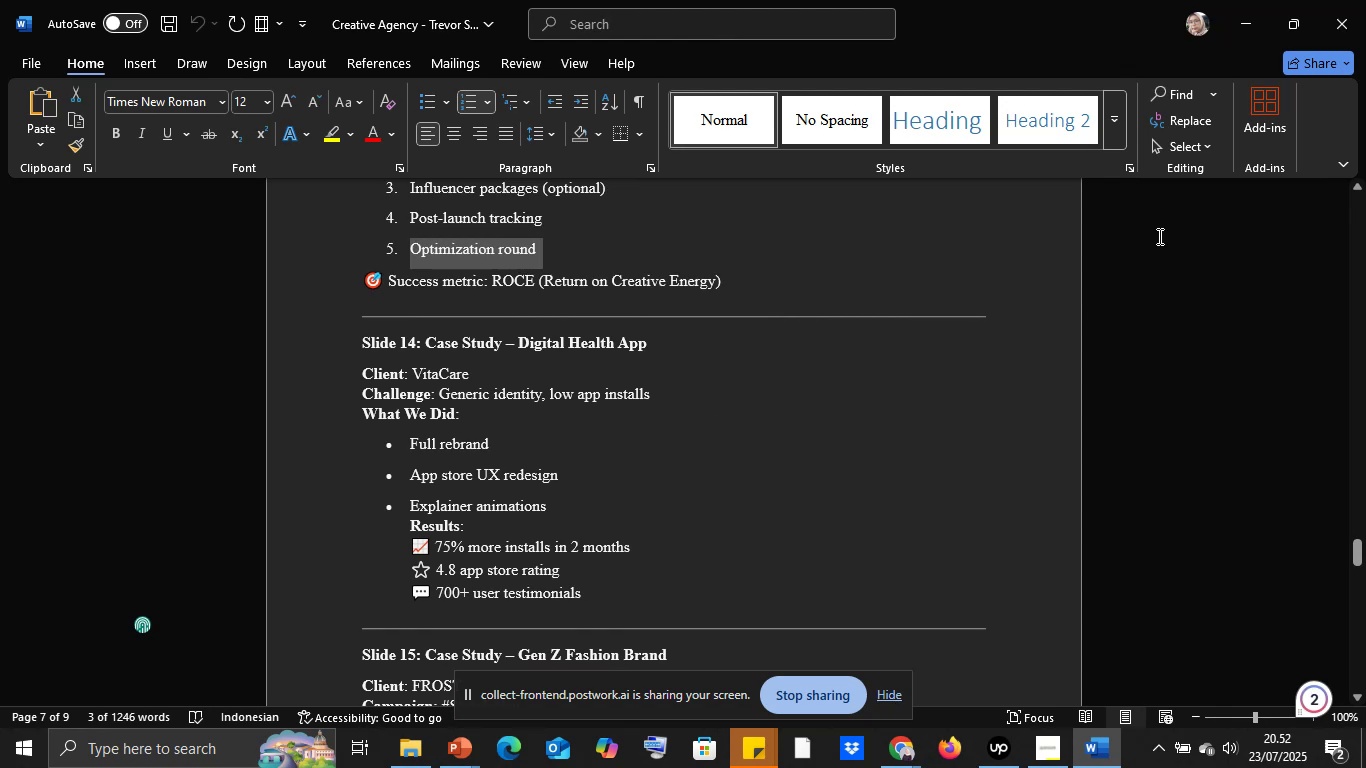 
wait(13.42)
 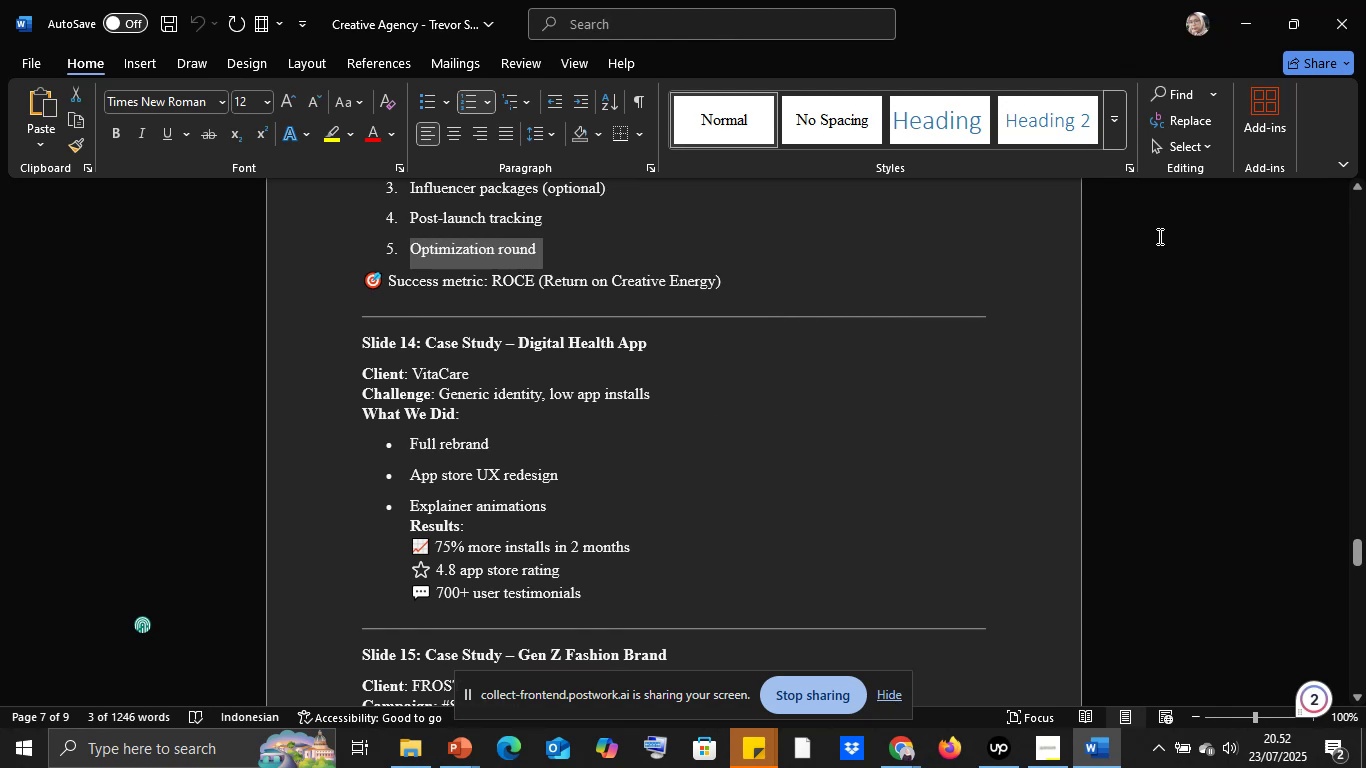 
left_click([484, 739])
 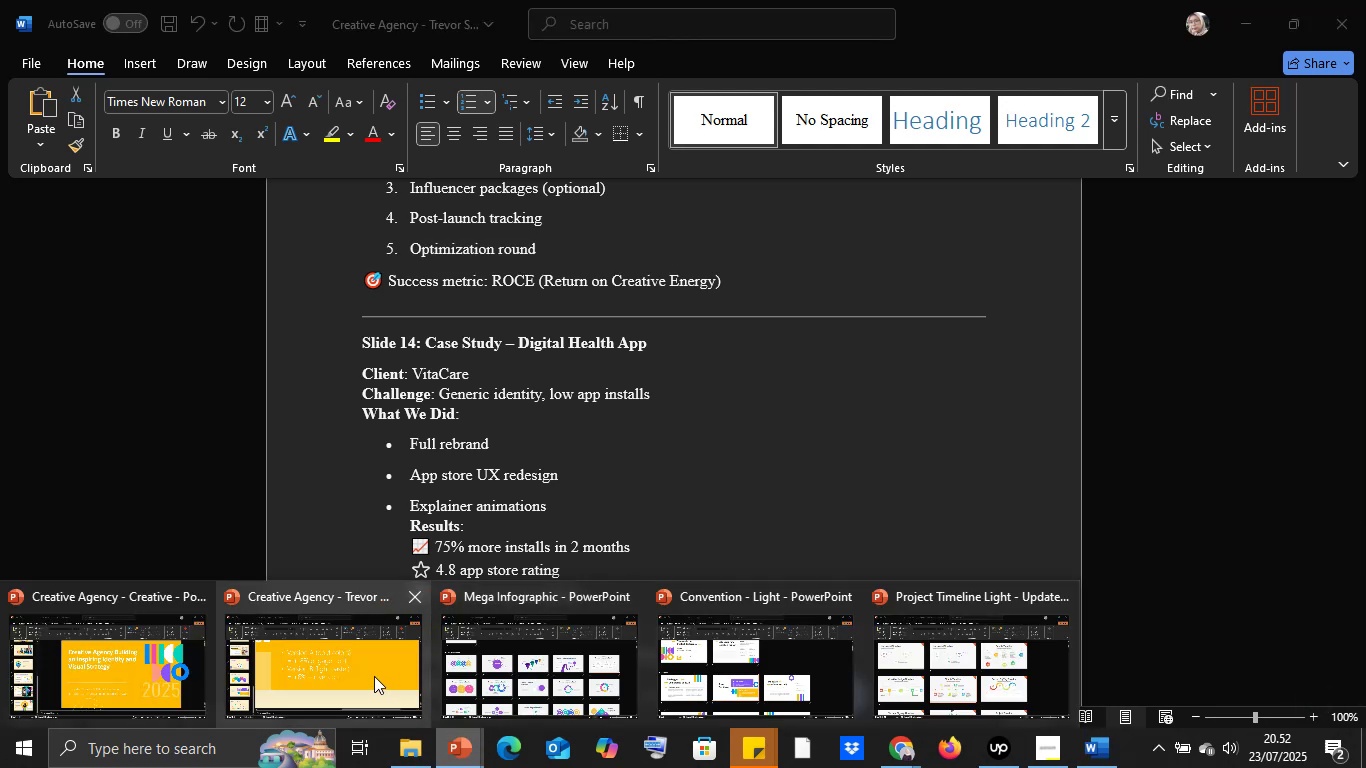 
left_click([374, 676])
 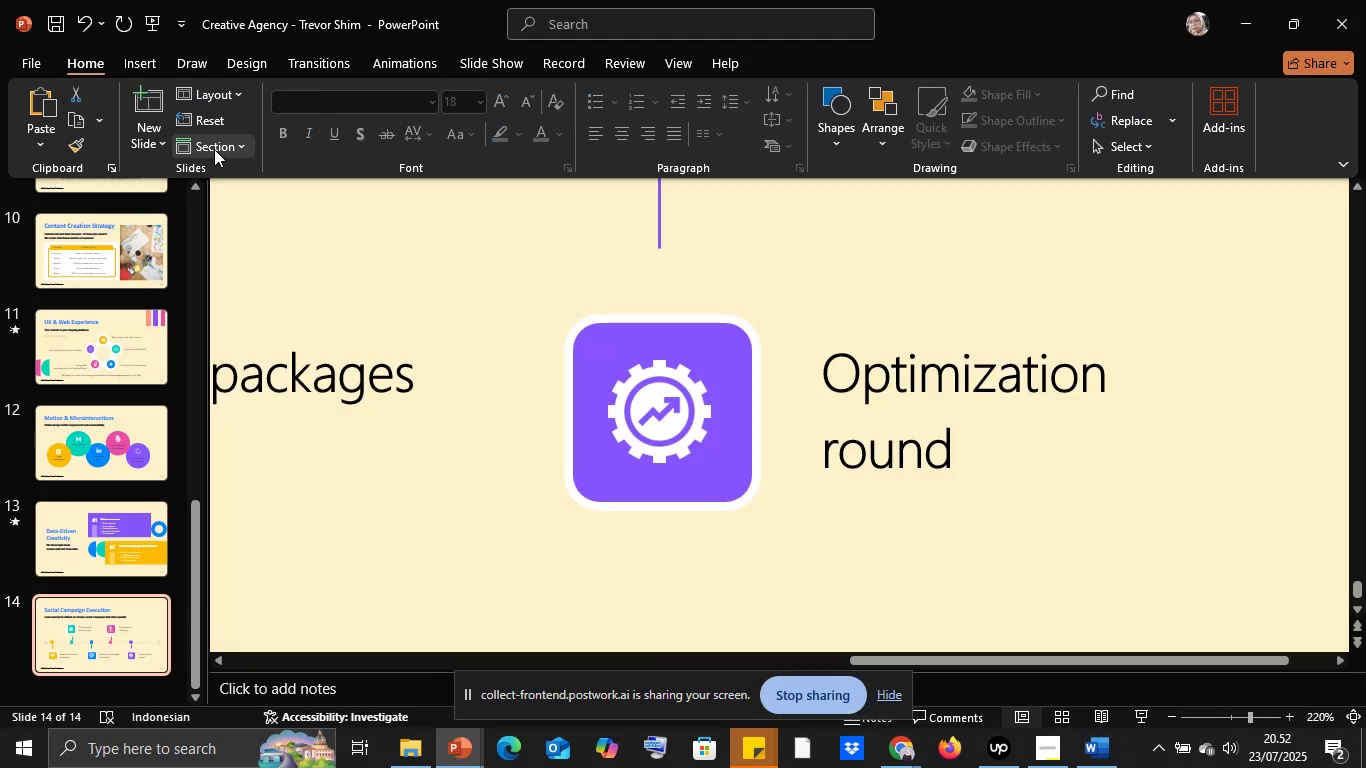 
left_click([163, 142])
 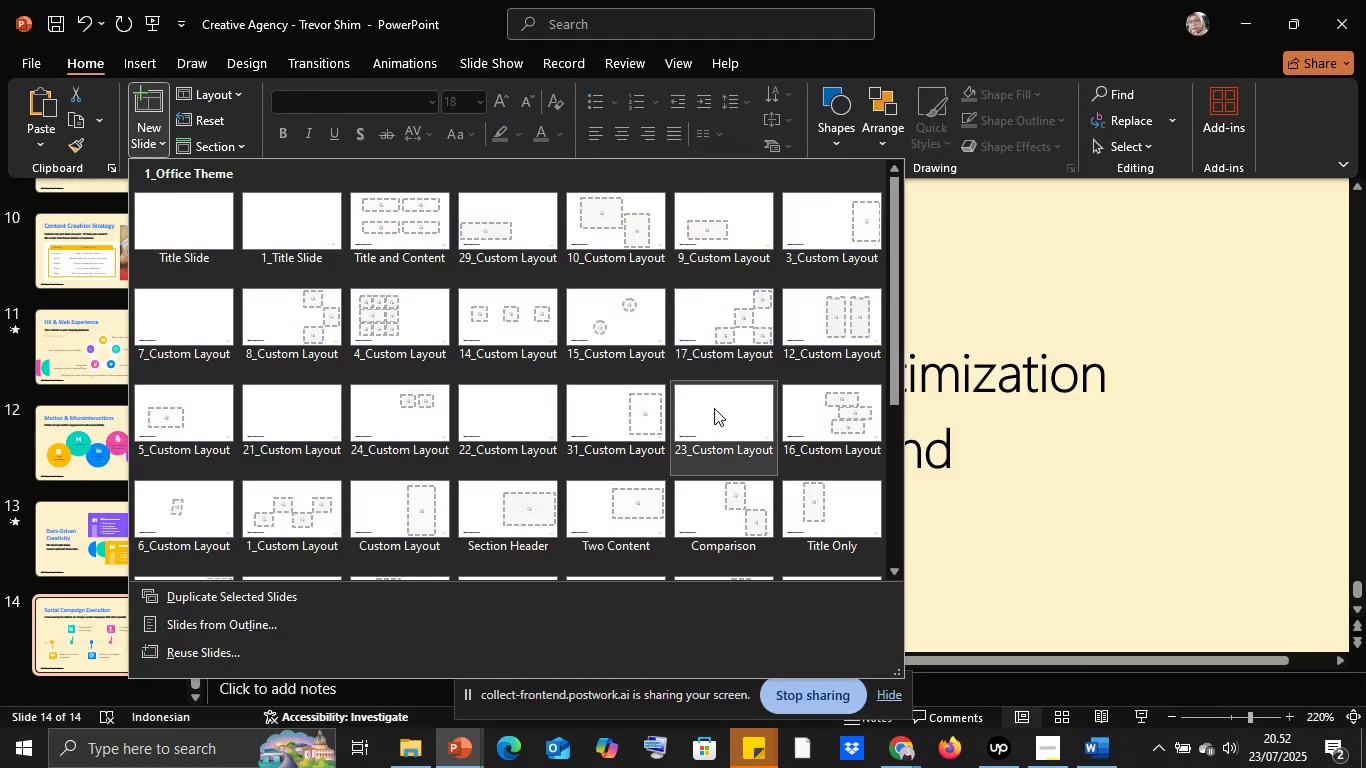 
left_click([715, 410])
 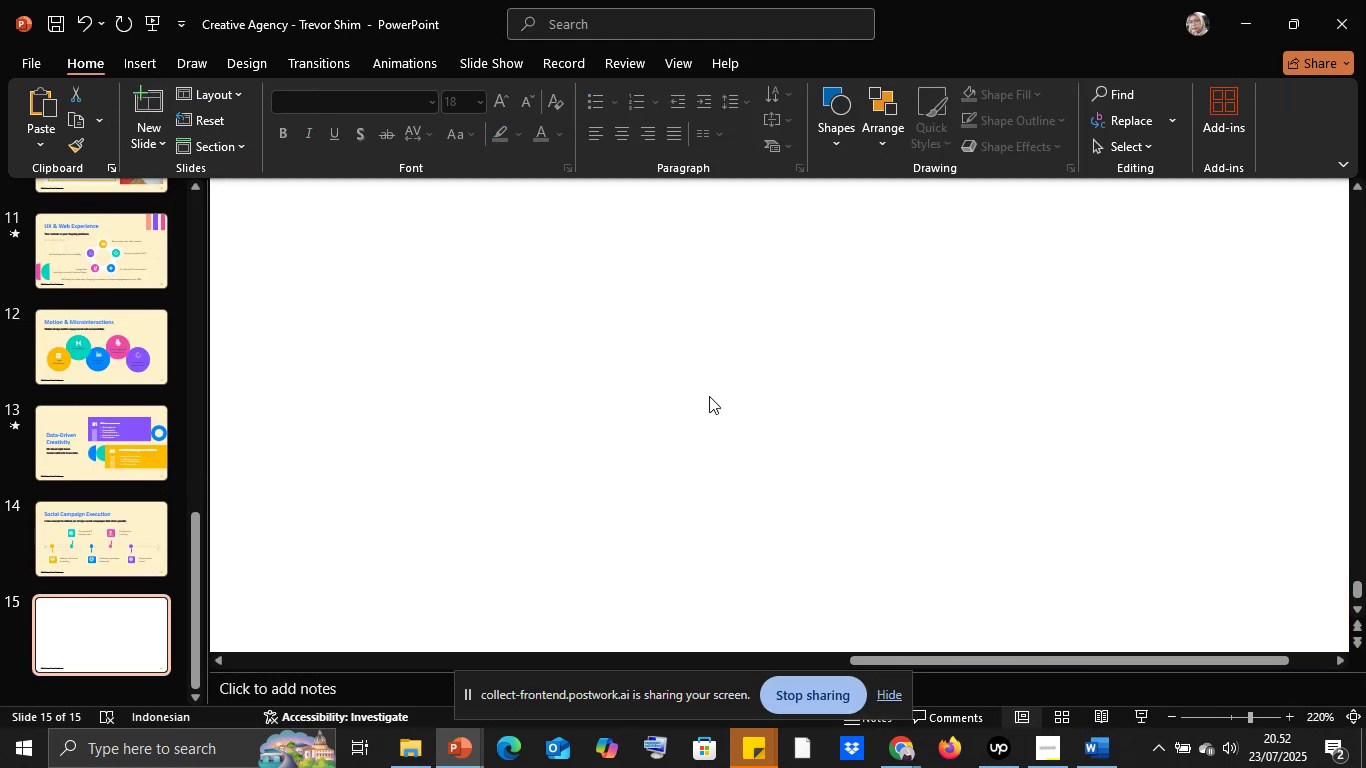 
right_click([677, 379])
 